 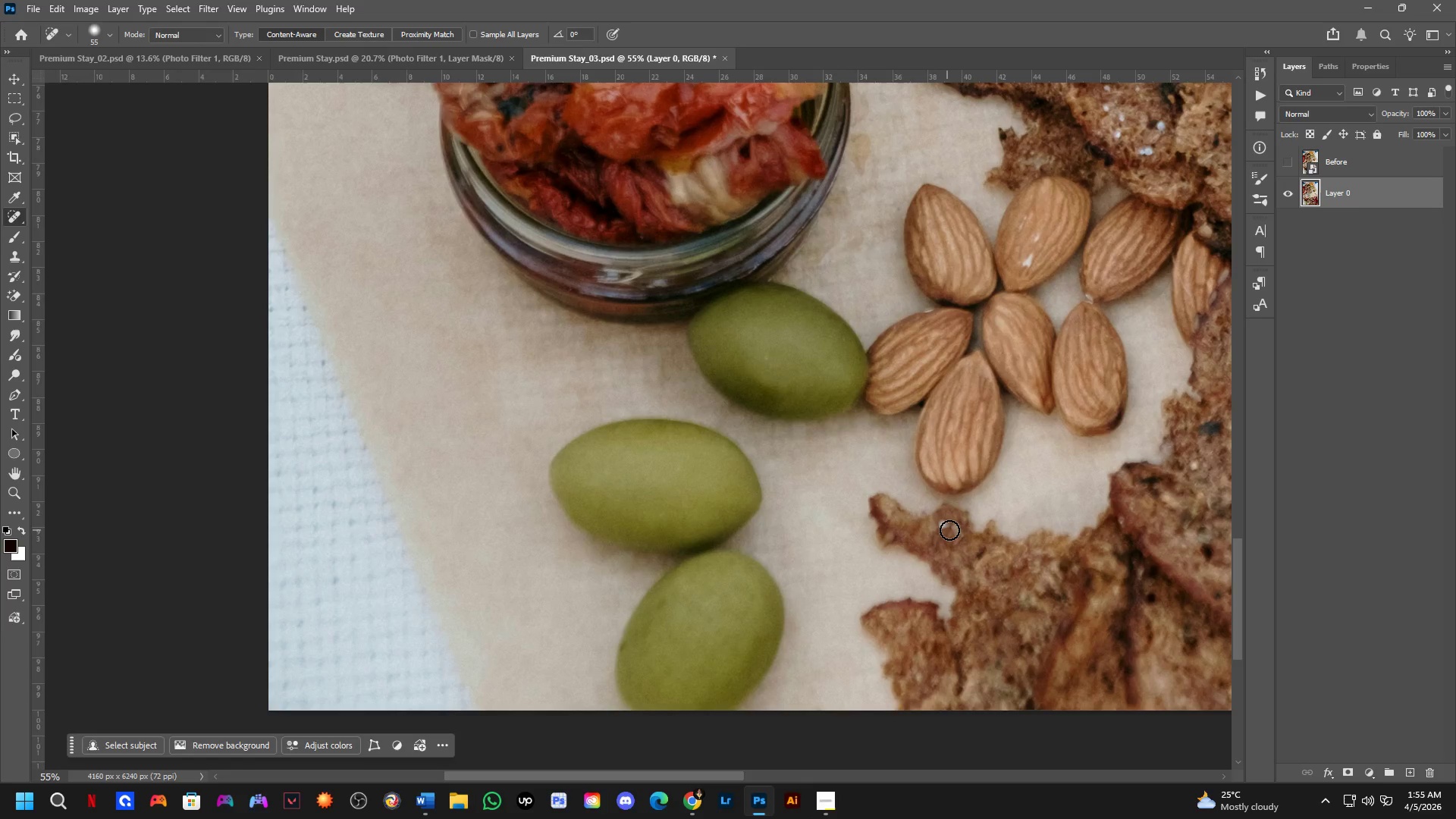 
left_click_drag(start_coordinate=[950, 530], to_coordinate=[939, 525])
 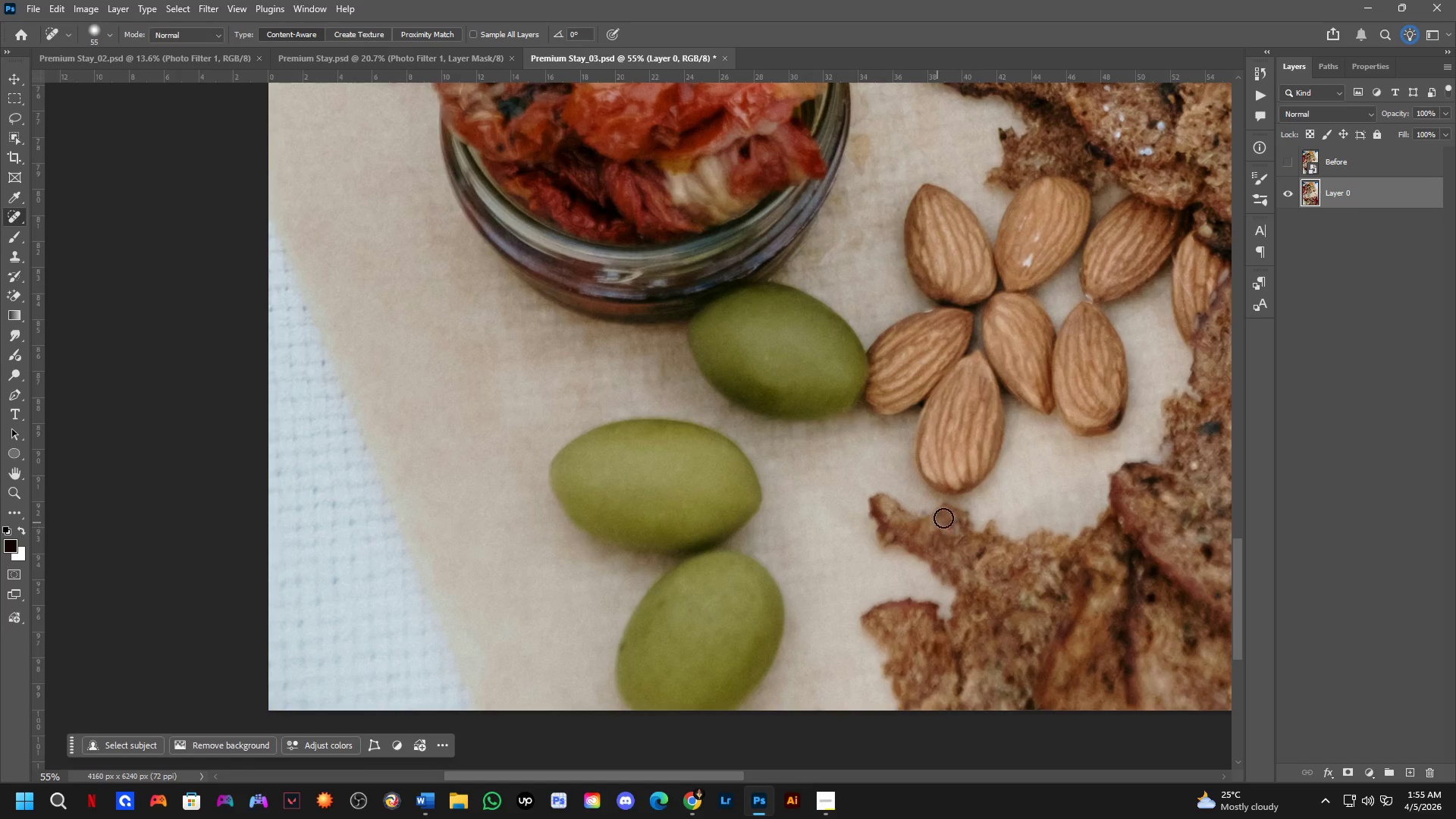 
scroll: coordinate [915, 522], scroll_direction: up, amount: 2.0
 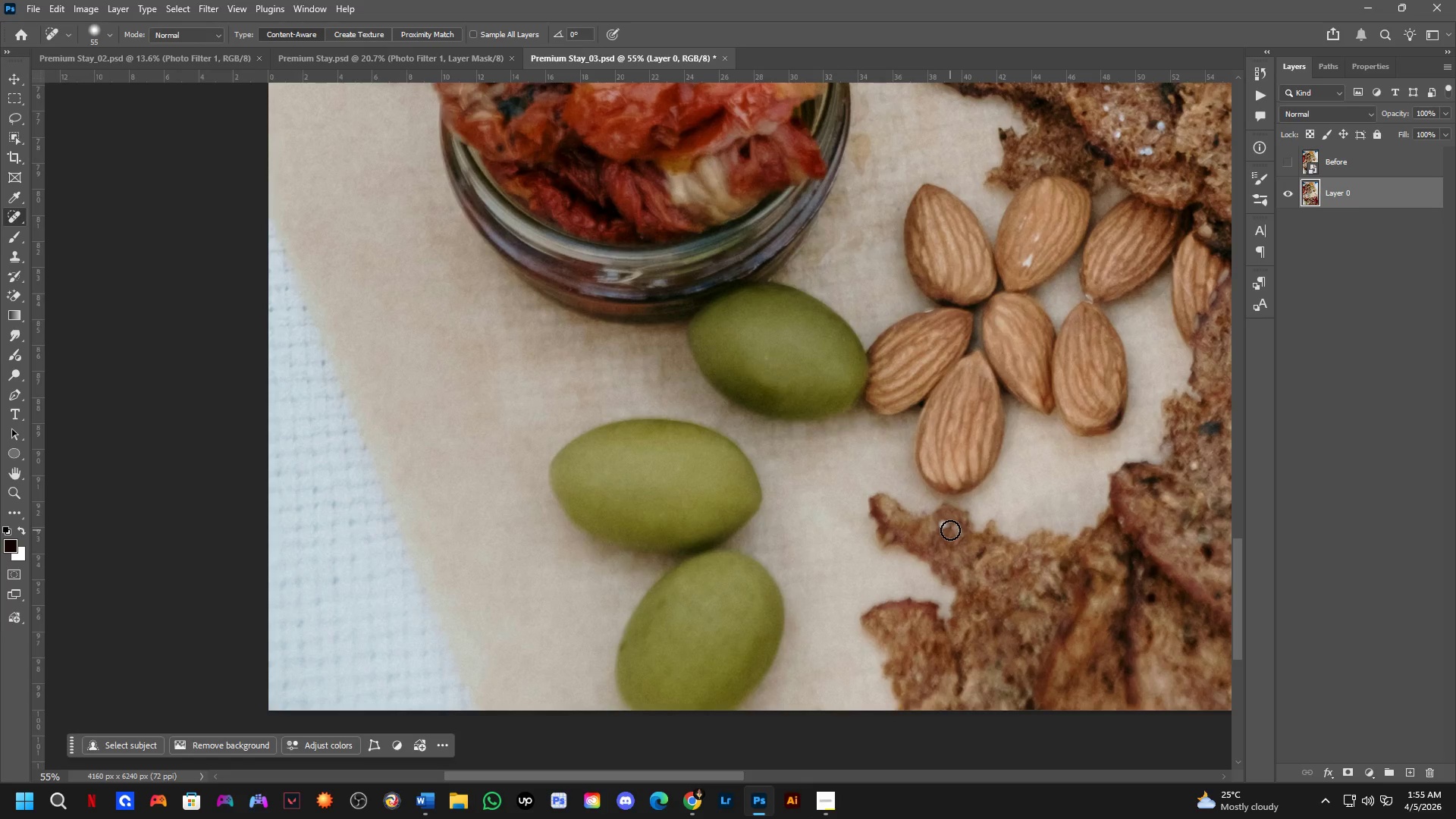 
hold_key(key=Space, duration=0.62)
 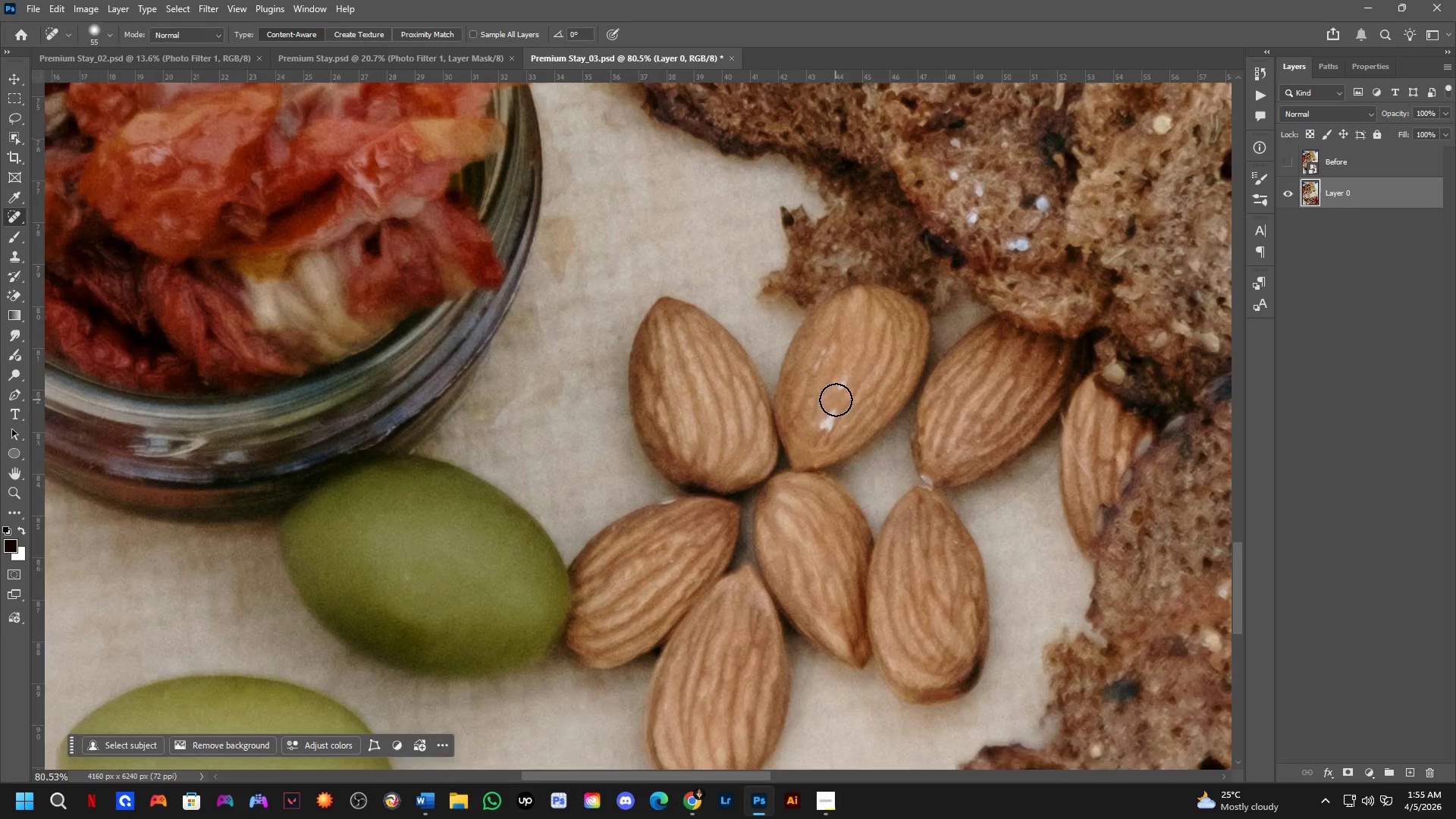 
left_click_drag(start_coordinate=[989, 443], to_coordinate=[790, 589])
 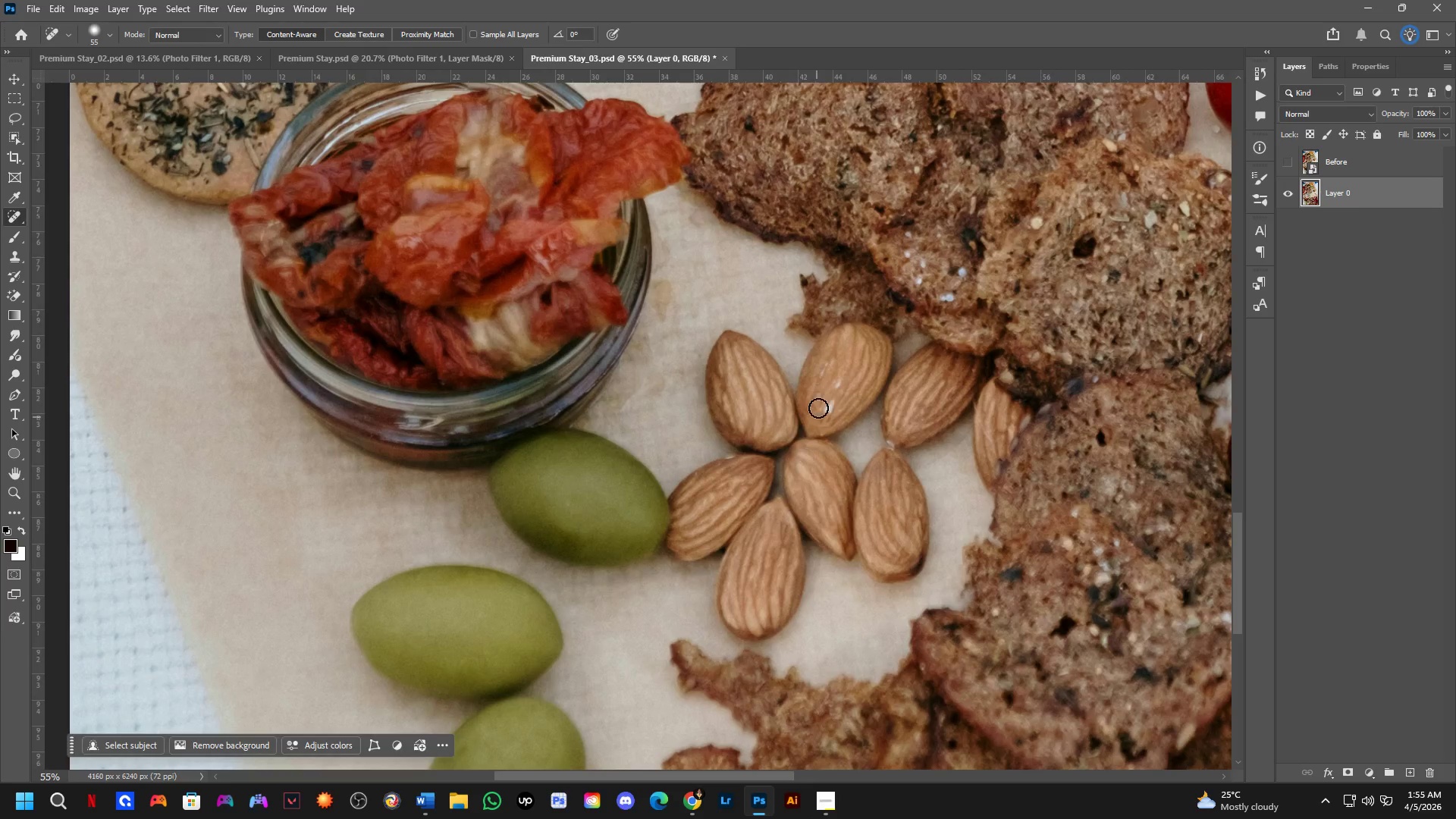 
left_click_drag(start_coordinate=[838, 419], to_coordinate=[817, 437])
 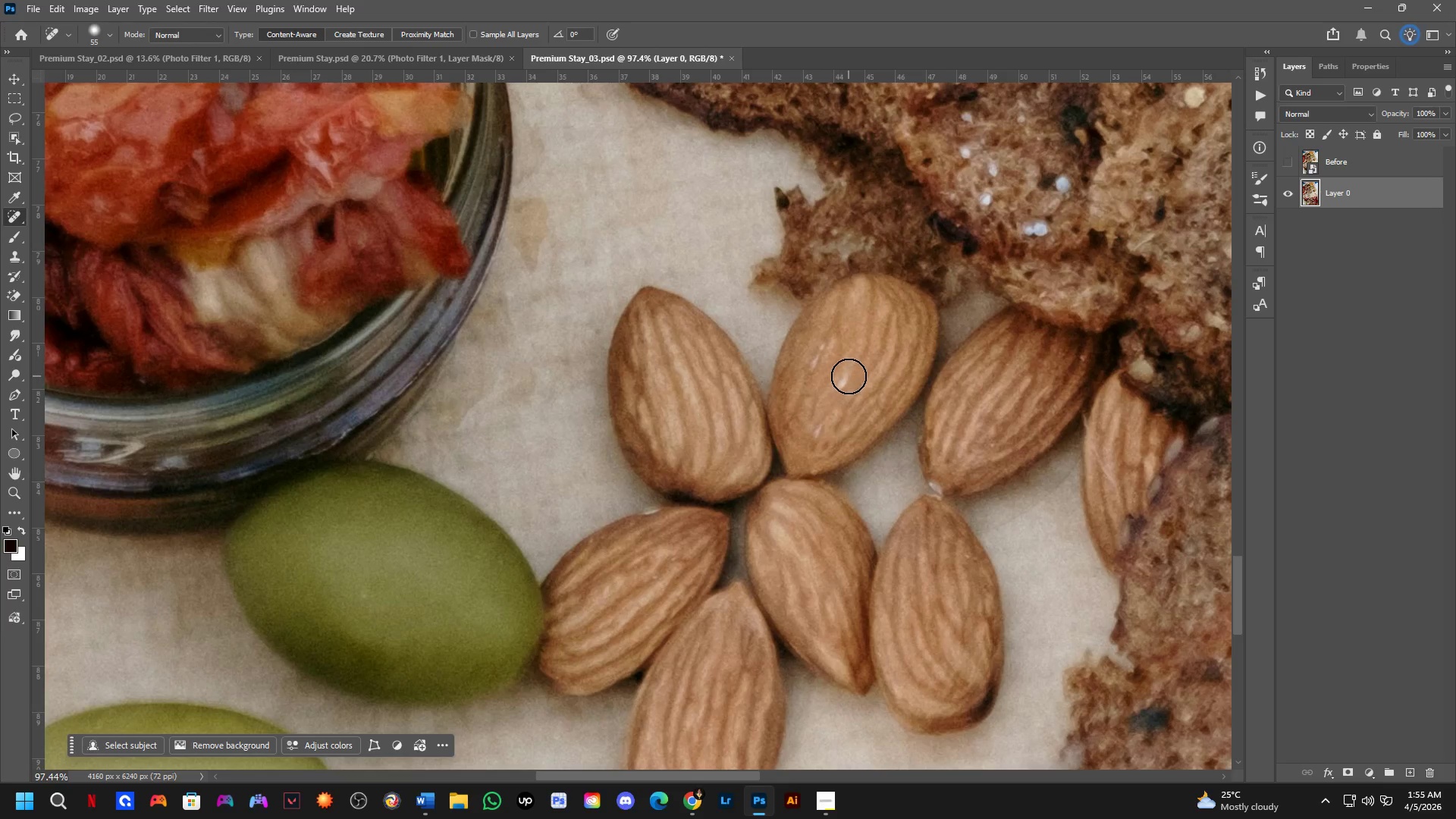 
scroll: coordinate [835, 404], scroll_direction: up, amount: 6.0
 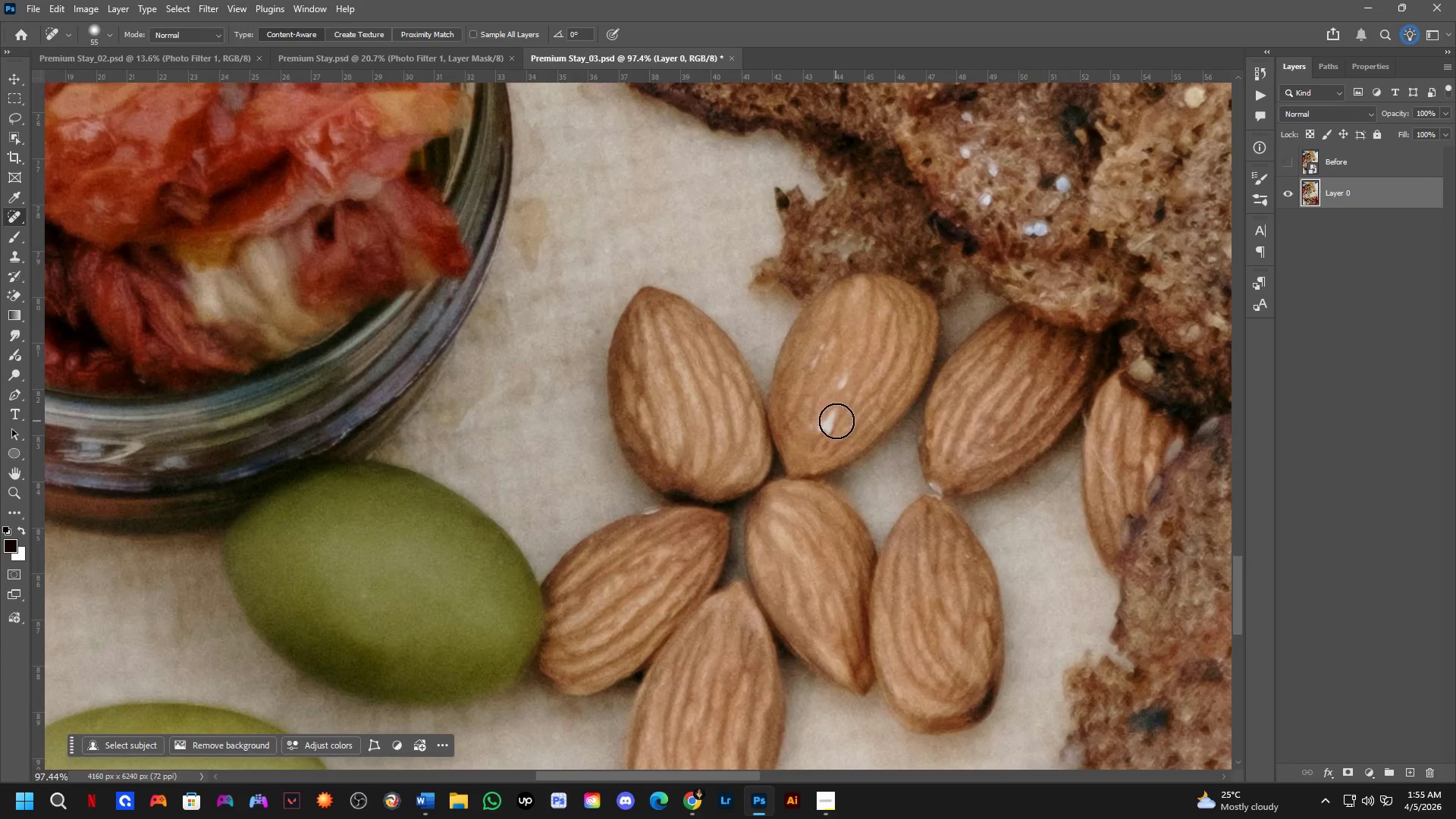 
left_click_drag(start_coordinate=[849, 375], to_coordinate=[840, 387])
 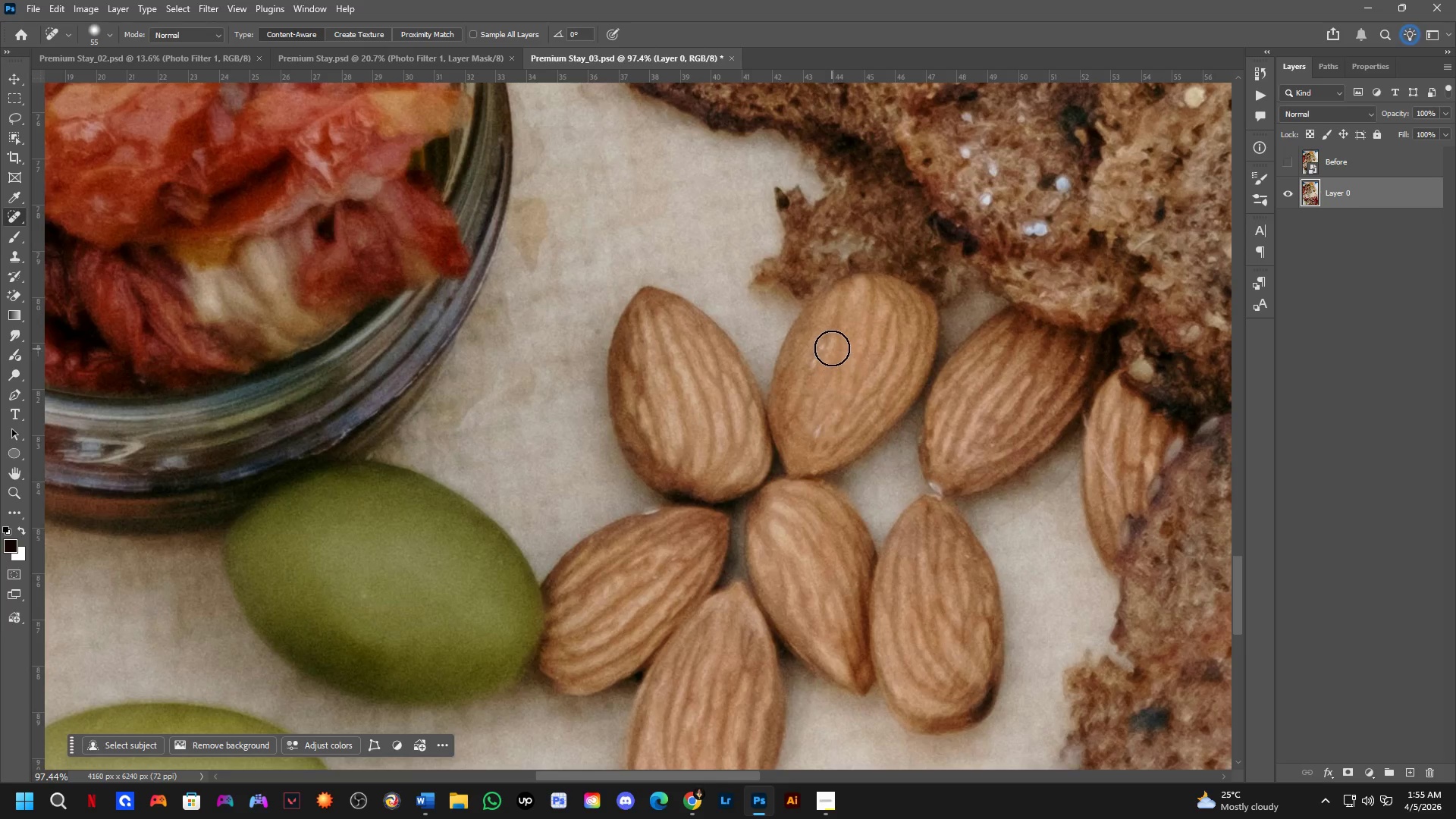 
left_click_drag(start_coordinate=[830, 342], to_coordinate=[812, 375])
 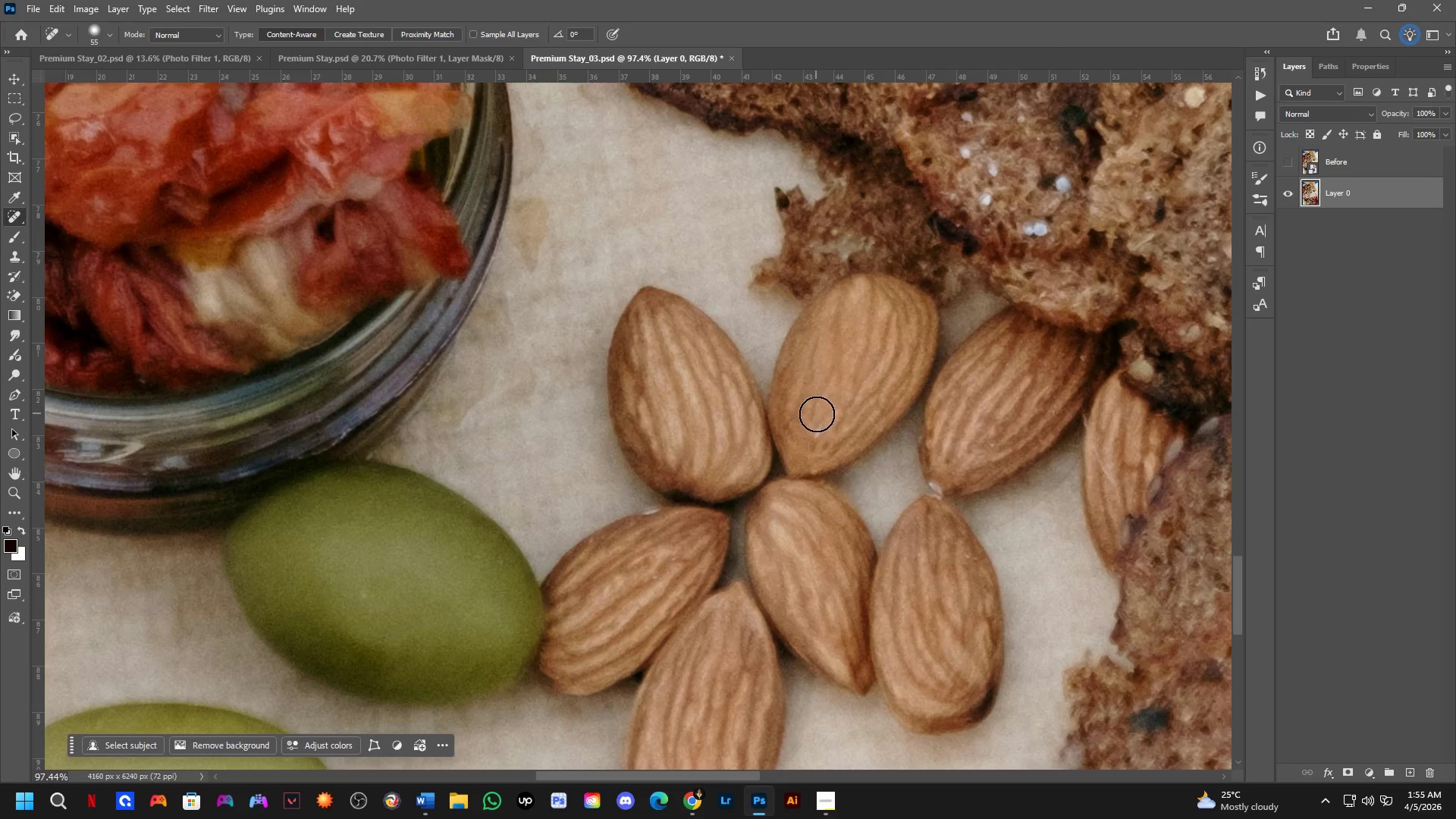 
left_click_drag(start_coordinate=[817, 428], to_coordinate=[811, 445])
 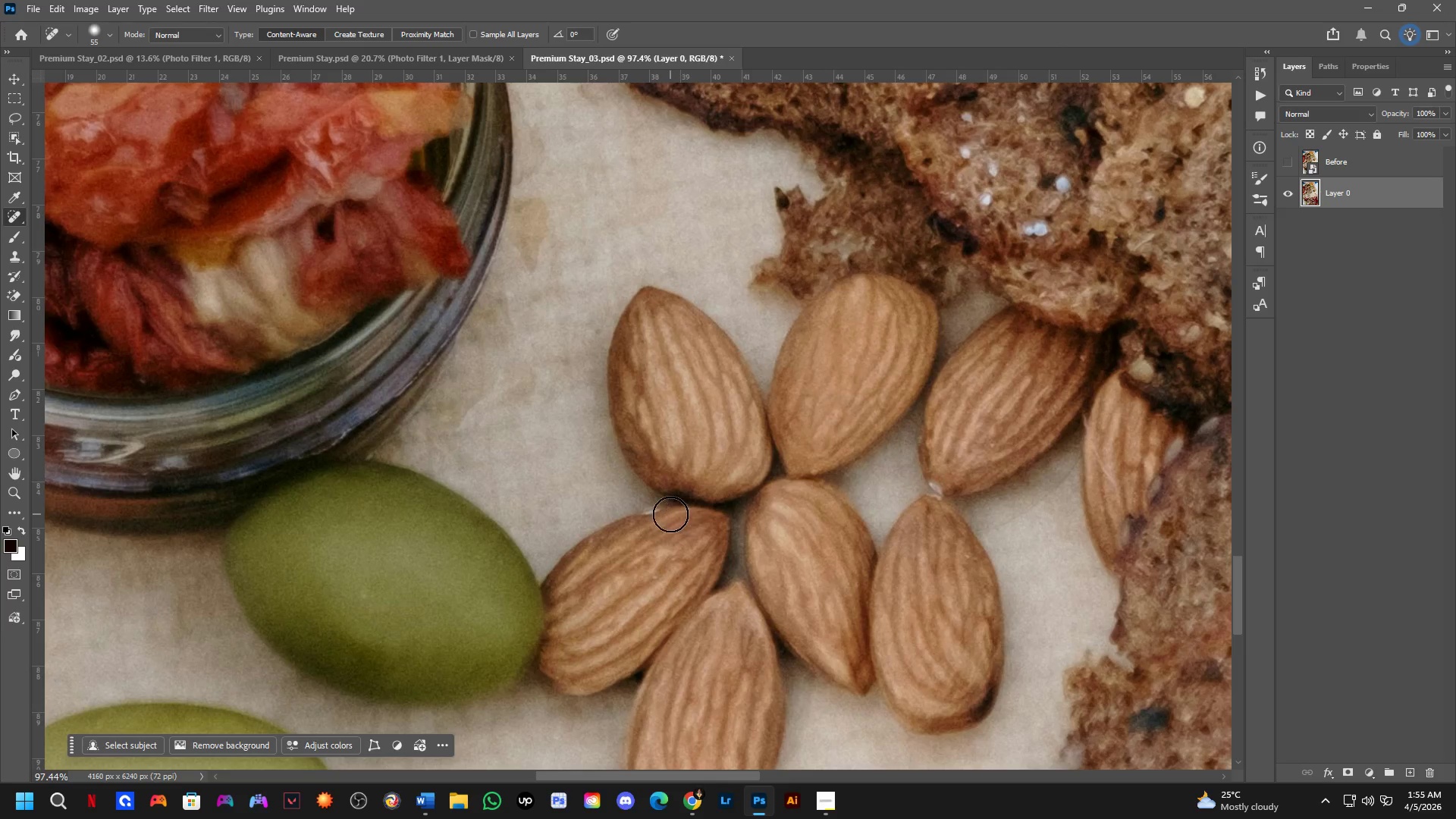 
left_click_drag(start_coordinate=[652, 513], to_coordinate=[634, 519])
 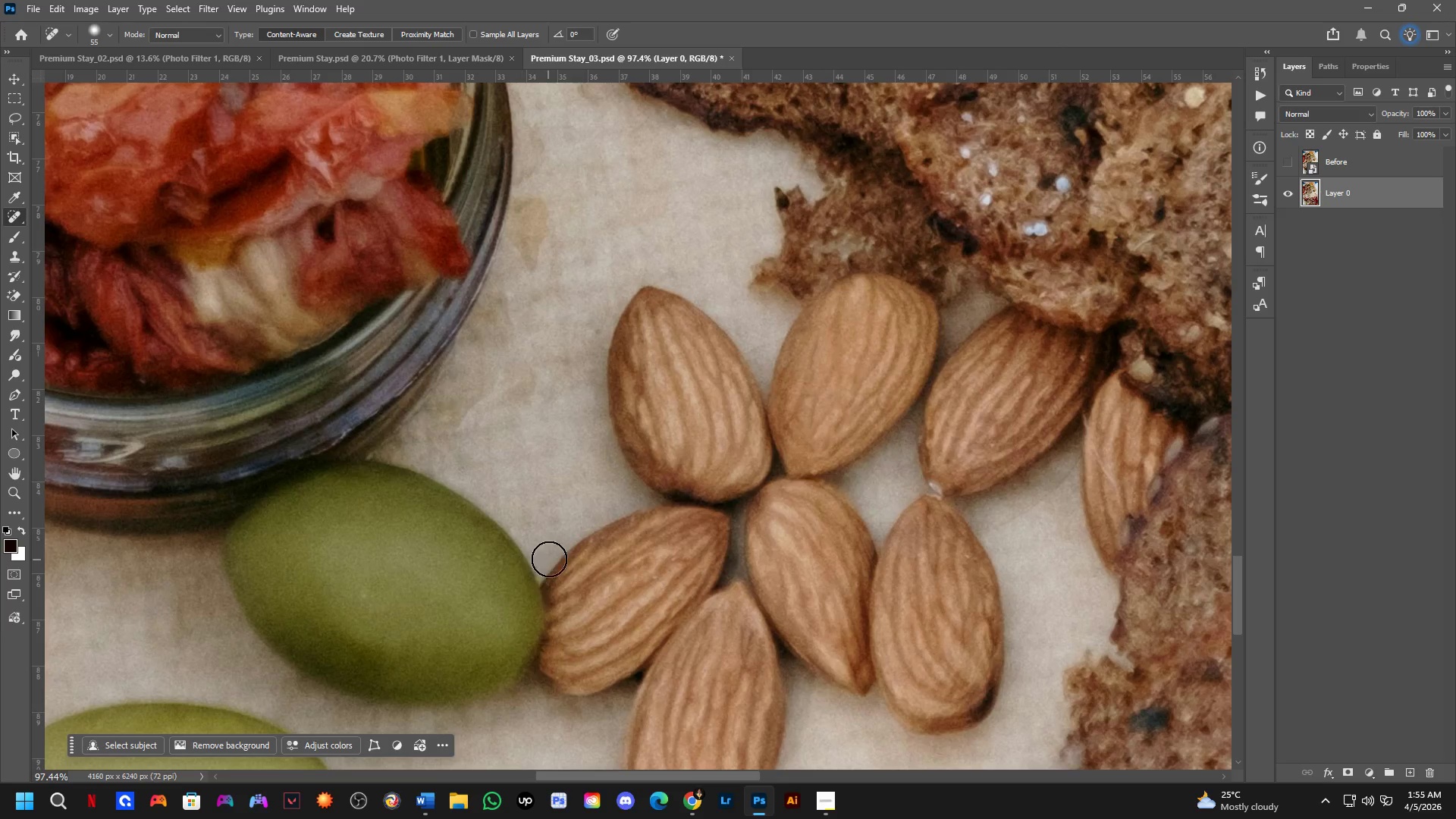 
scroll: coordinate [581, 496], scroll_direction: down, amount: 22.0
 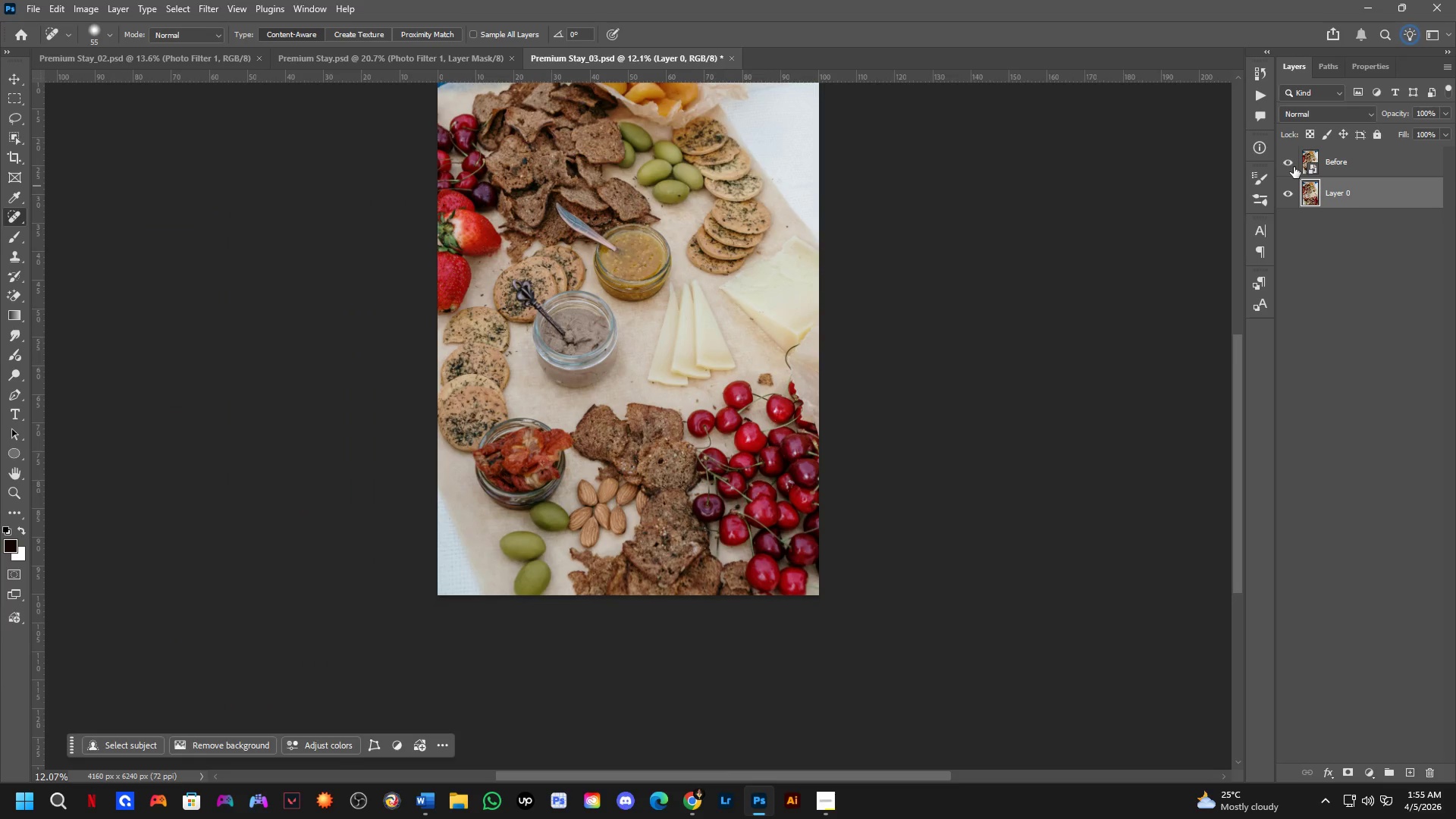 
double_click([1294, 166])
 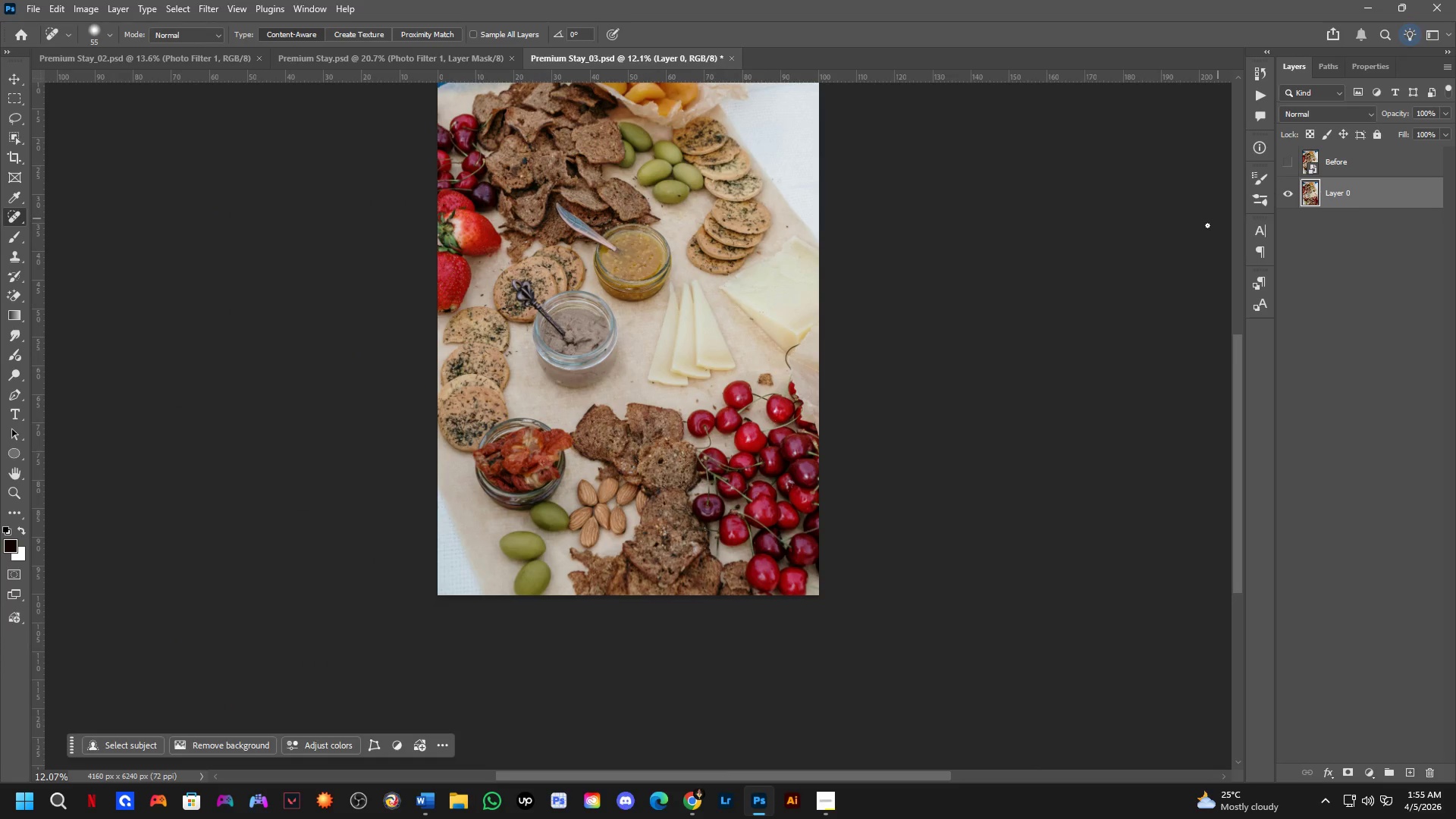 
scroll: coordinate [806, 441], scroll_direction: up, amount: 7.0
 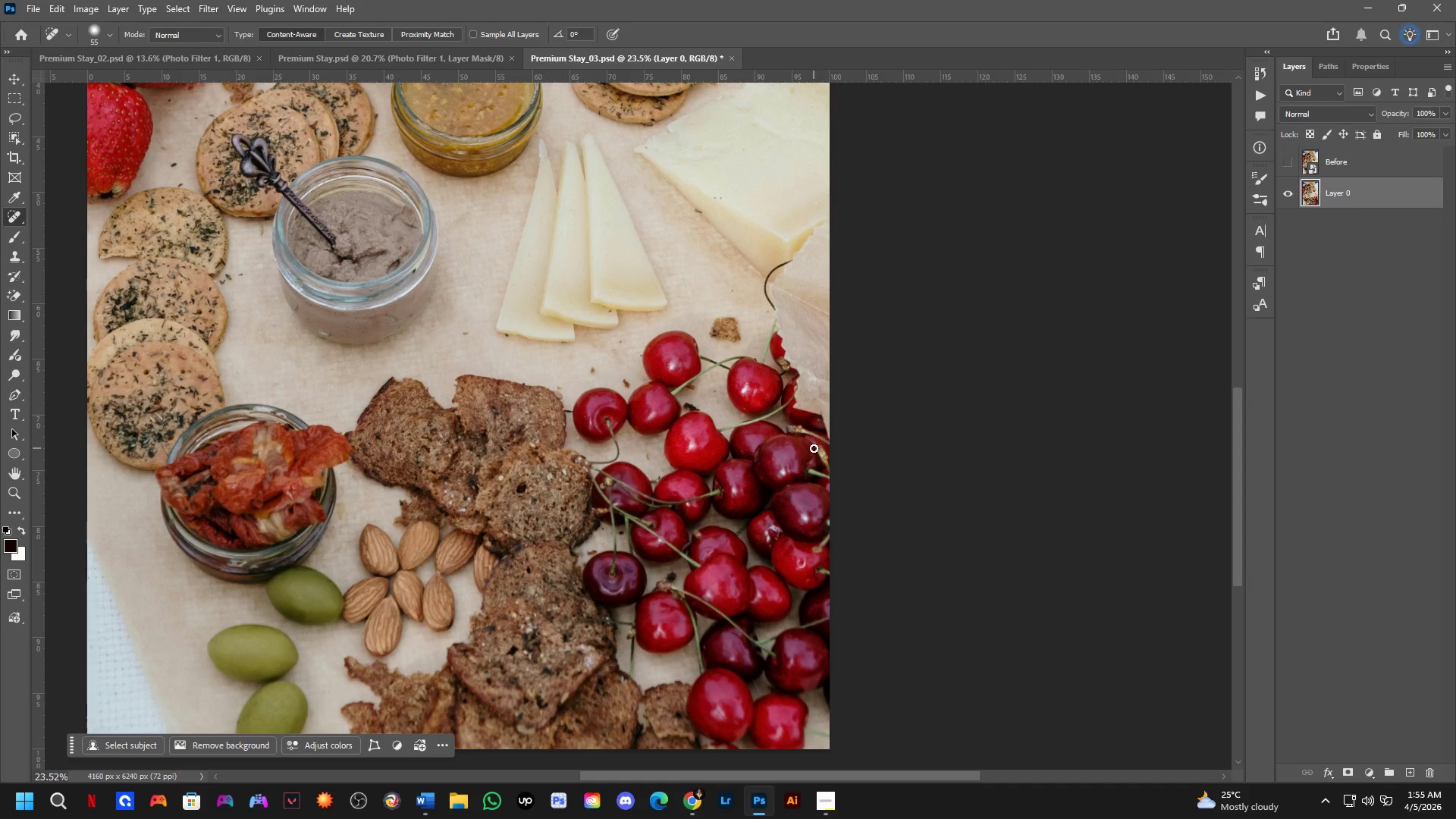 
wait(7.68)
 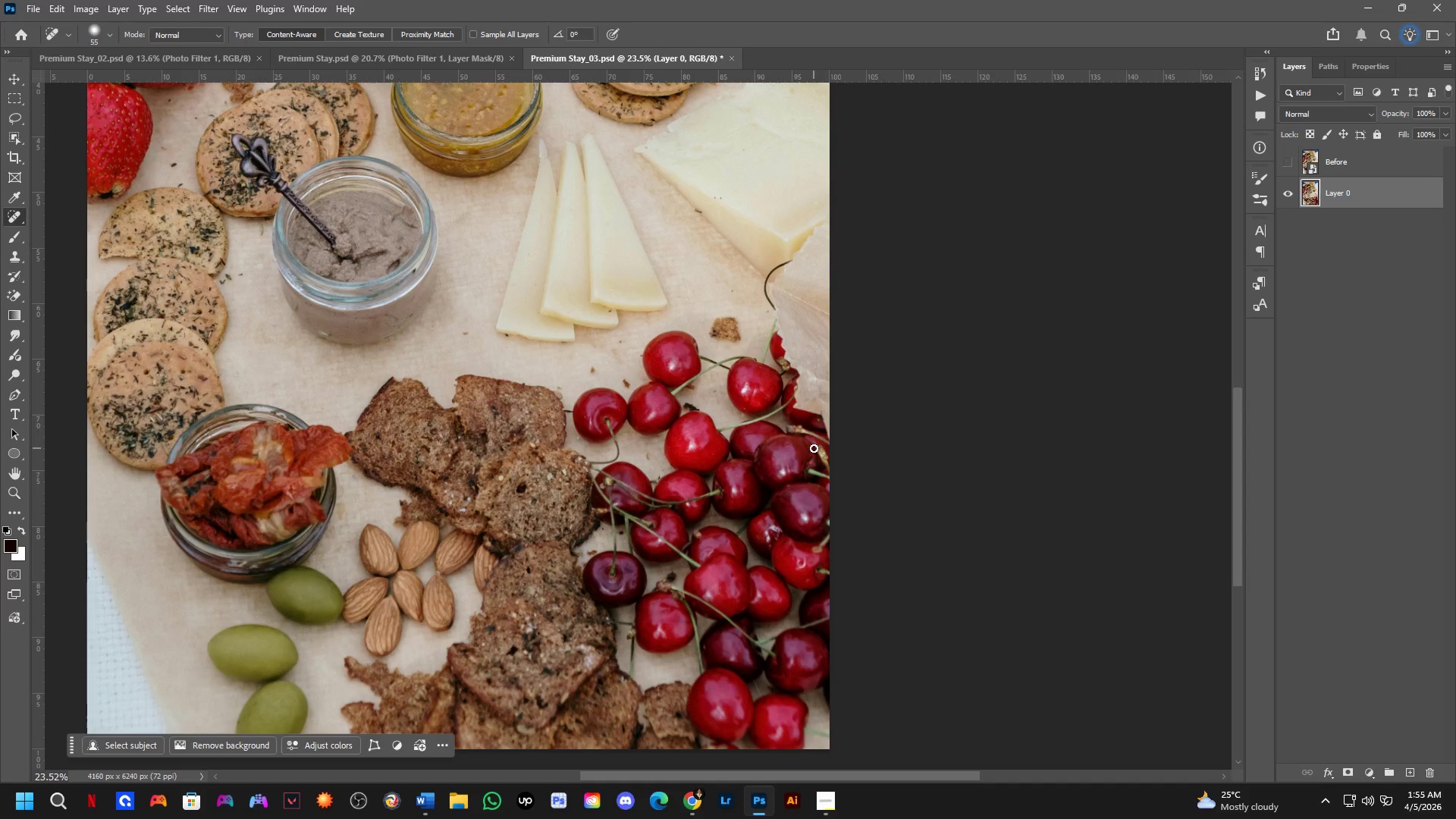 
scroll: coordinate [680, 468], scroll_direction: up, amount: 8.0
 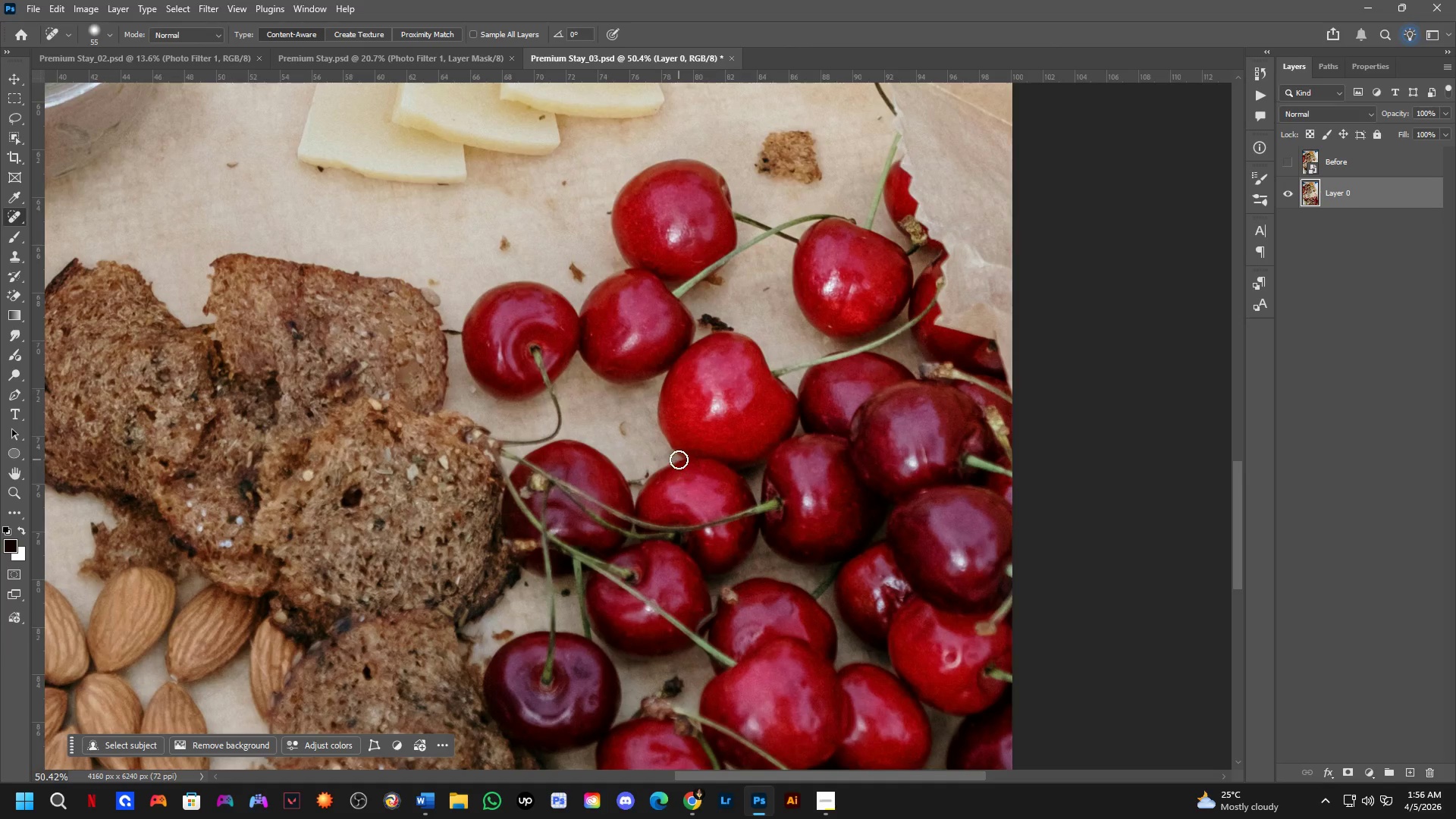 
scroll: coordinate [679, 459], scroll_direction: down, amount: 5.0
 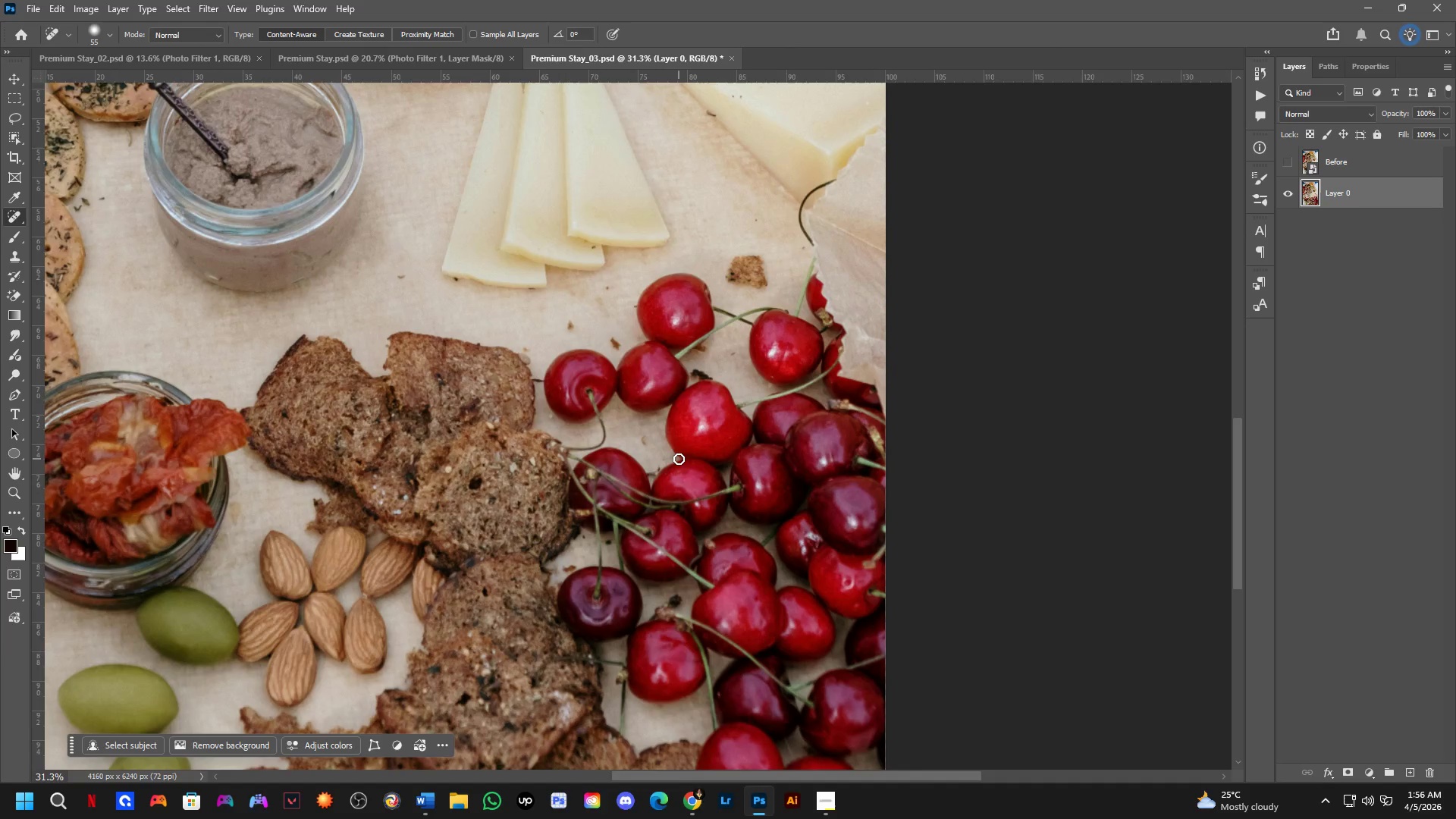 
scroll: coordinate [679, 459], scroll_direction: up, amount: 4.0
 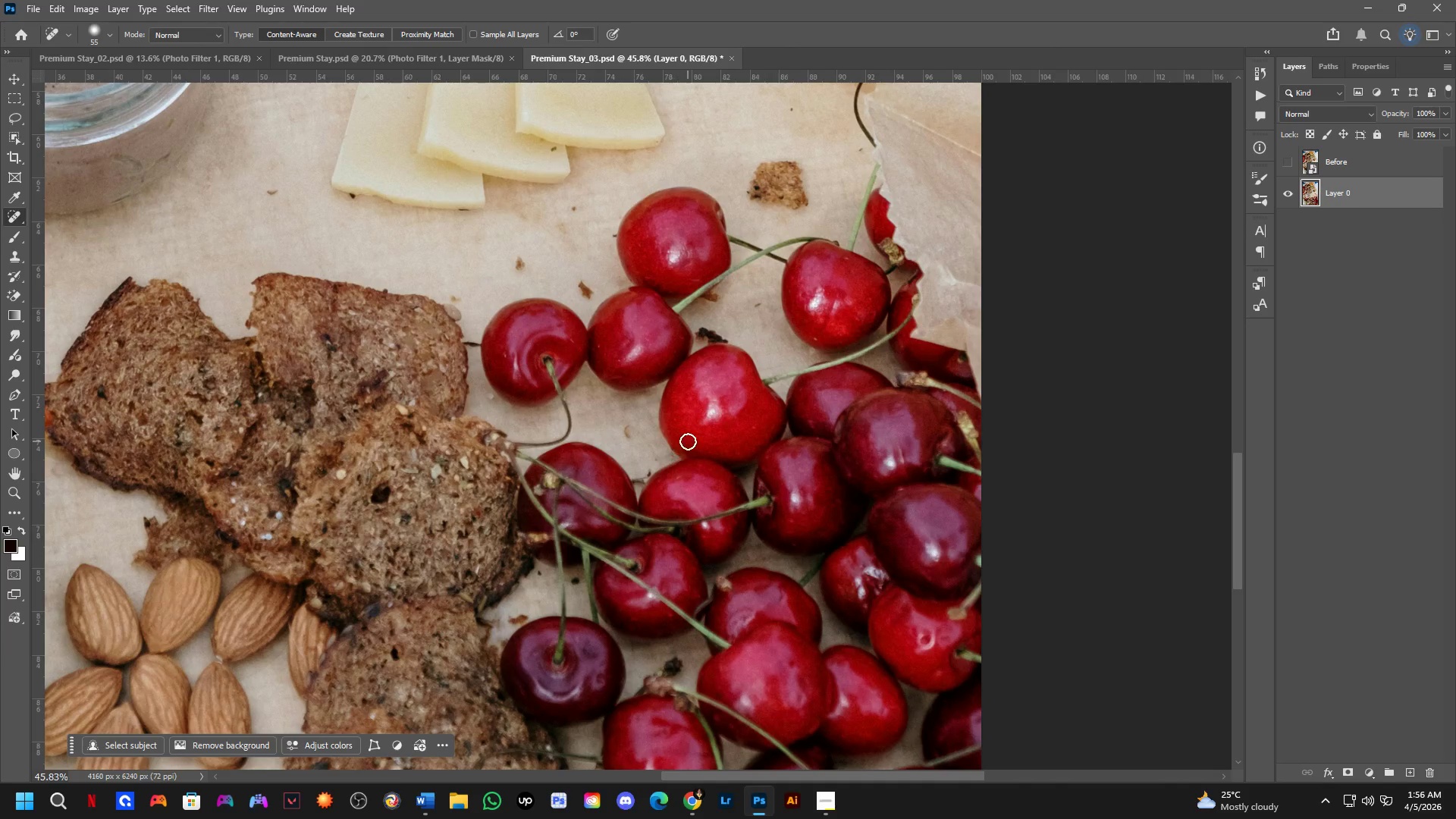 
left_click_drag(start_coordinate=[642, 404], to_coordinate=[640, 441])
 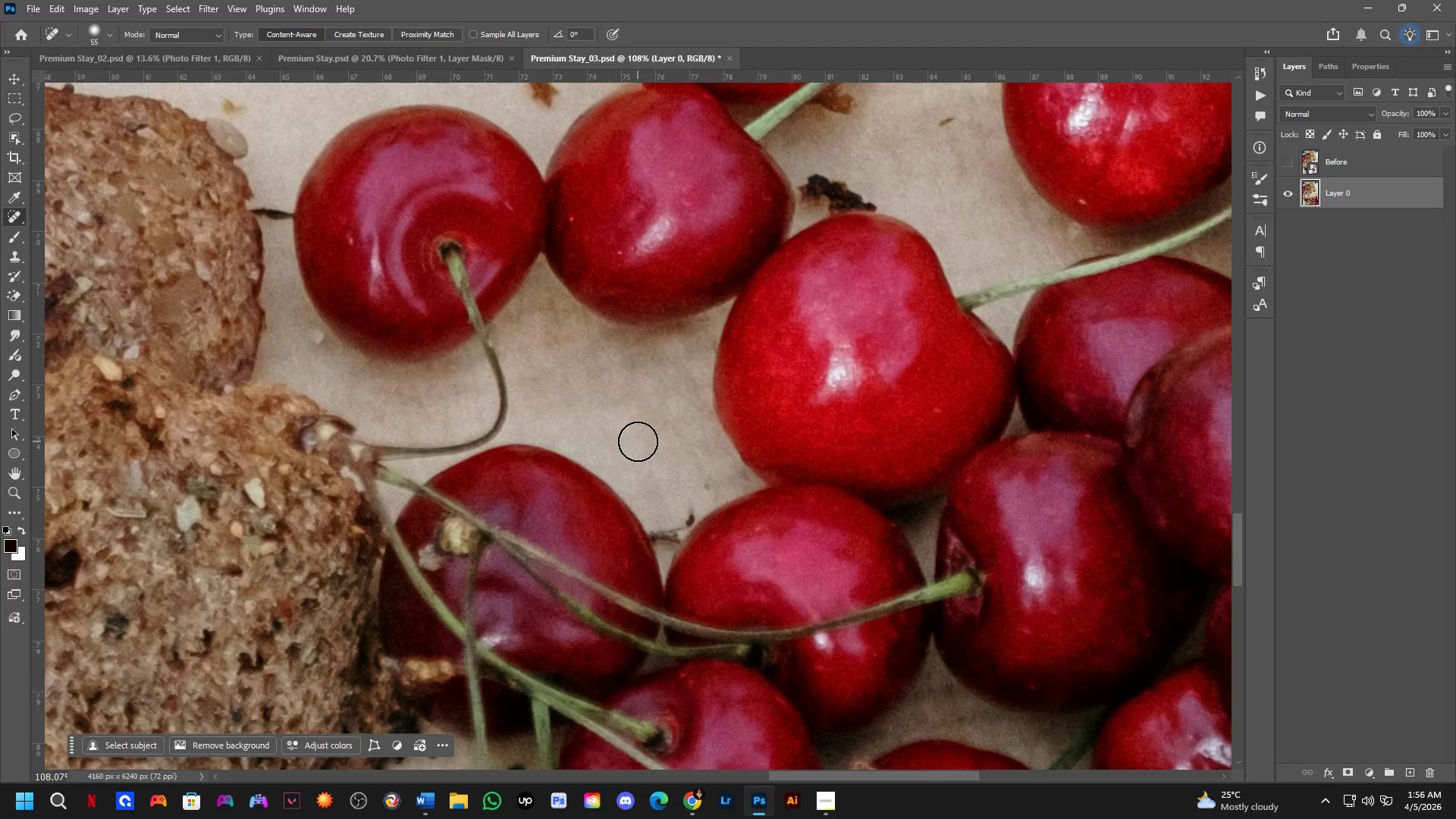 
scroll: coordinate [592, 296], scroll_direction: up, amount: 12.0
 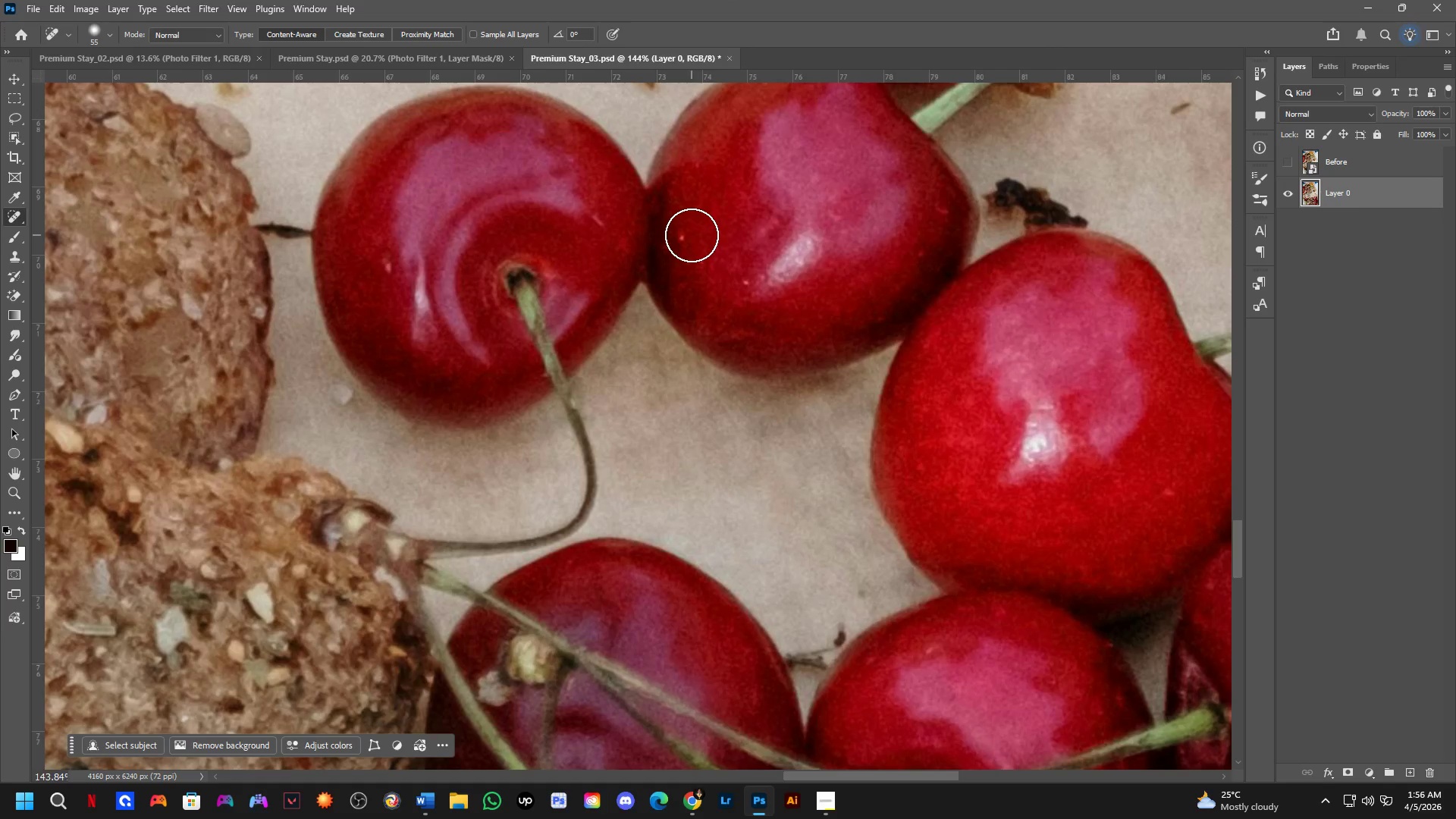 
left_click([689, 235])
 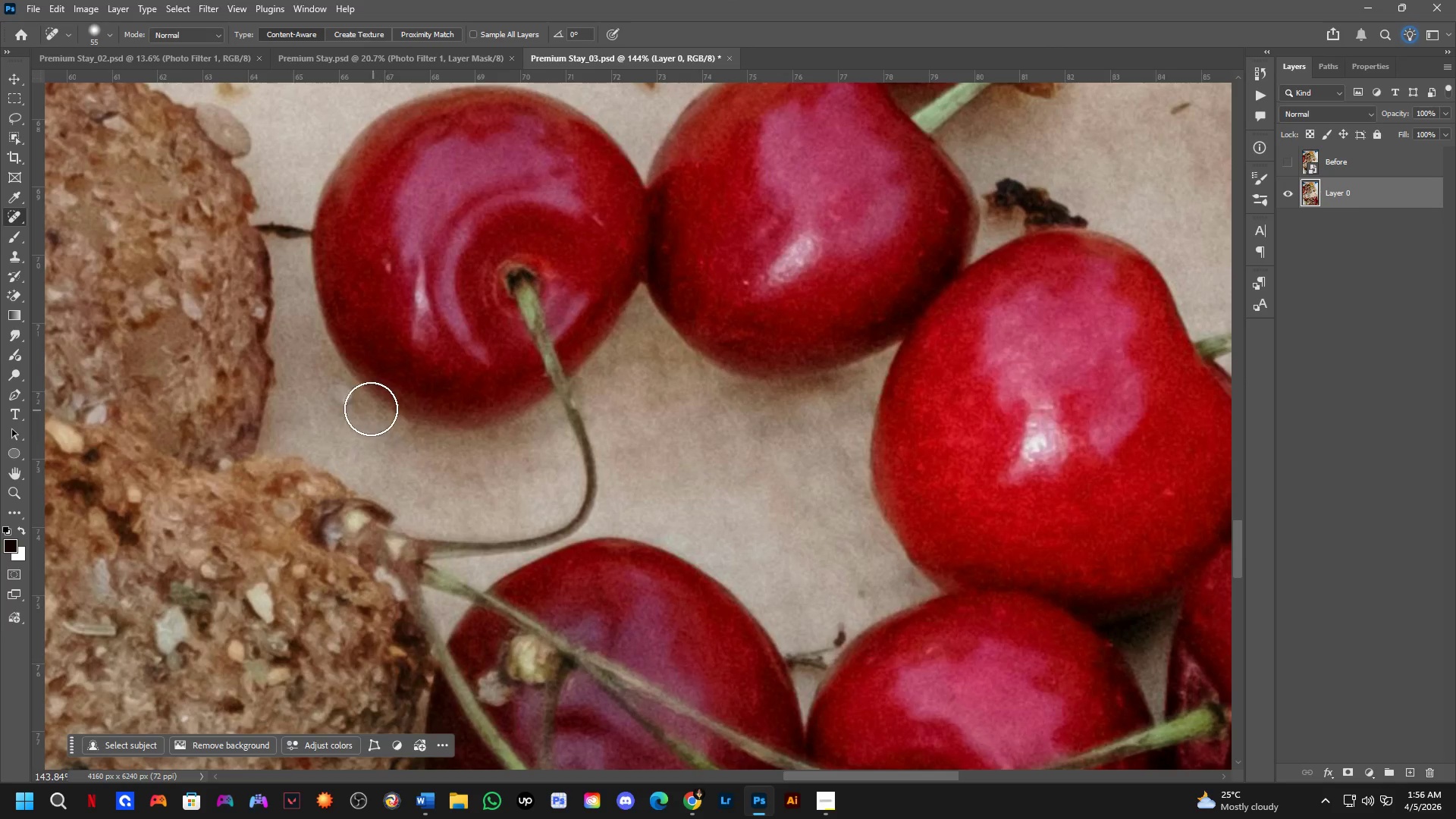 
key(Alt+AltLeft)
 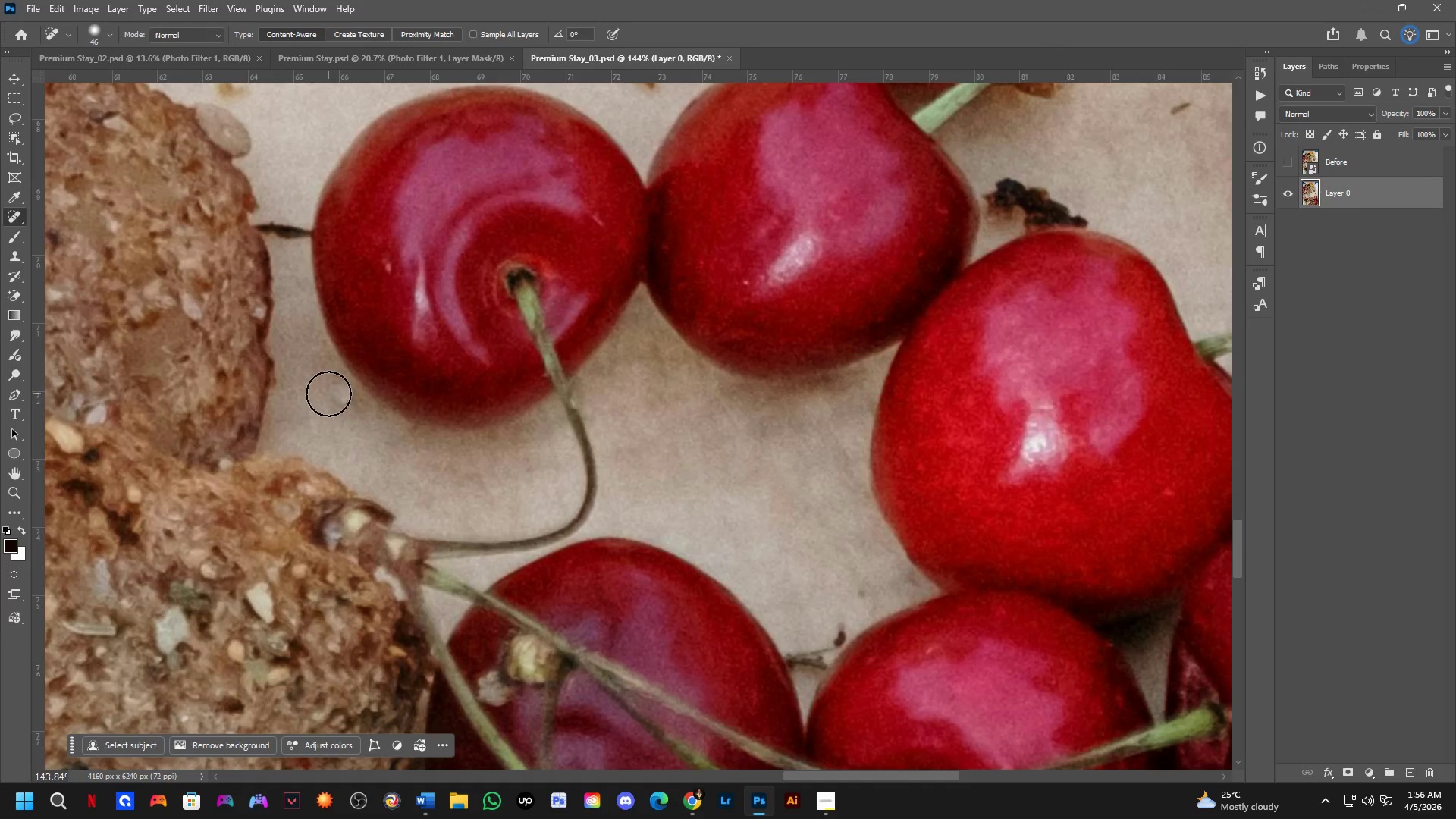 
left_click_drag(start_coordinate=[331, 389], to_coordinate=[359, 406])
 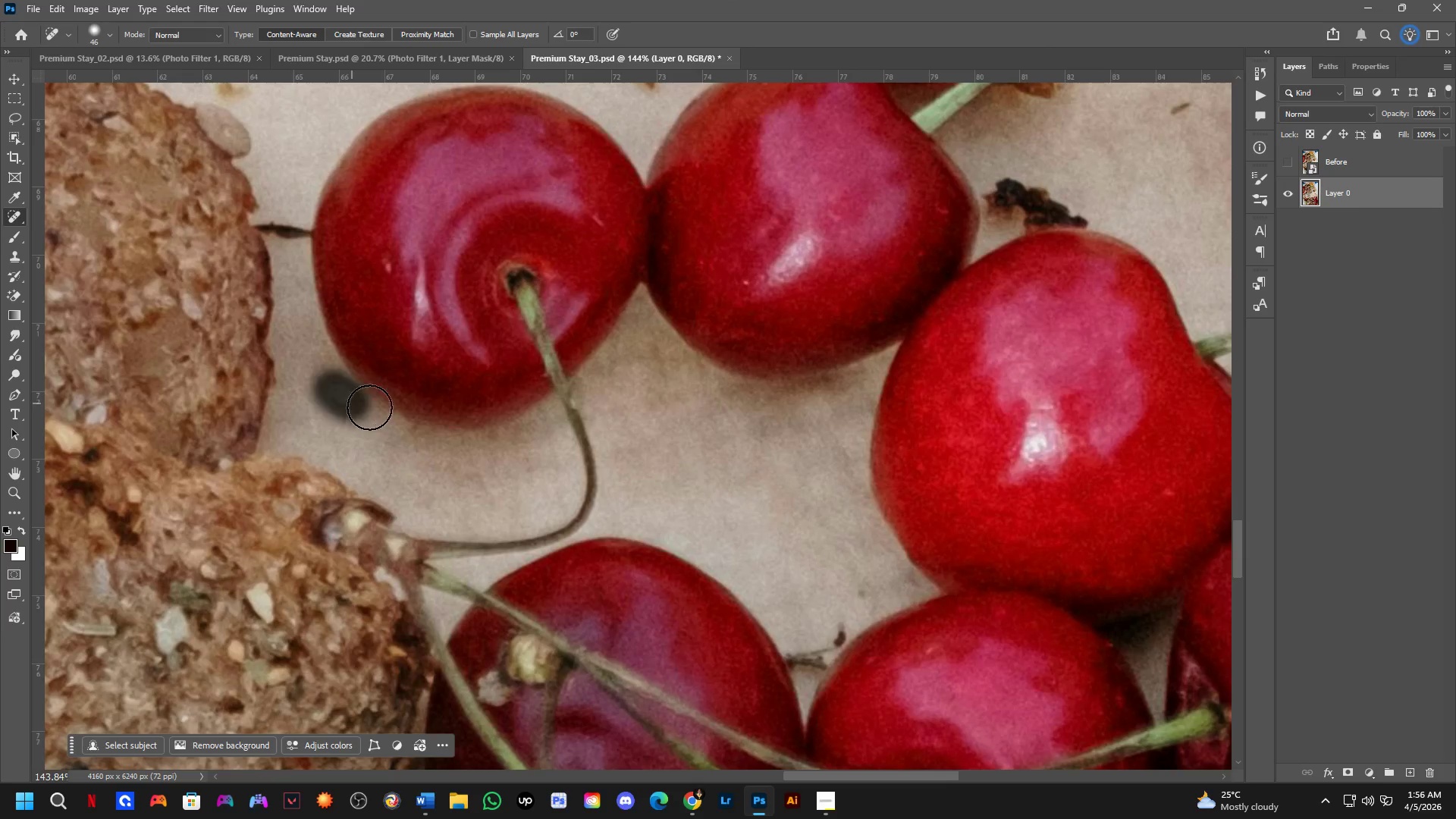 
hold_key(key=Space, duration=0.69)
 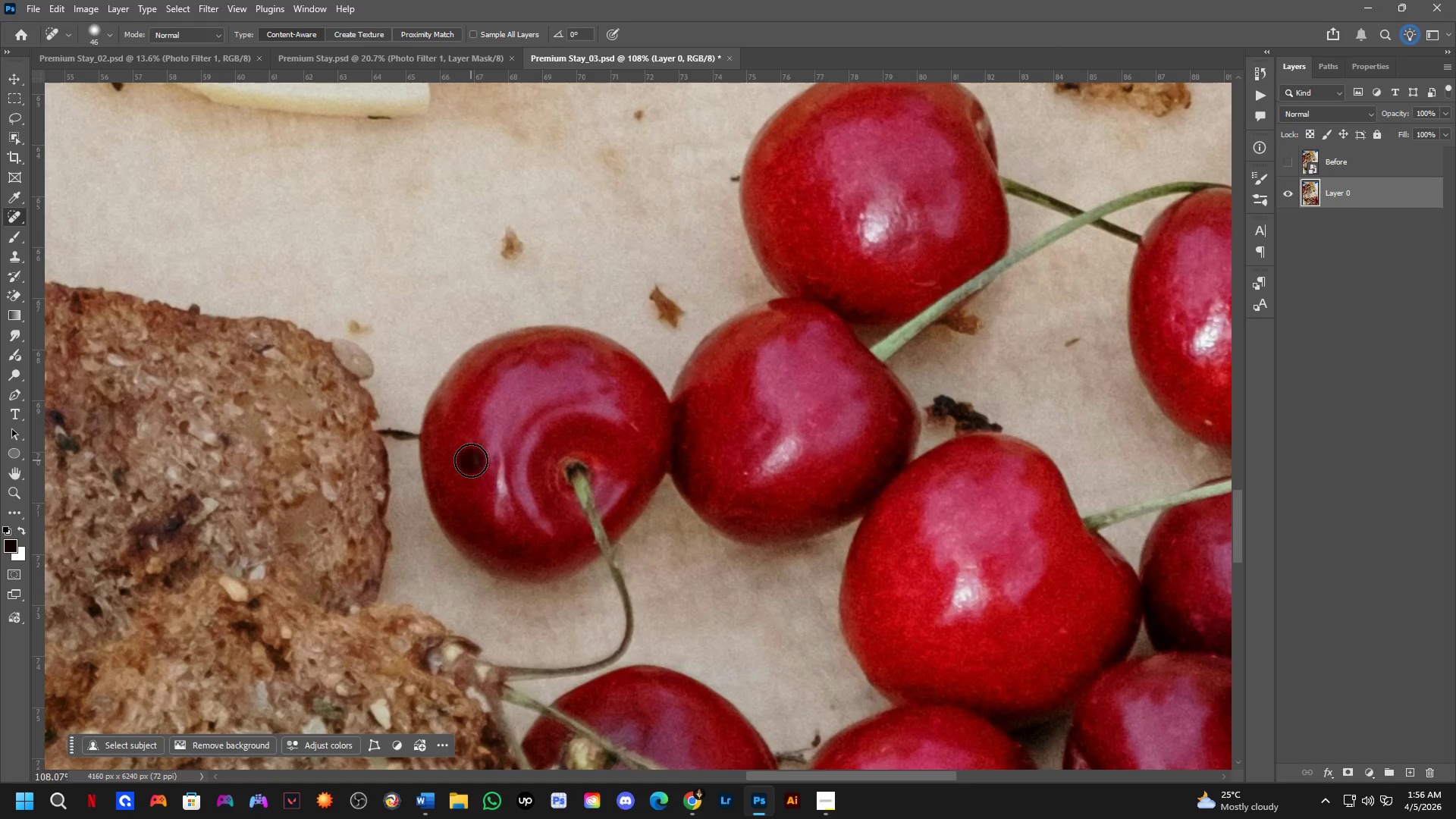 
left_click_drag(start_coordinate=[405, 314], to_coordinate=[497, 473])
 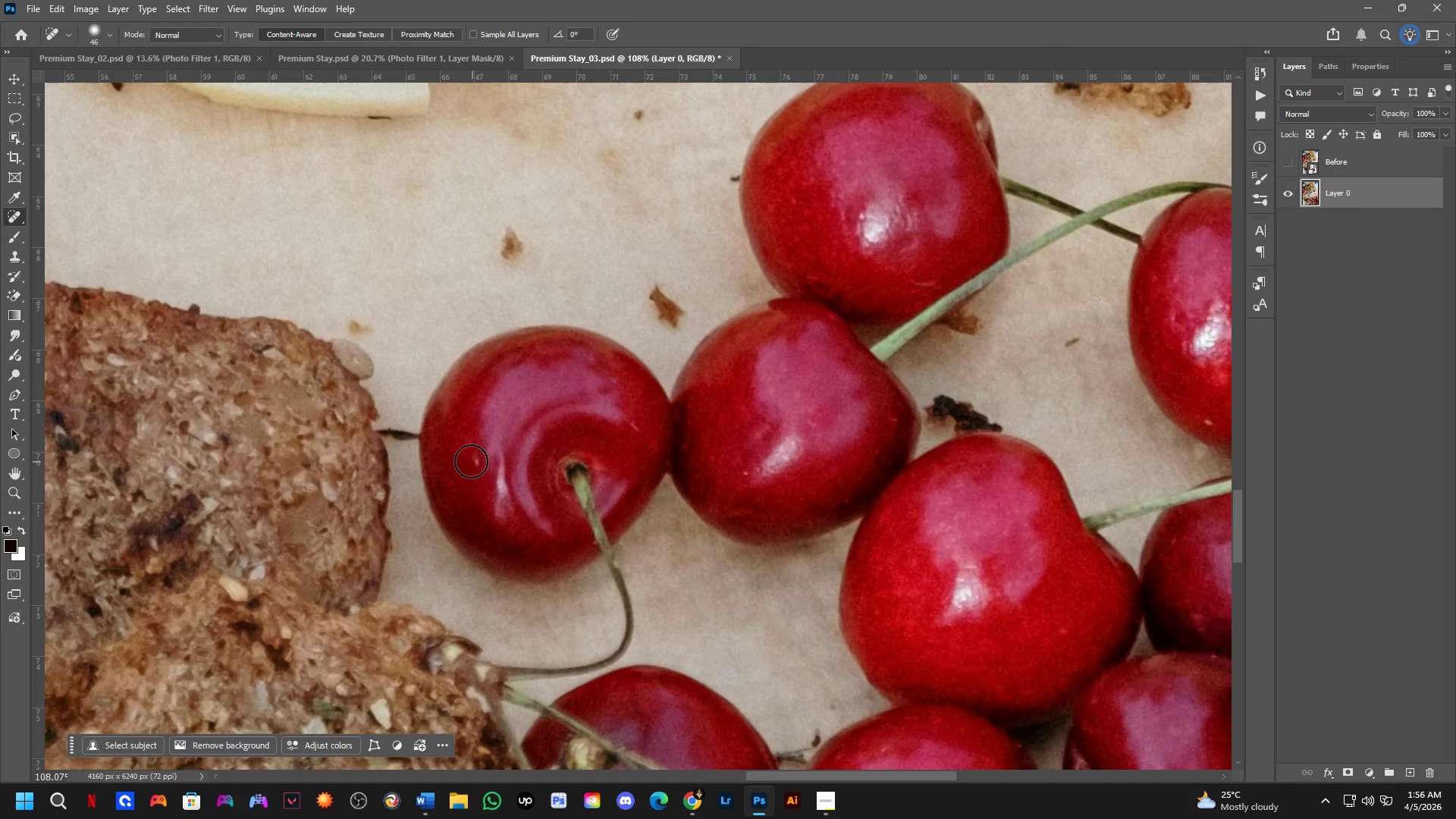 
scroll: coordinate [373, 407], scroll_direction: down, amount: 3.0
 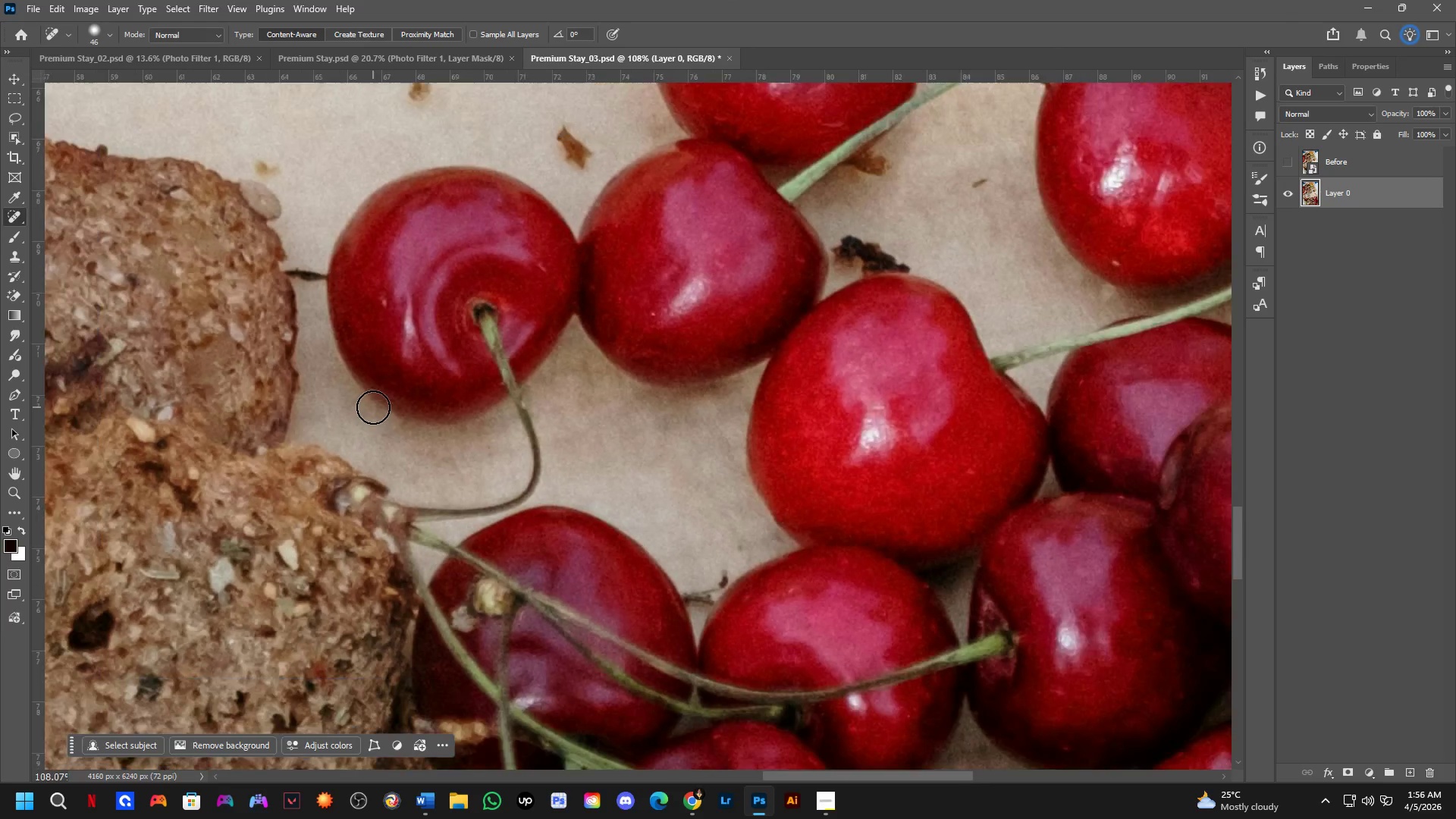 
left_click([471, 460])
 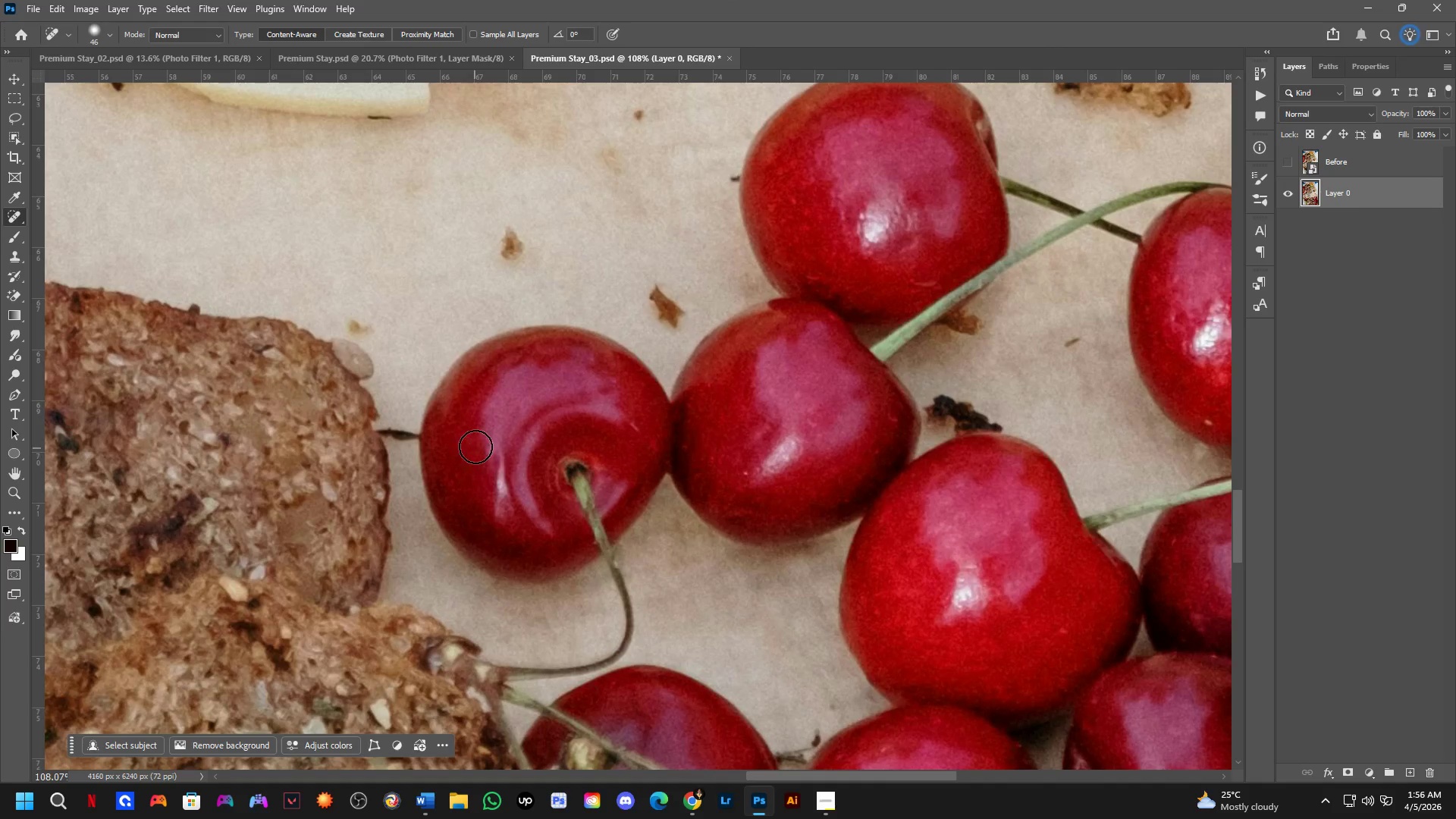 
hold_key(key=Space, duration=0.47)
 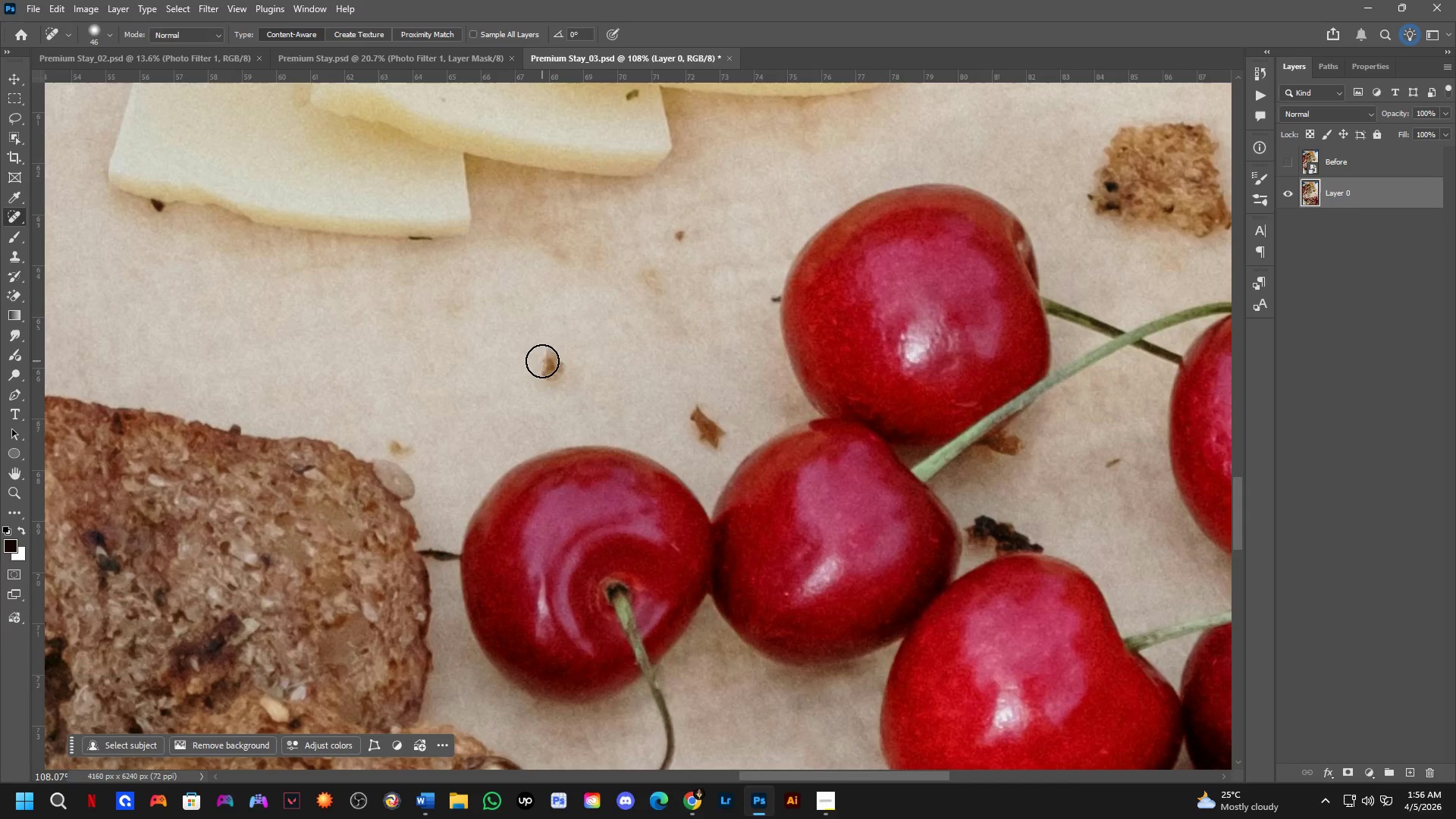 
left_click_drag(start_coordinate=[472, 406], to_coordinate=[513, 526])
 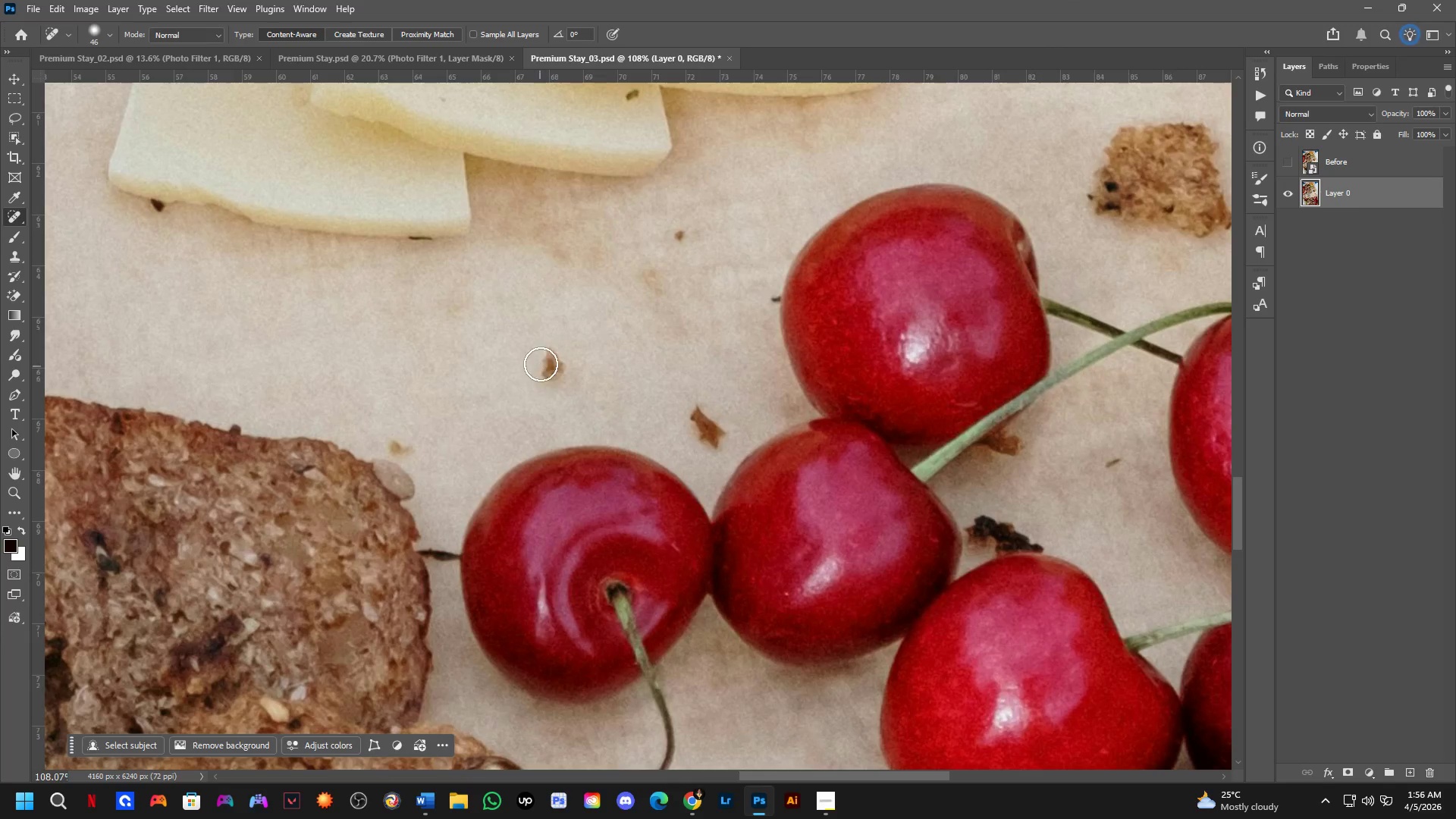 
hold_key(key=AltLeft, duration=0.31)
 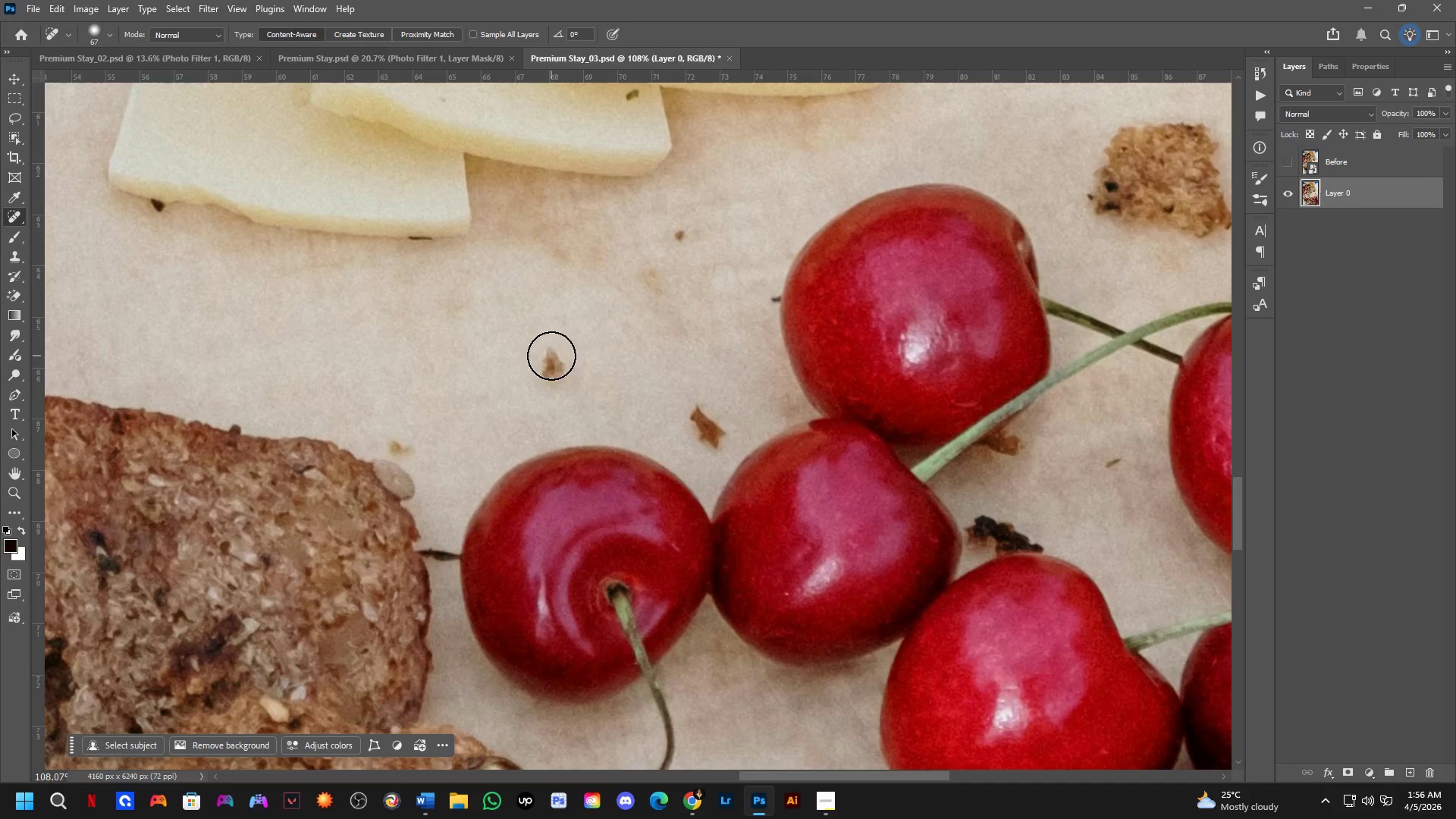 
left_click_drag(start_coordinate=[551, 355], to_coordinate=[534, 387])
 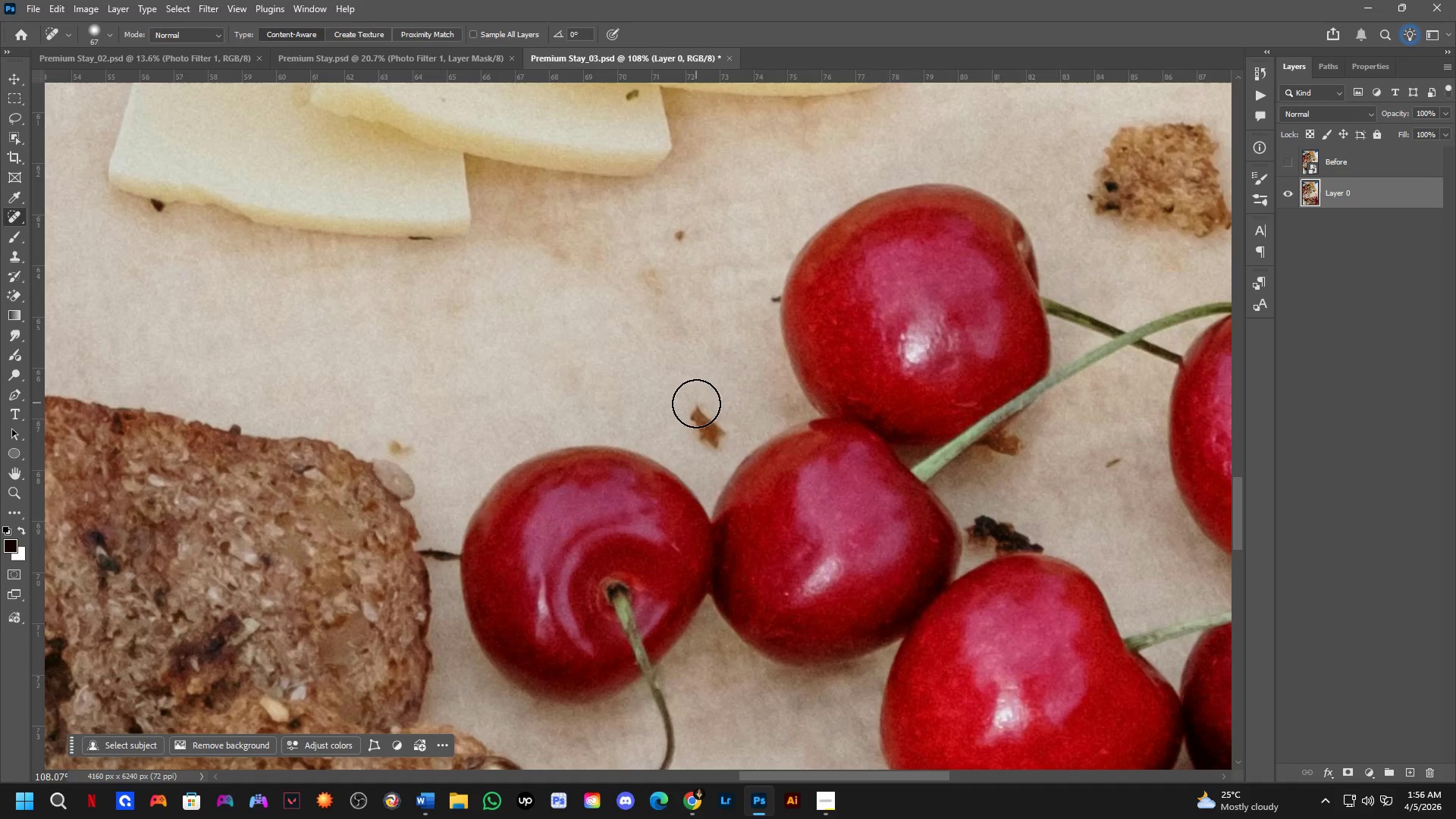 
left_click_drag(start_coordinate=[696, 408], to_coordinate=[687, 405])
 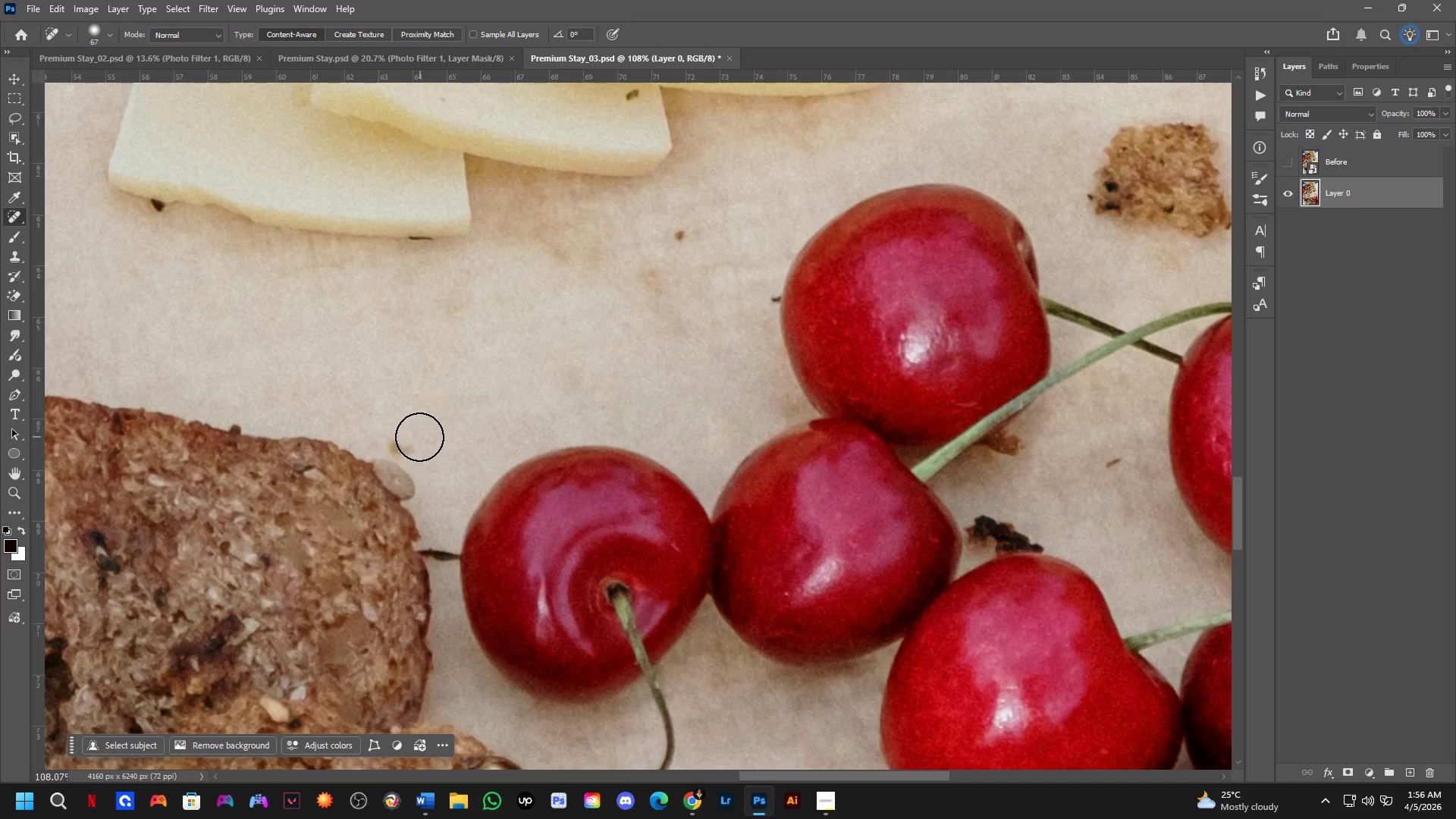 
left_click_drag(start_coordinate=[414, 438], to_coordinate=[384, 434])
 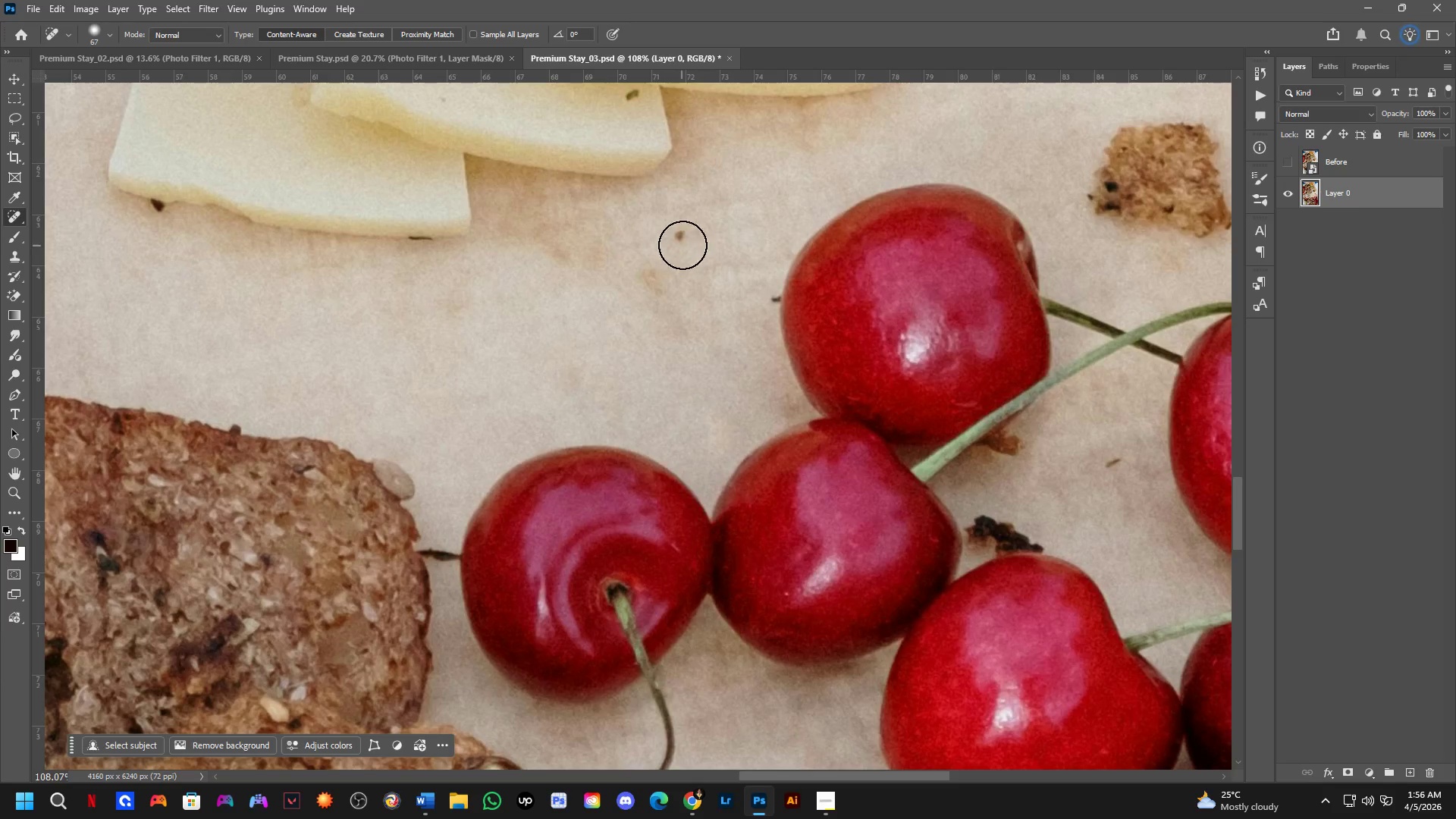 
left_click_drag(start_coordinate=[687, 234], to_coordinate=[663, 244])
 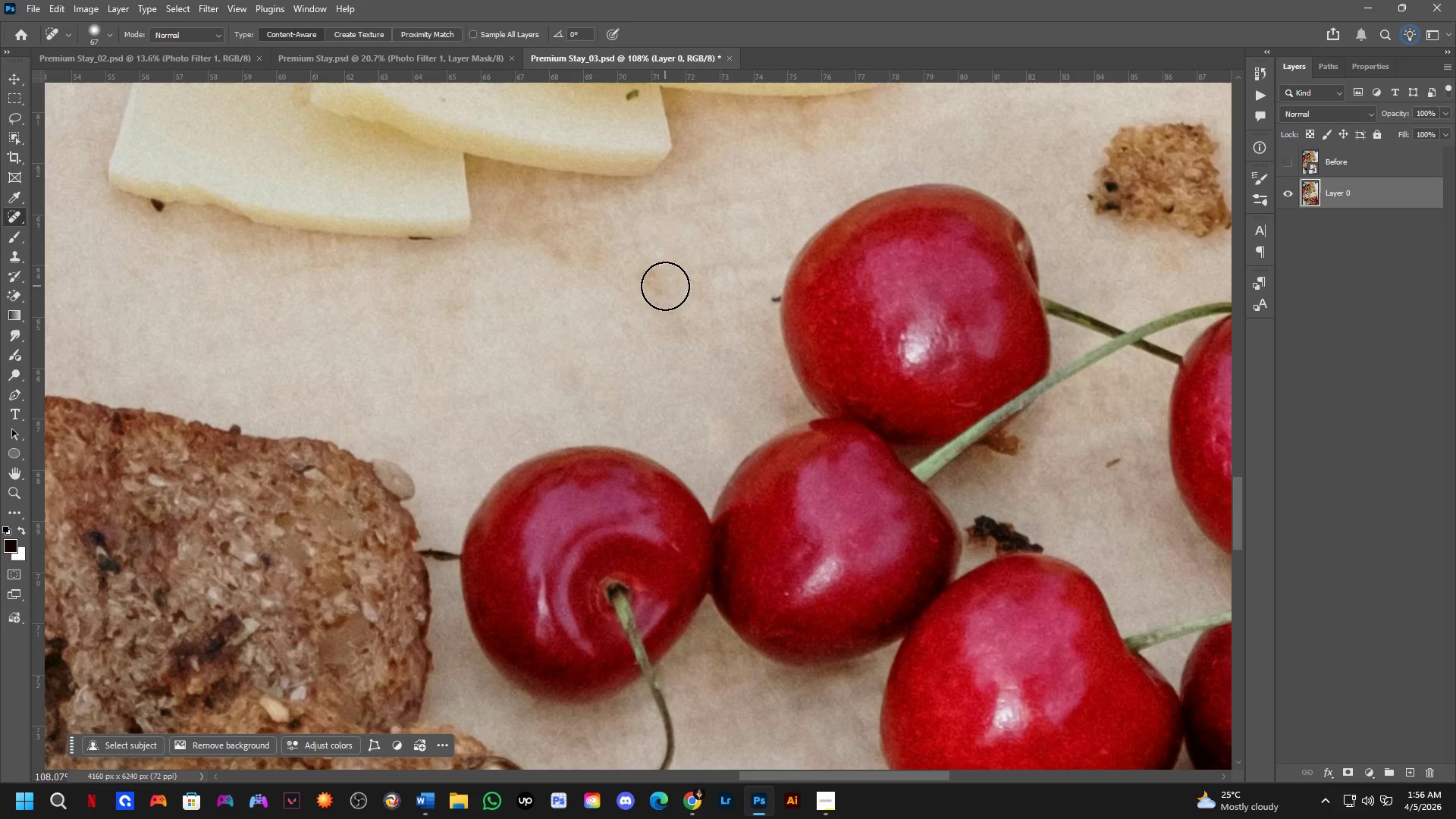 
left_click_drag(start_coordinate=[657, 290], to_coordinate=[648, 287])
 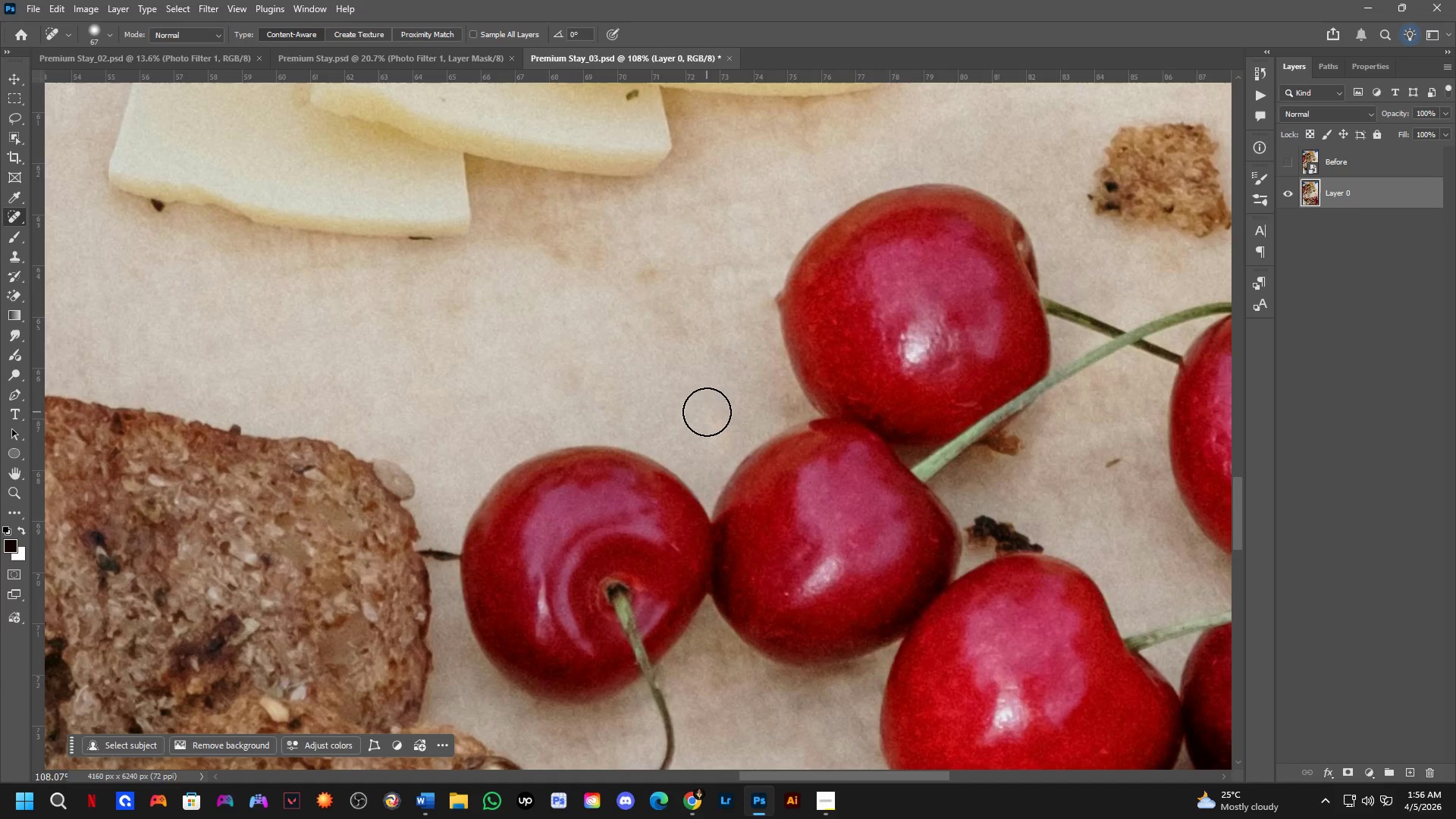 
key(Control+ControlLeft)
 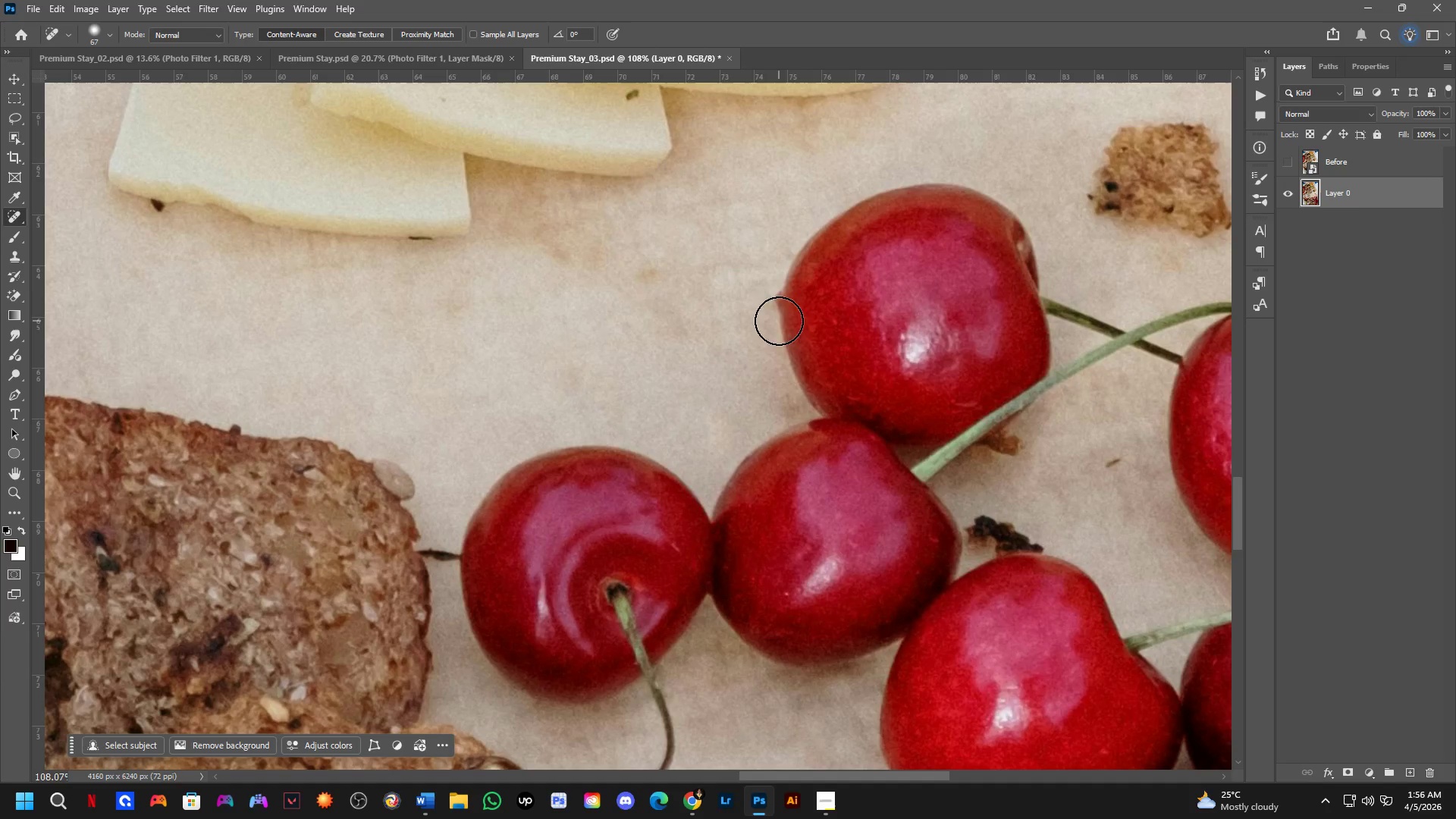 
key(Control+Z)
 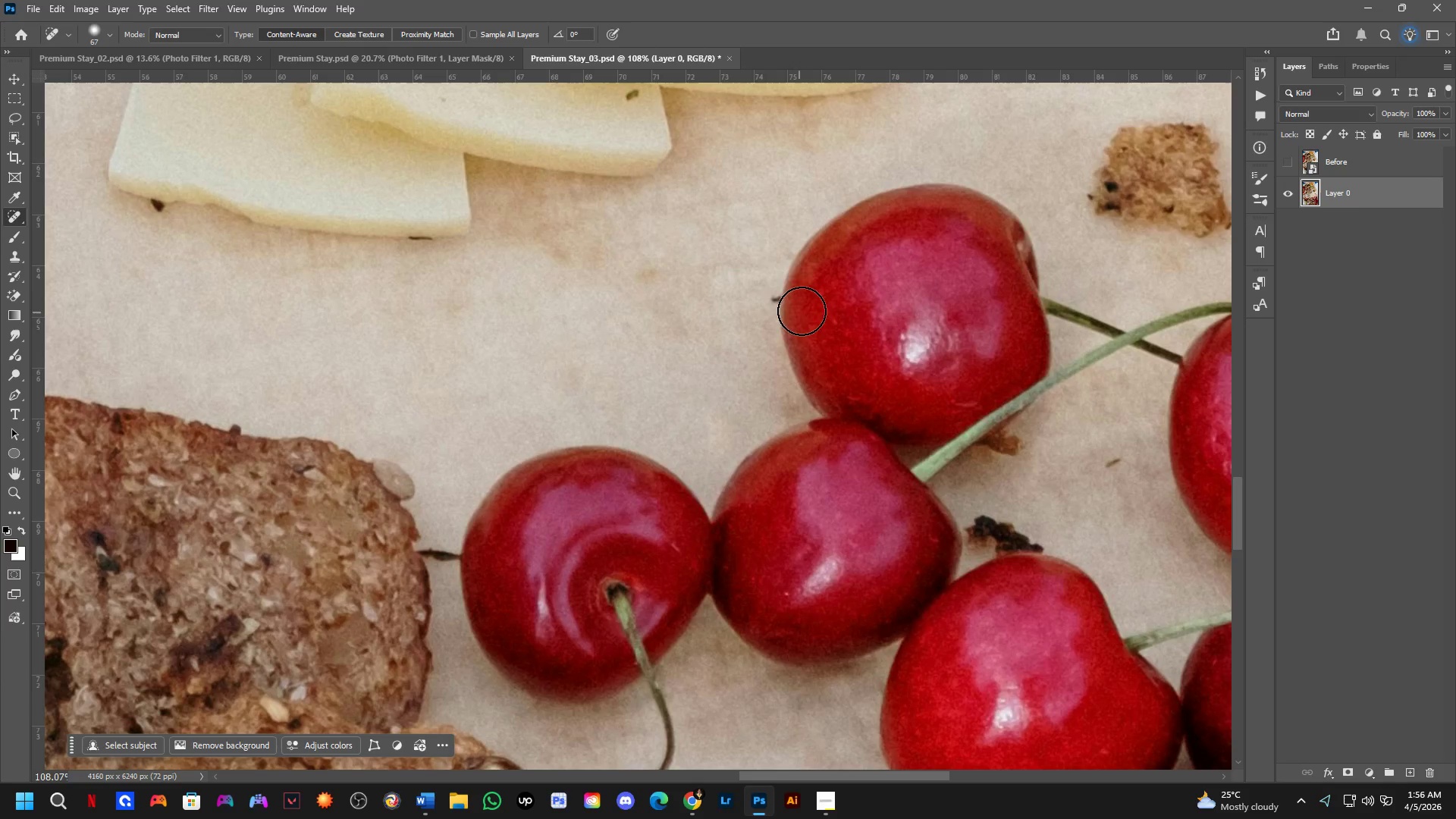 
hold_key(key=AltLeft, duration=0.55)
 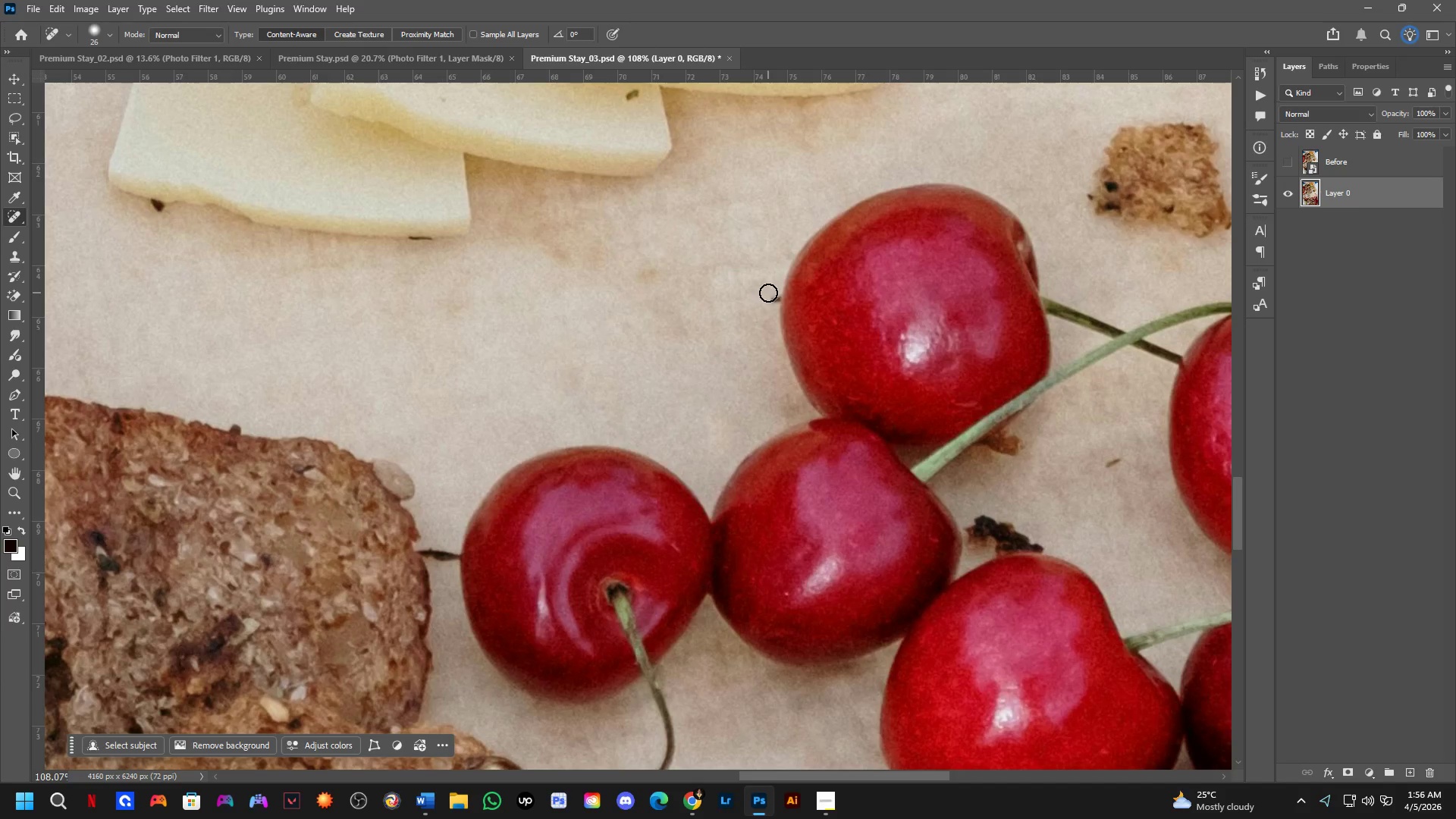 
left_click_drag(start_coordinate=[770, 294], to_coordinate=[767, 322])
 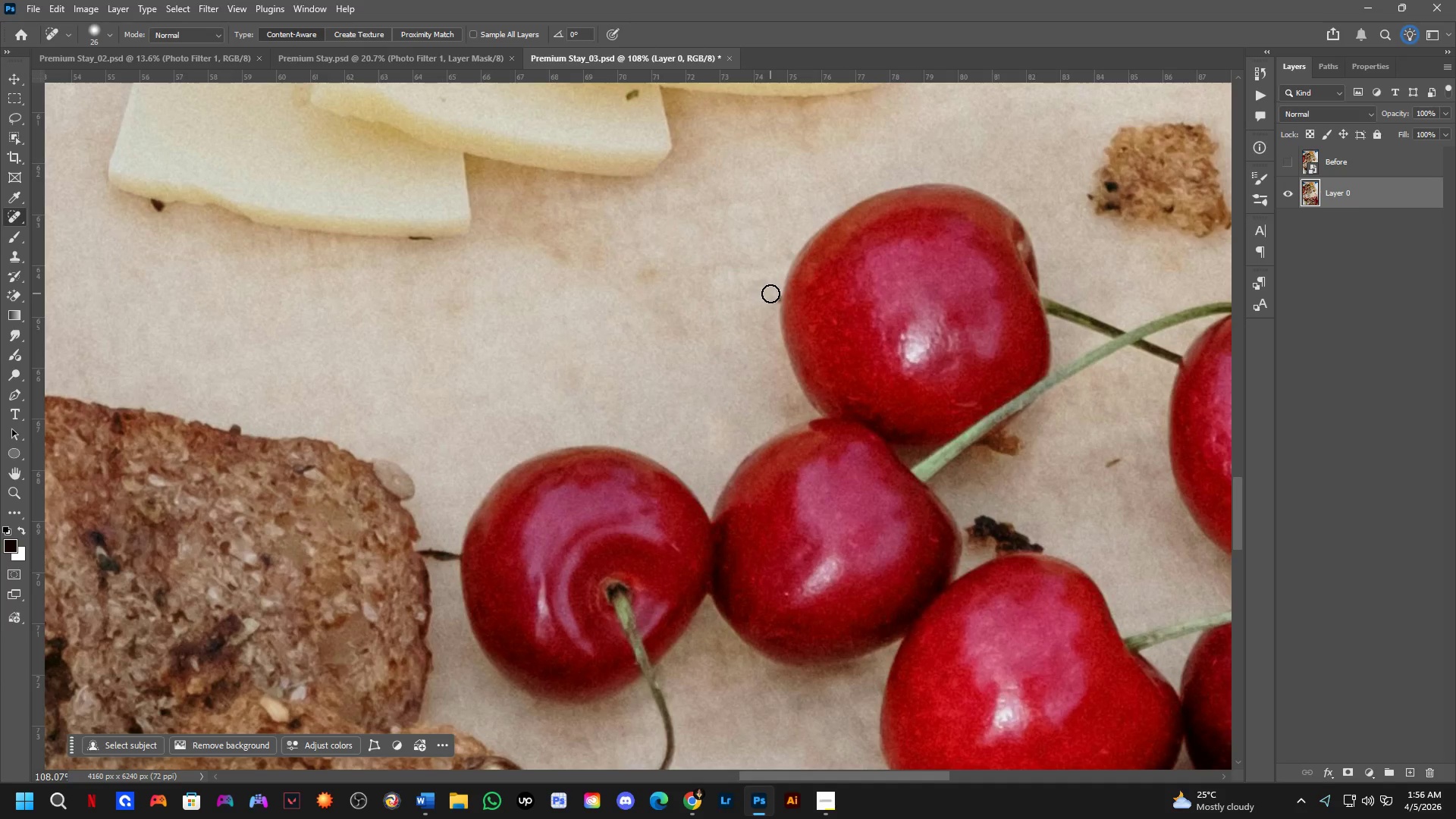 
left_click_drag(start_coordinate=[776, 289], to_coordinate=[774, 314])
 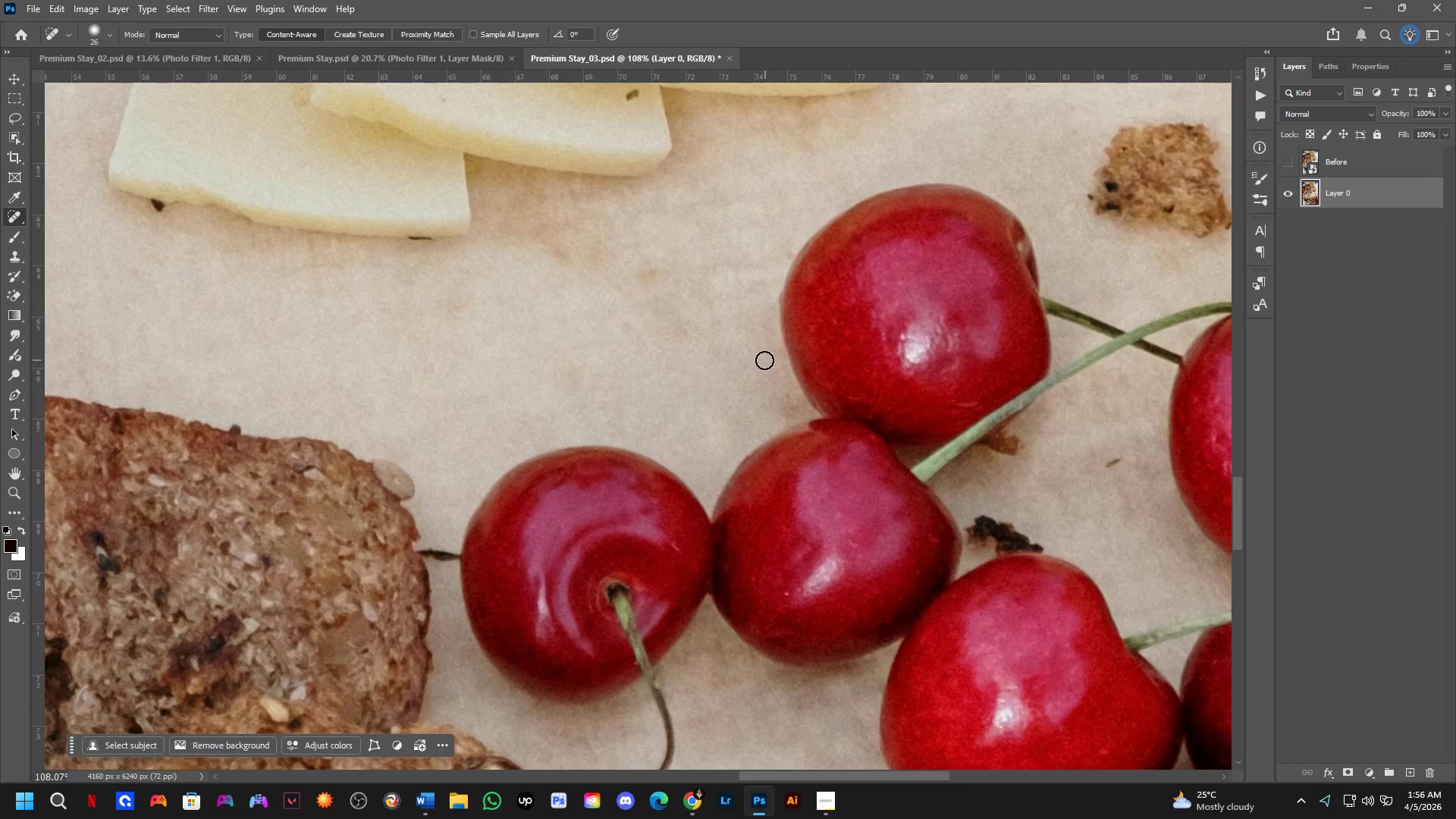 
hold_key(key=Space, duration=0.61)
 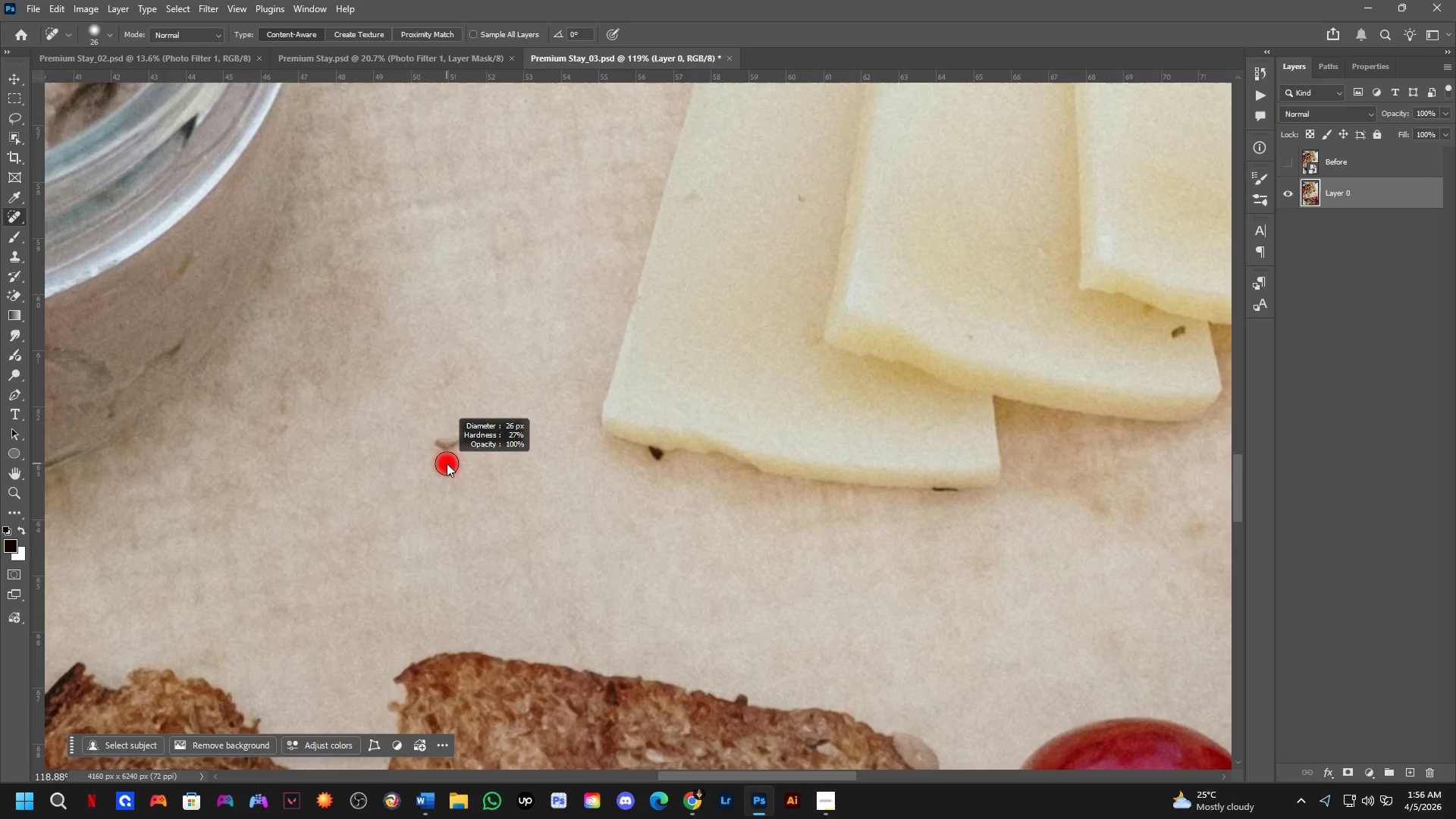 
left_click_drag(start_coordinate=[413, 320], to_coordinate=[698, 538])
 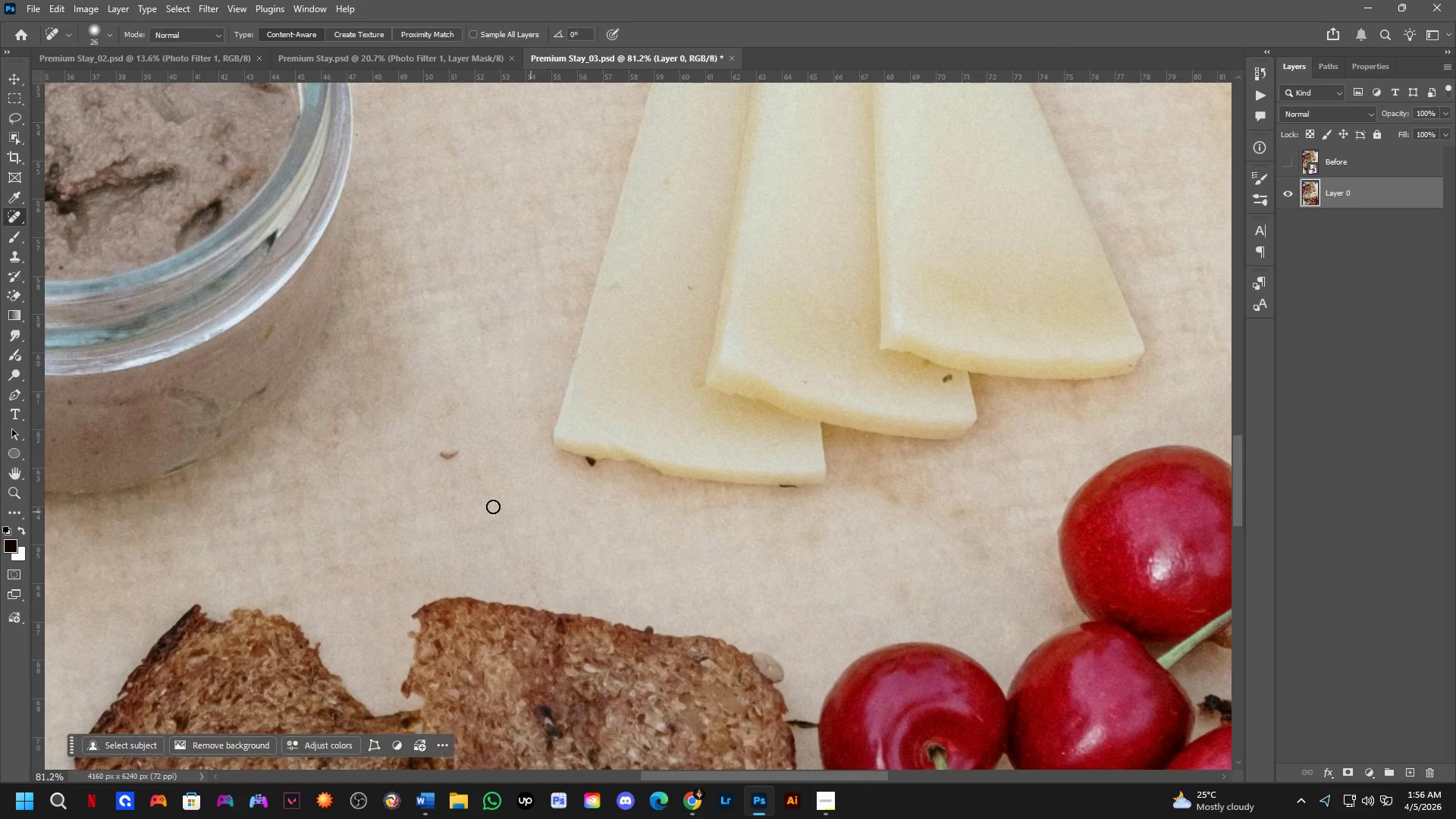 
scroll: coordinate [739, 355], scroll_direction: down, amount: 3.0
 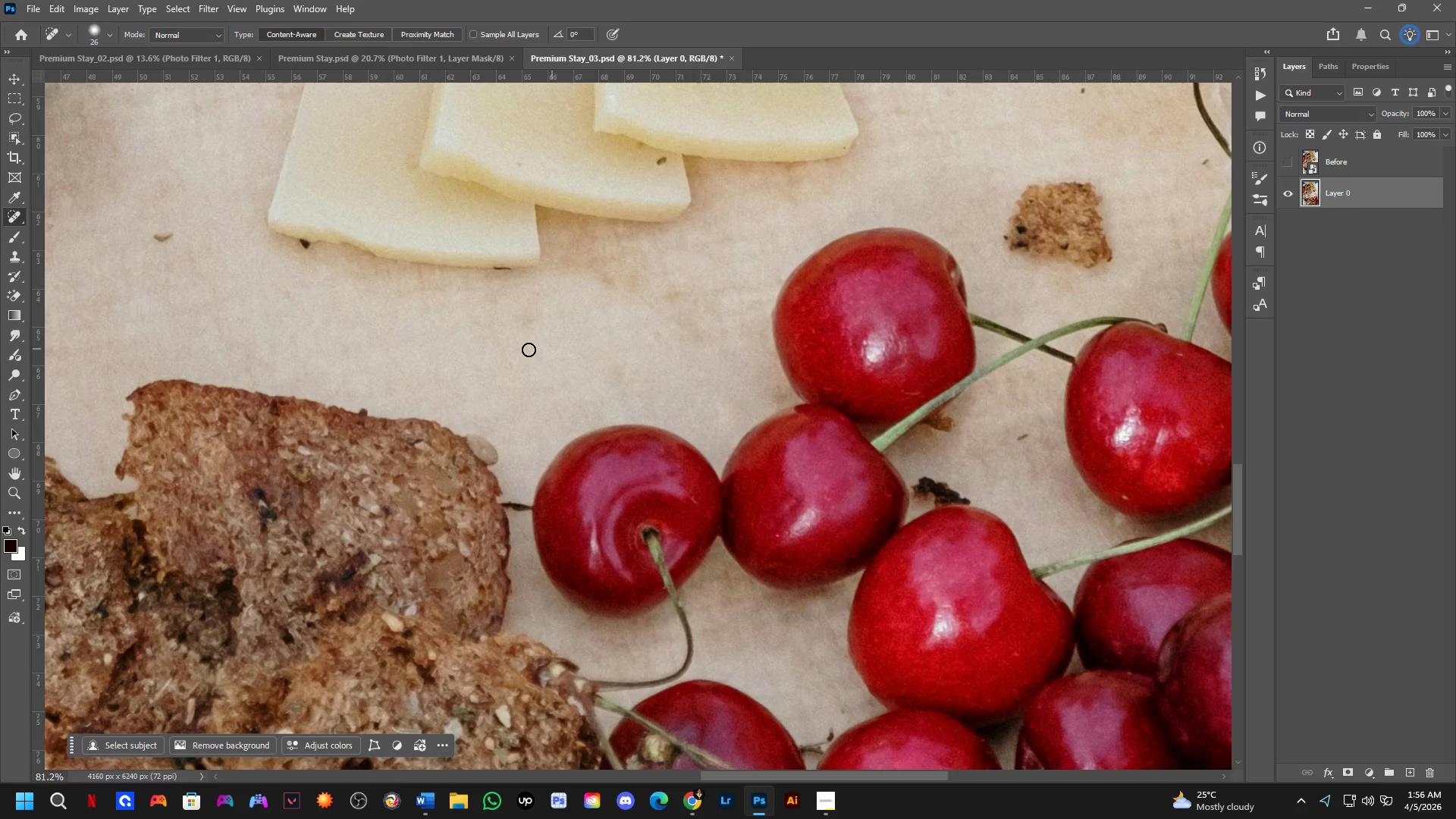 
key(Alt+AltLeft)
 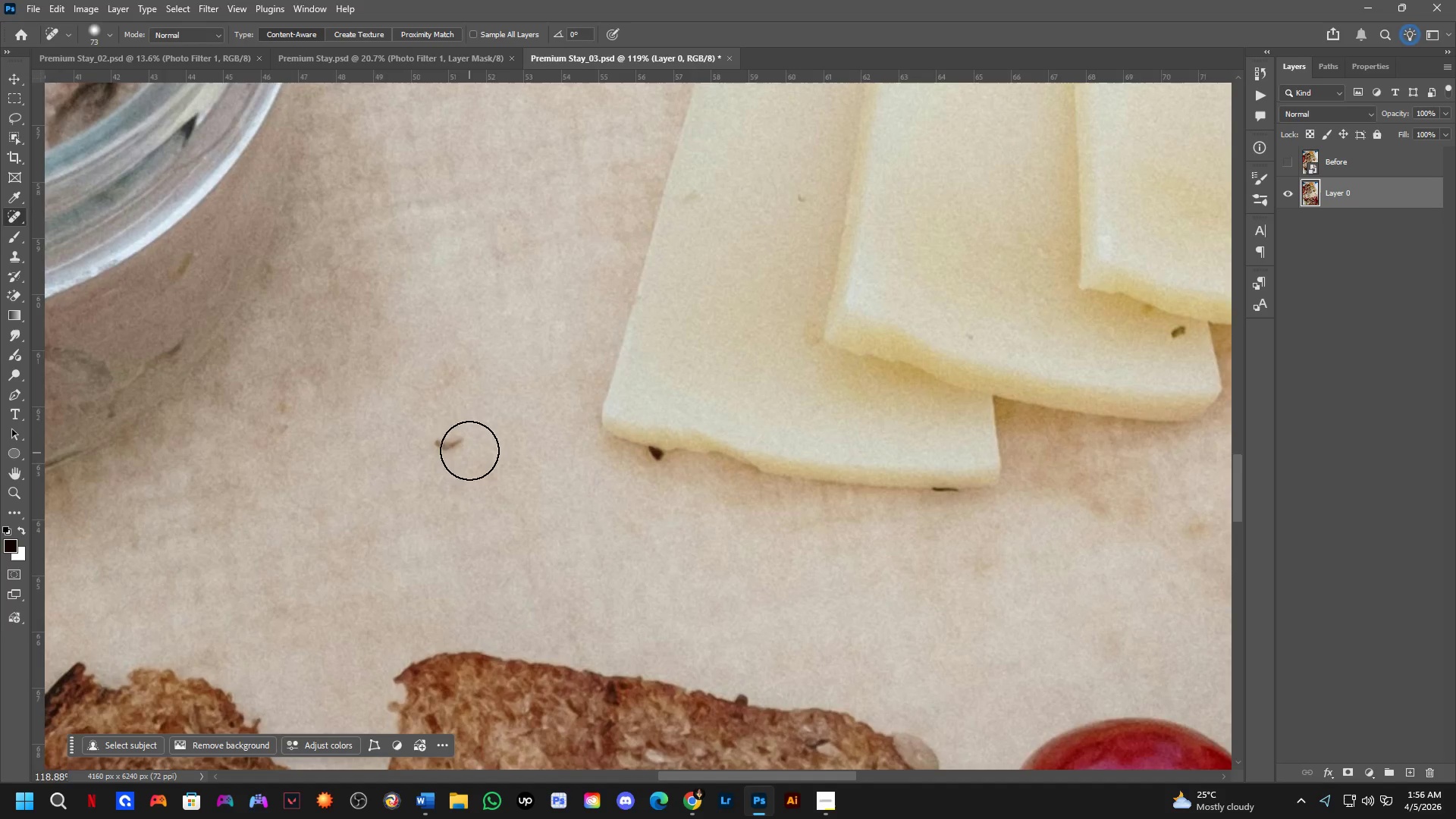 
scroll: coordinate [450, 475], scroll_direction: up, amount: 4.0
 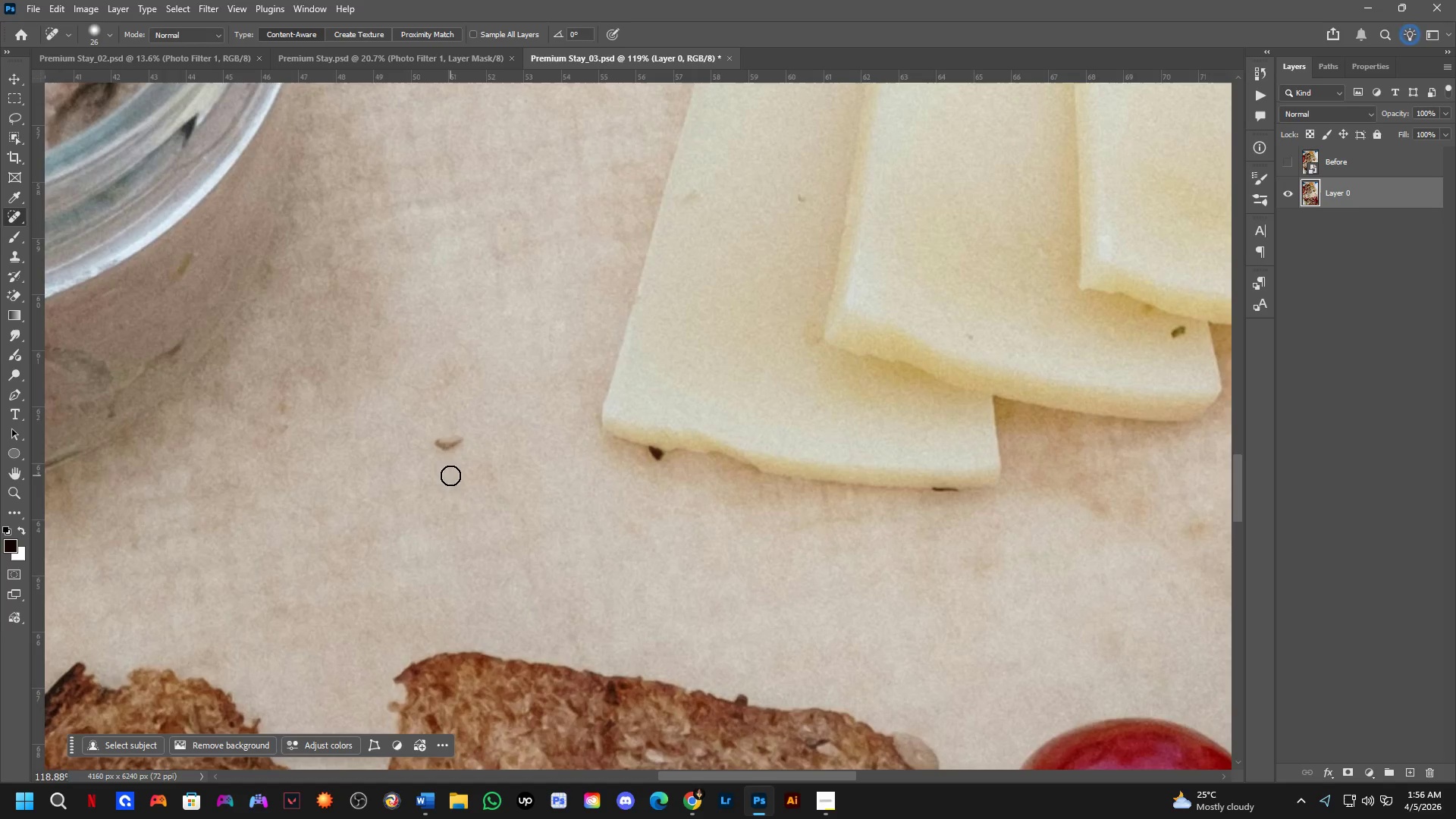 
left_click_drag(start_coordinate=[467, 431], to_coordinate=[413, 444])
 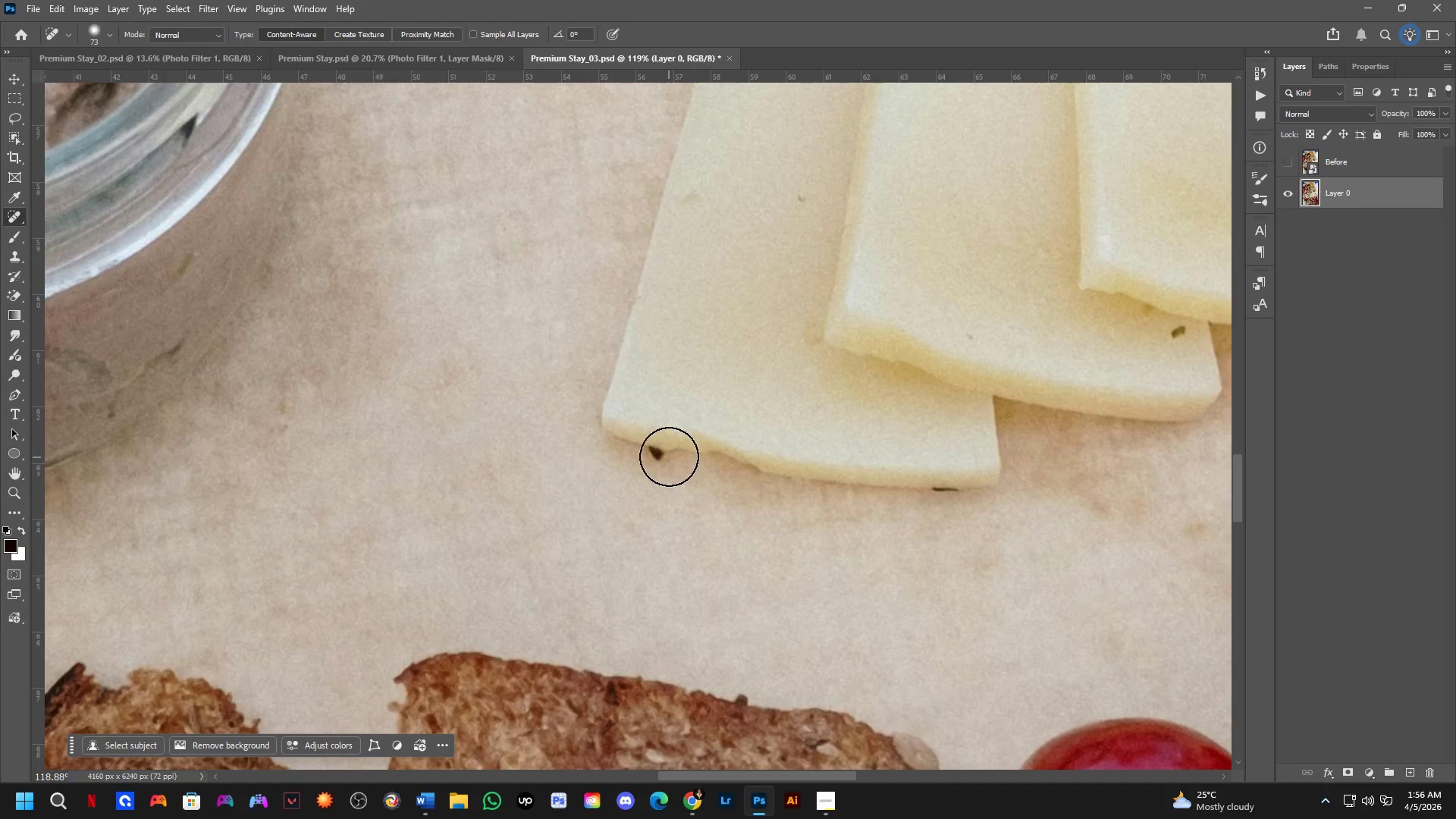 
key(Alt+AltLeft)
 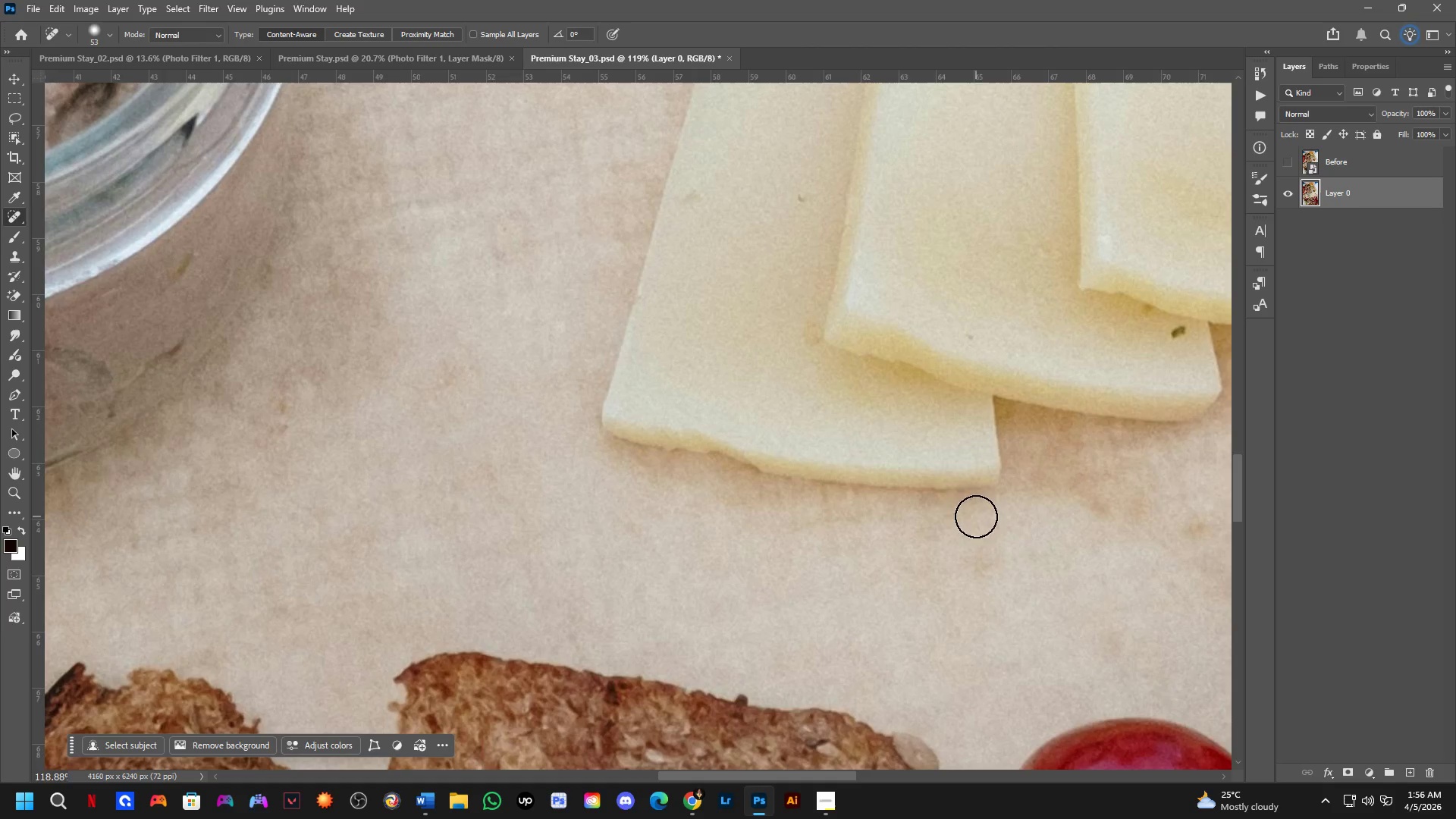 
hold_key(key=Space, duration=1.31)
 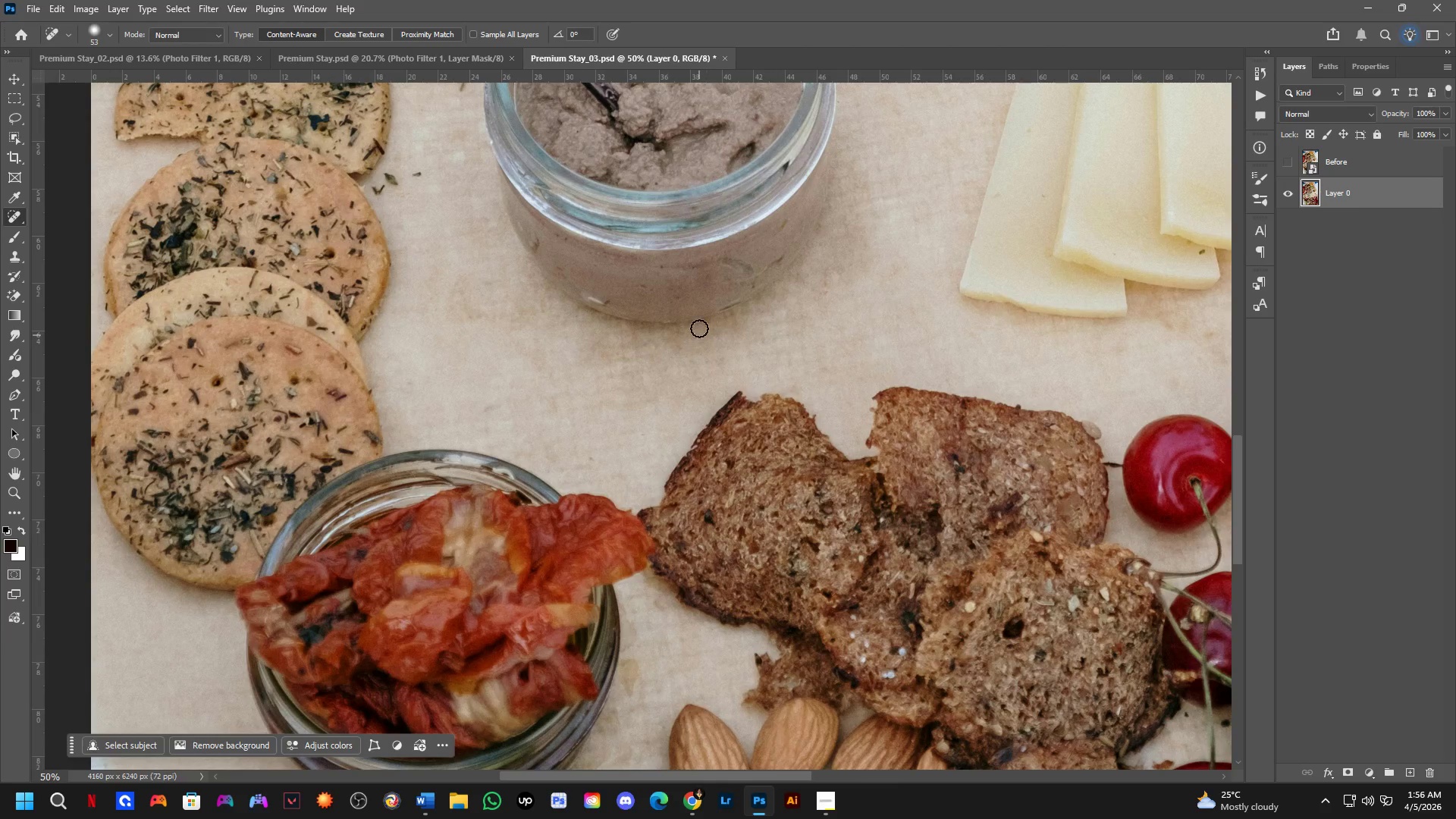 
left_click_drag(start_coordinate=[637, 657], to_coordinate=[1059, 354])
 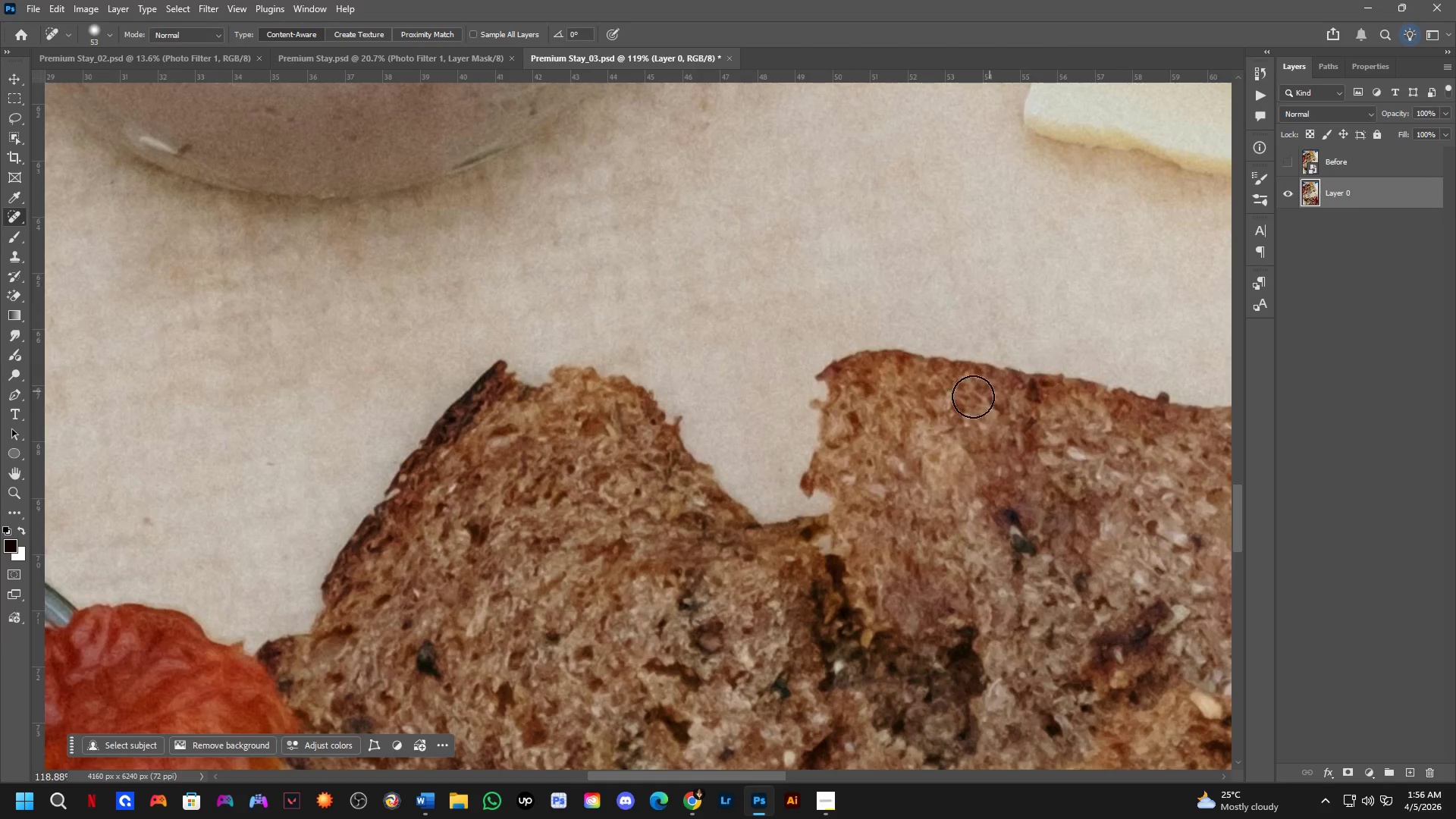 
key(Shift+ShiftLeft)
 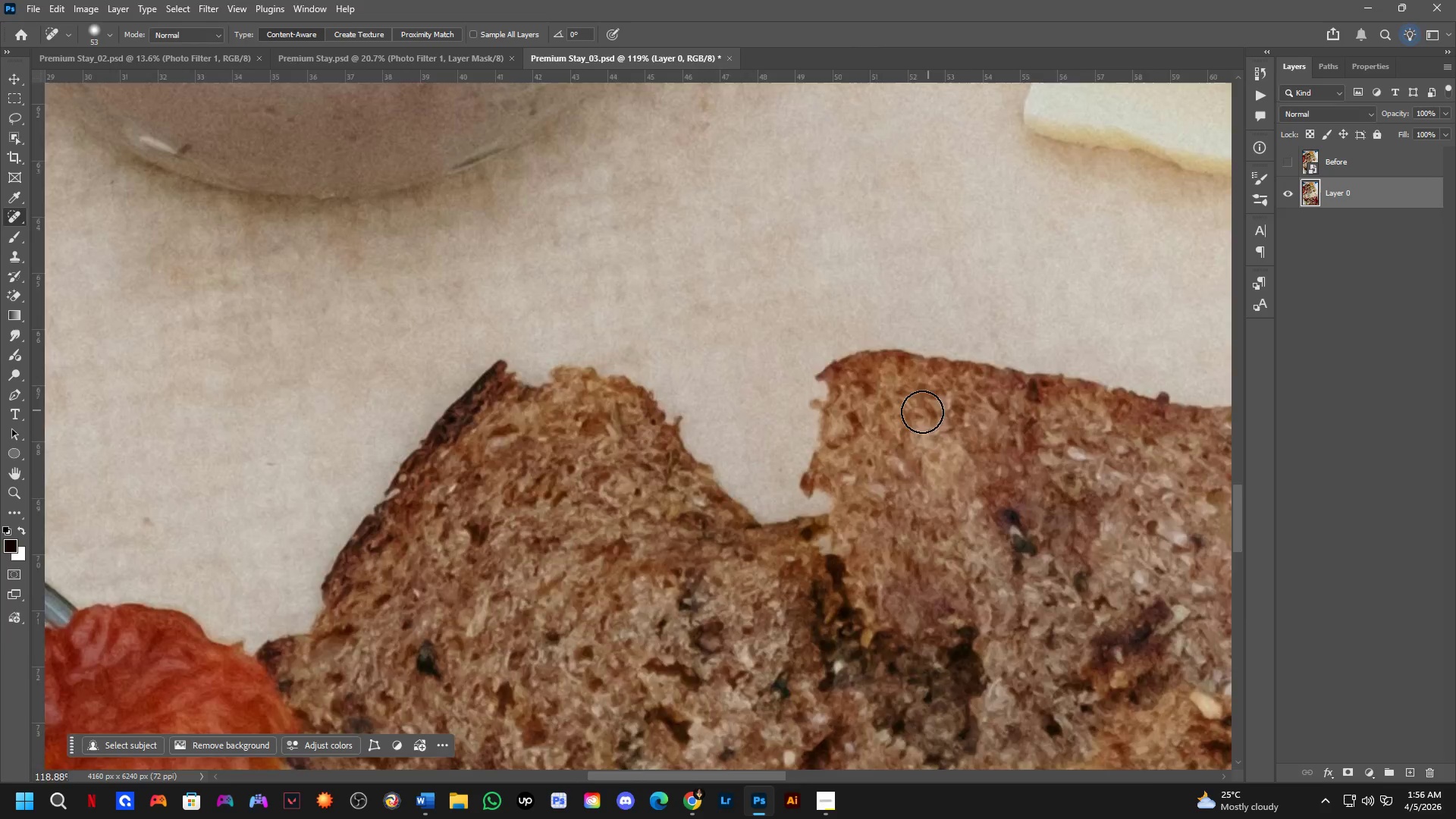 
hold_key(key=Space, duration=0.53)
 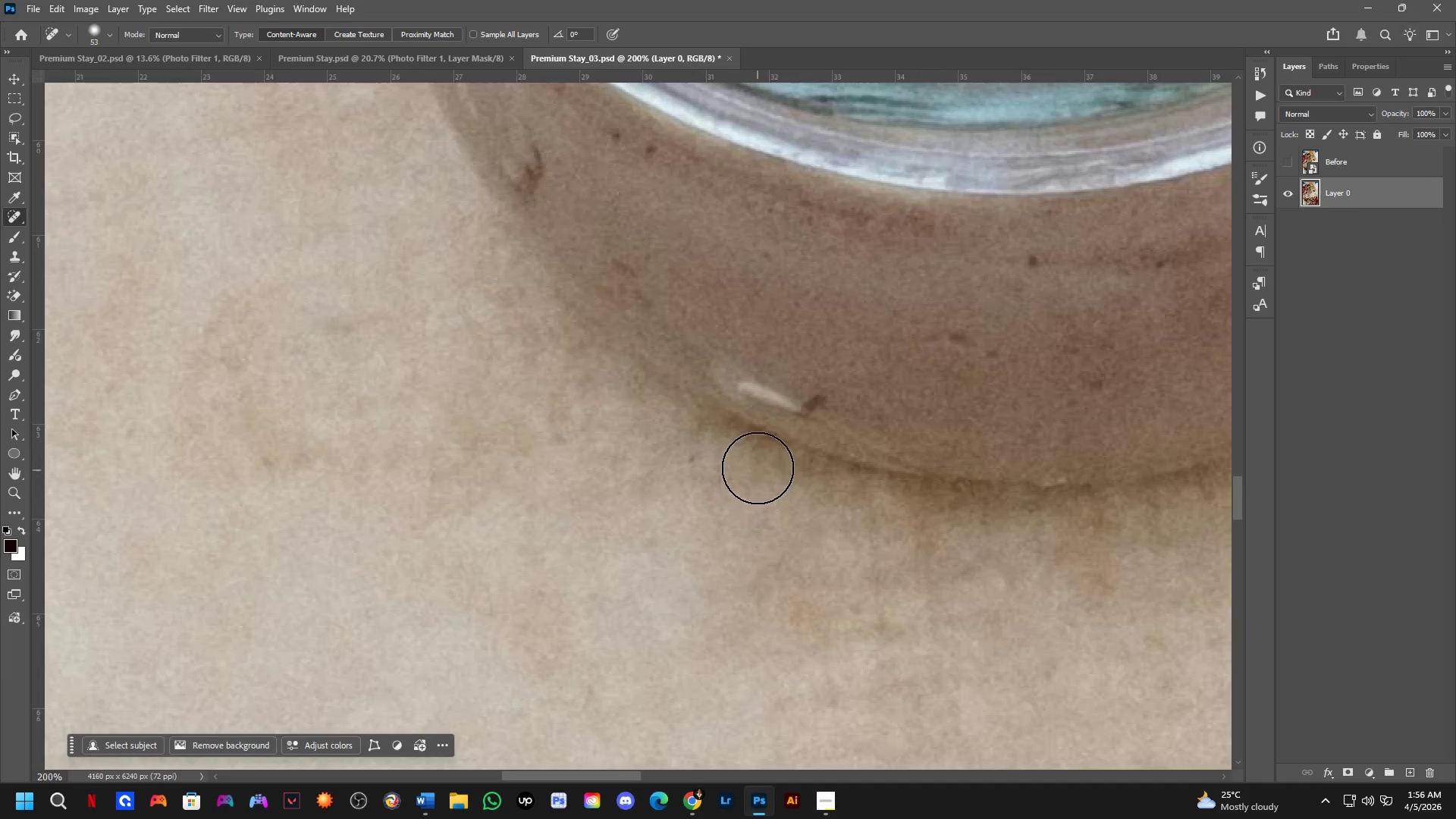 
left_click_drag(start_coordinate=[706, 323], to_coordinate=[871, 481])
 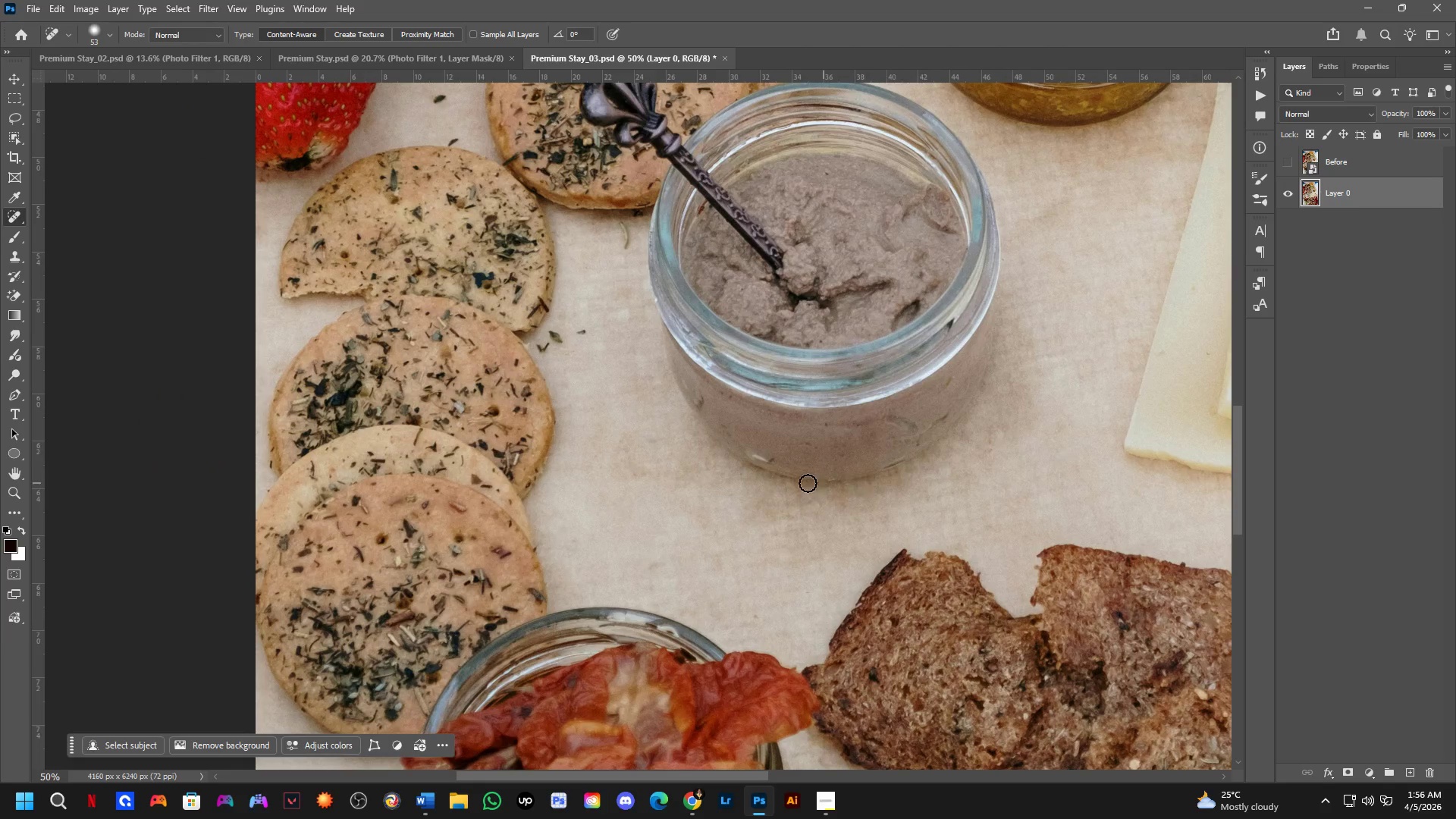 
scroll: coordinate [910, 413], scroll_direction: down, amount: 3.0
 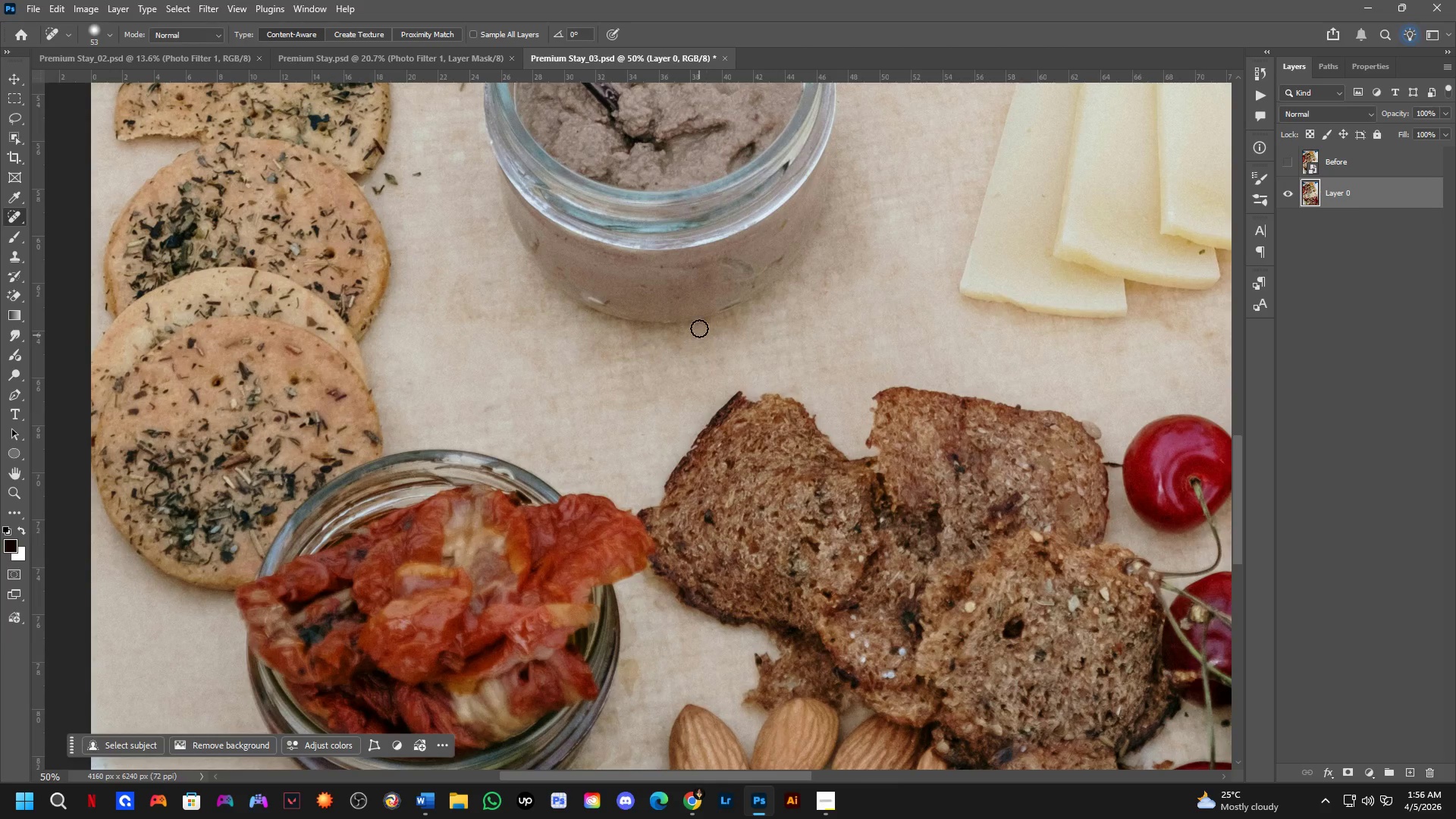 
key(Shift+ShiftLeft)
 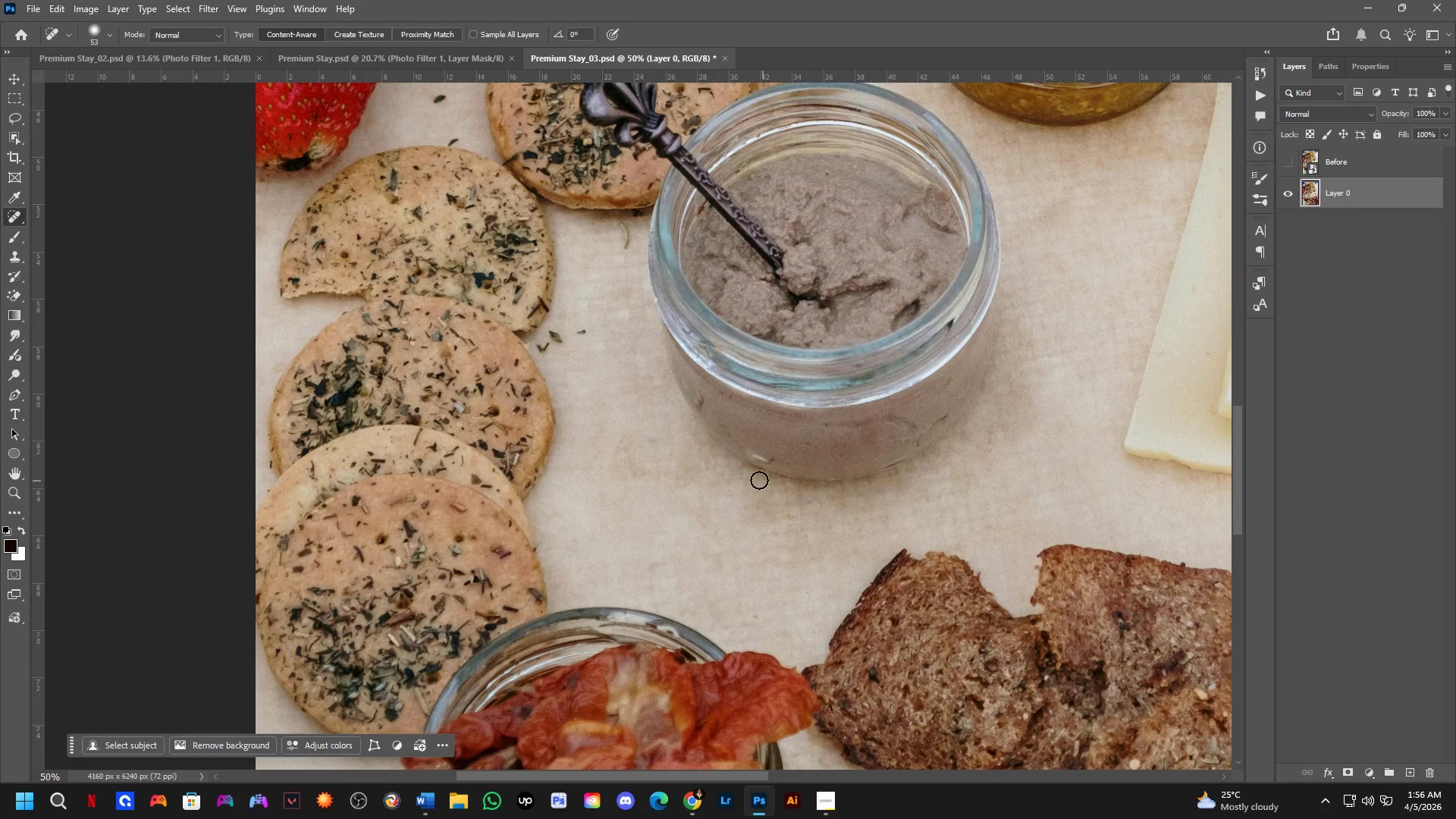 
scroll: coordinate [758, 479], scroll_direction: up, amount: 3.0
 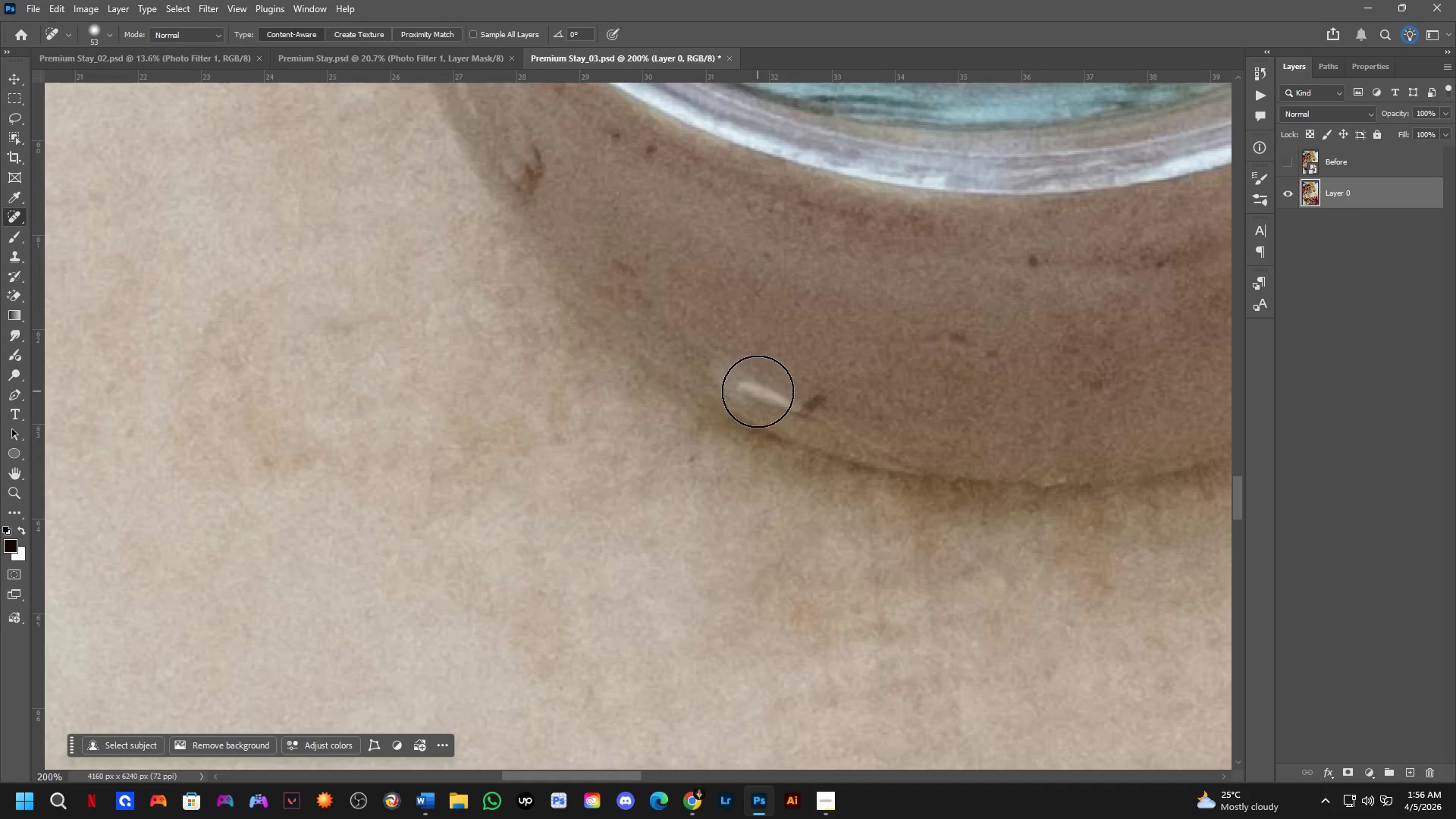 
left_click_drag(start_coordinate=[752, 391], to_coordinate=[832, 402])
 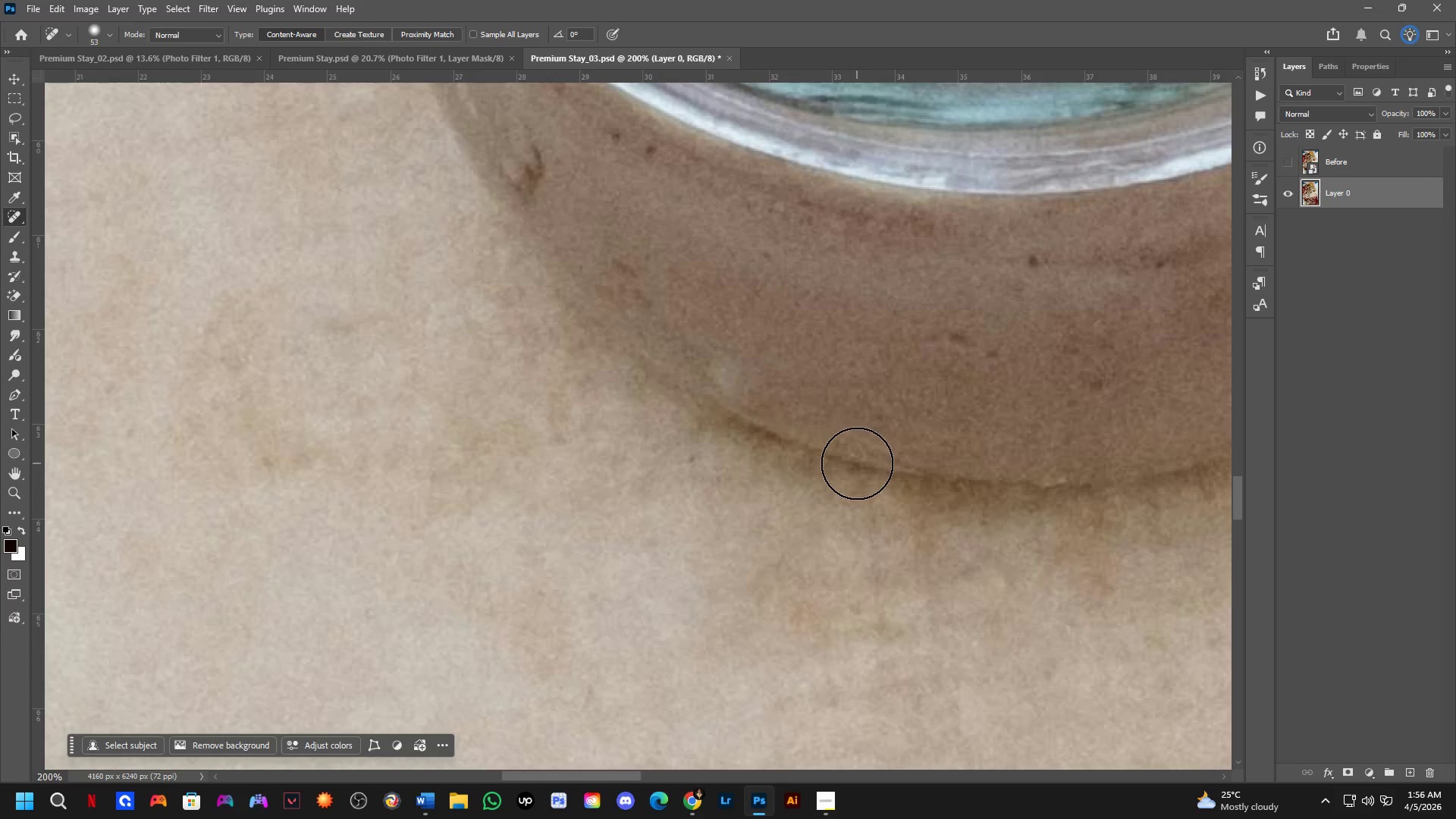 
key(Shift+ShiftLeft)
 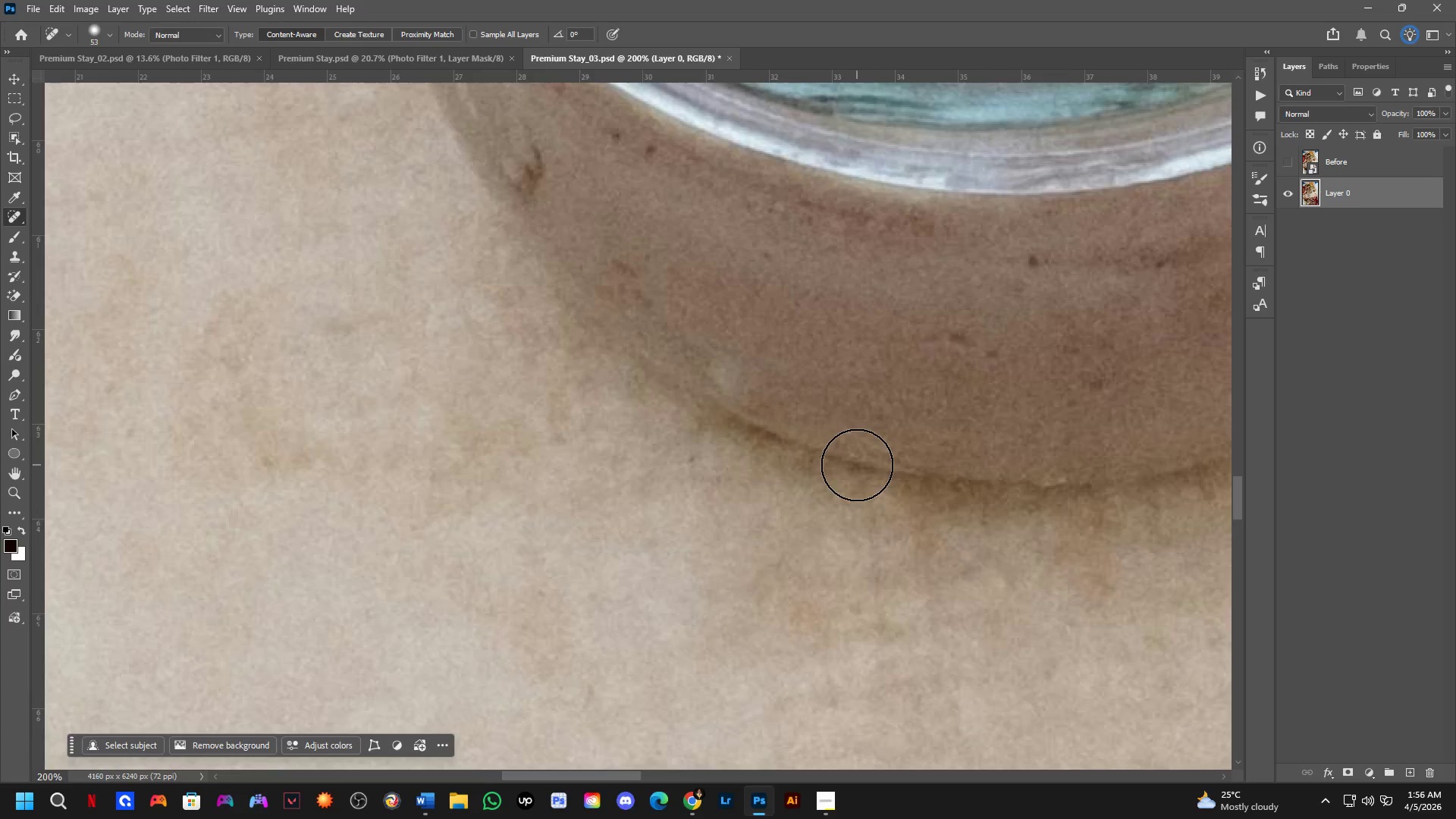 
hold_key(key=Space, duration=0.44)
 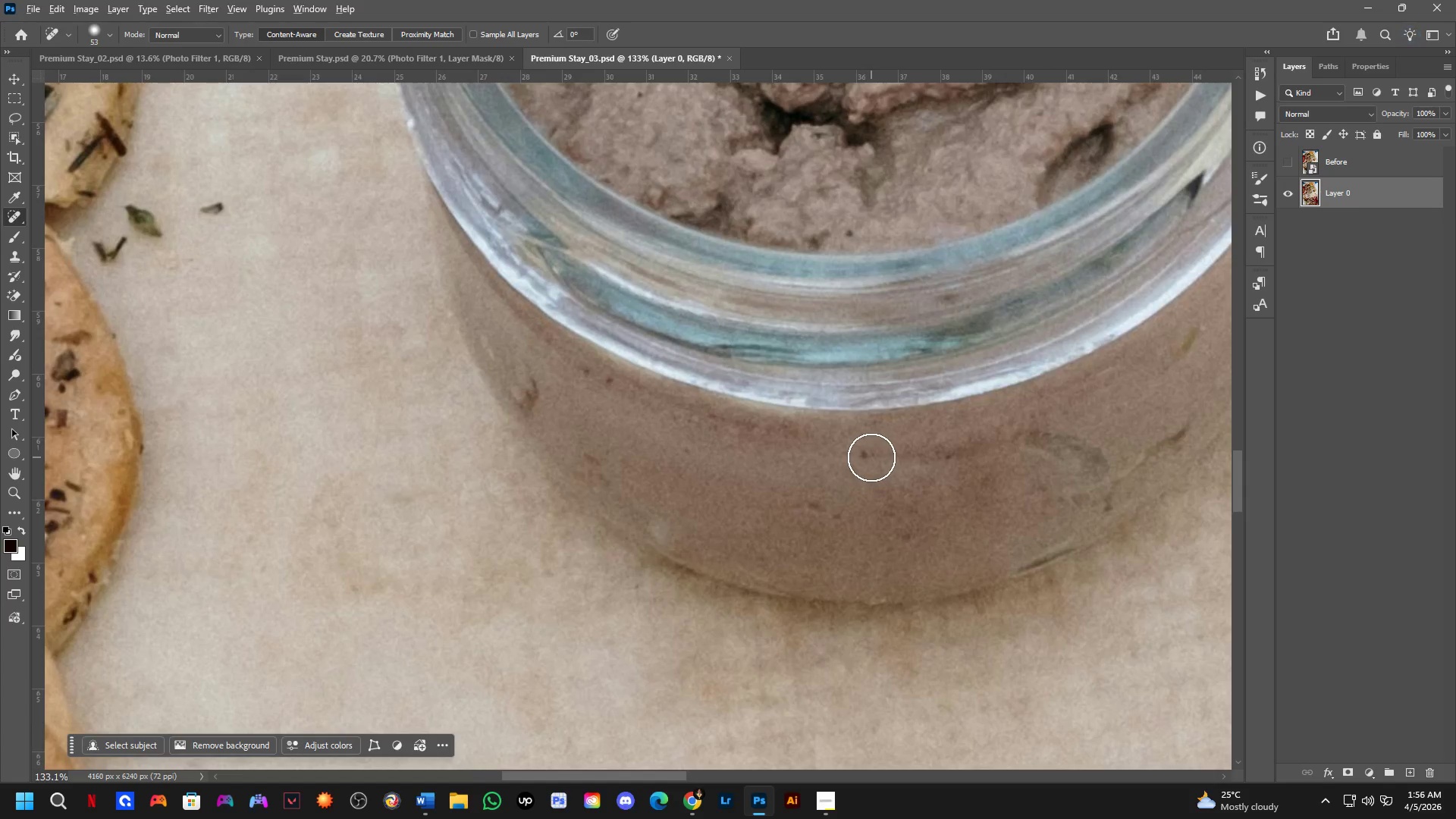 
scroll: coordinate [857, 465], scroll_direction: down, amount: 1.0
 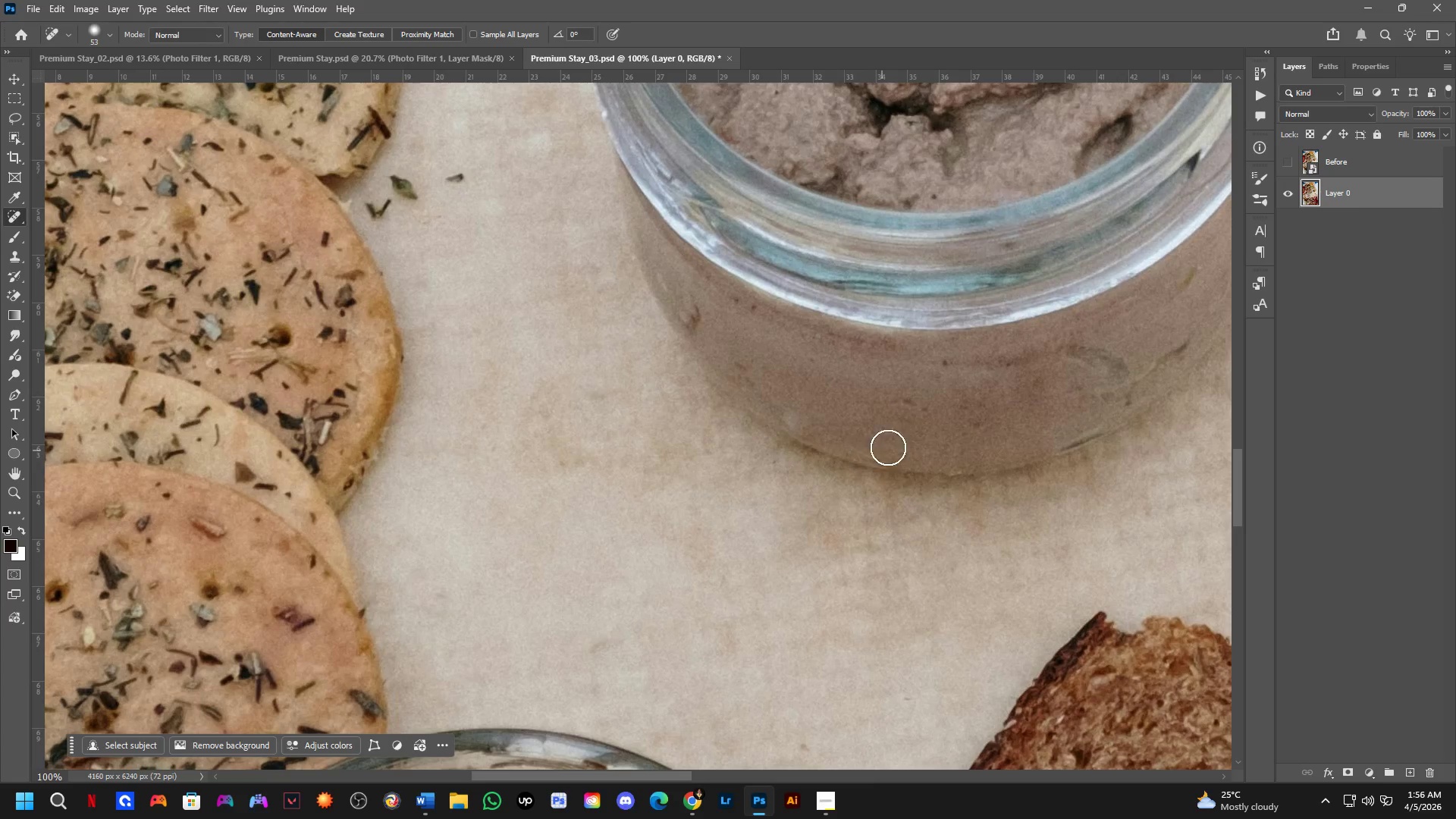 
left_click_drag(start_coordinate=[910, 438], to_coordinate=[833, 532])
 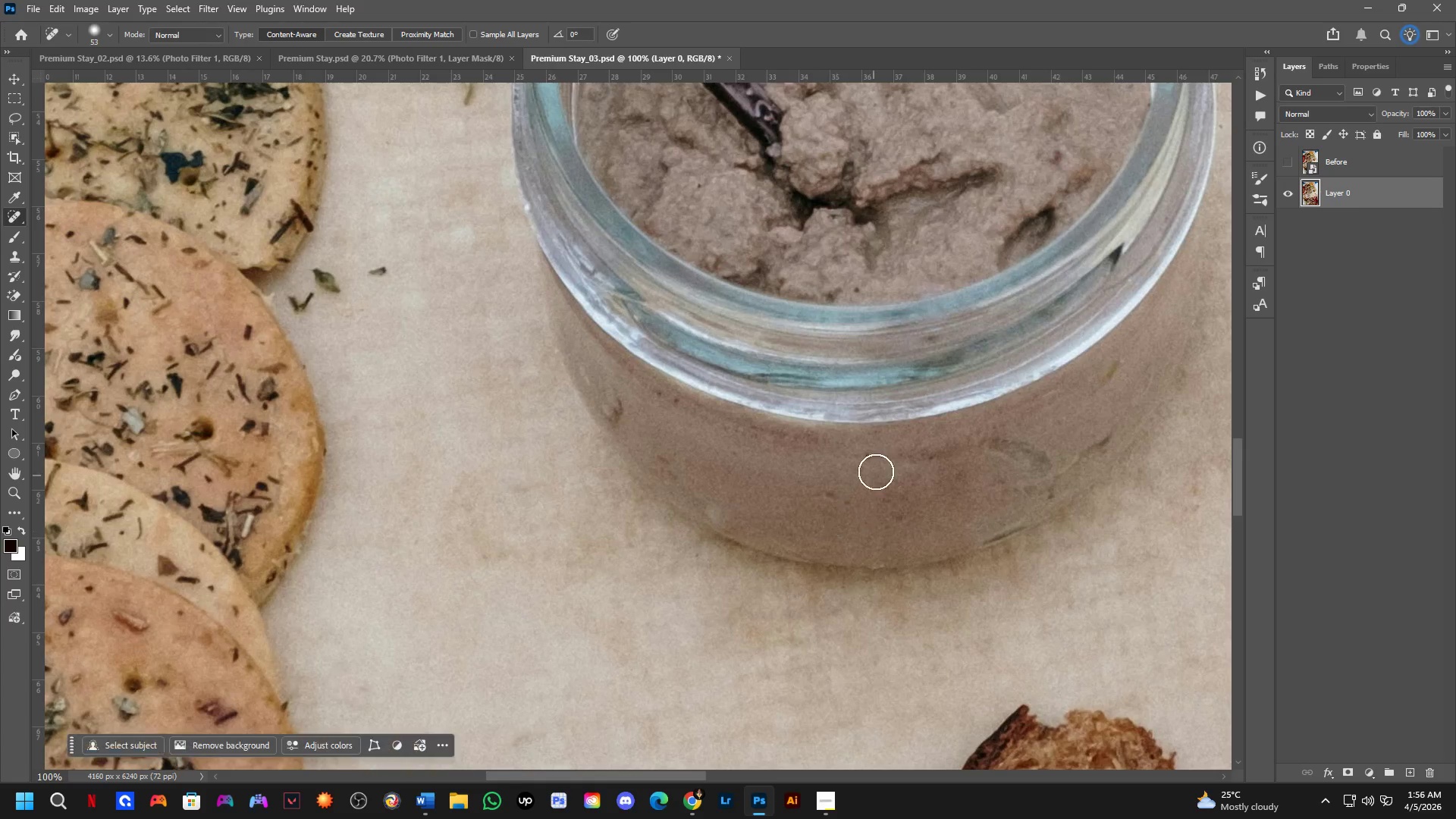 
hold_key(key=AltLeft, duration=0.81)
 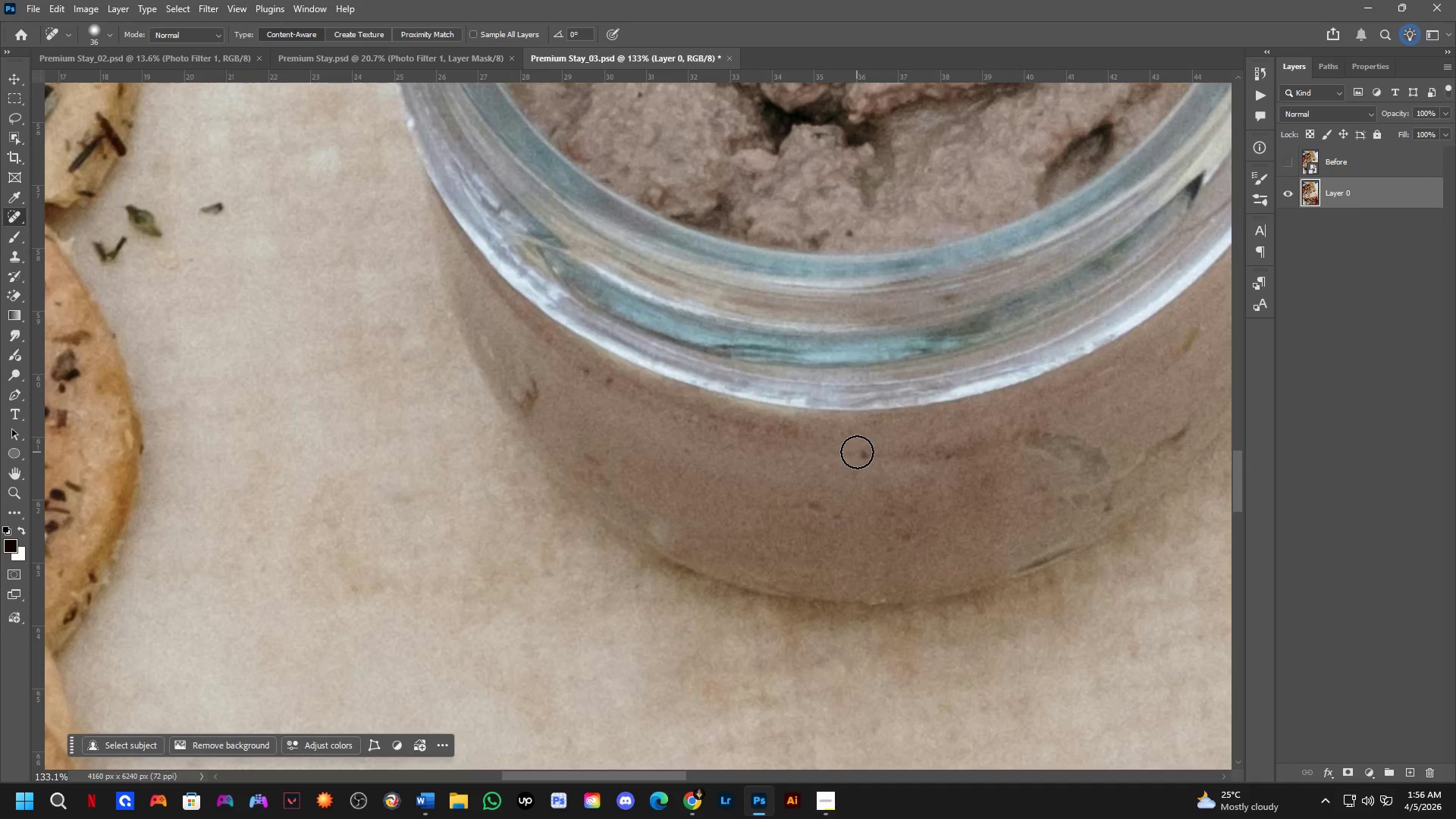 
scroll: coordinate [877, 460], scroll_direction: up, amount: 3.0
 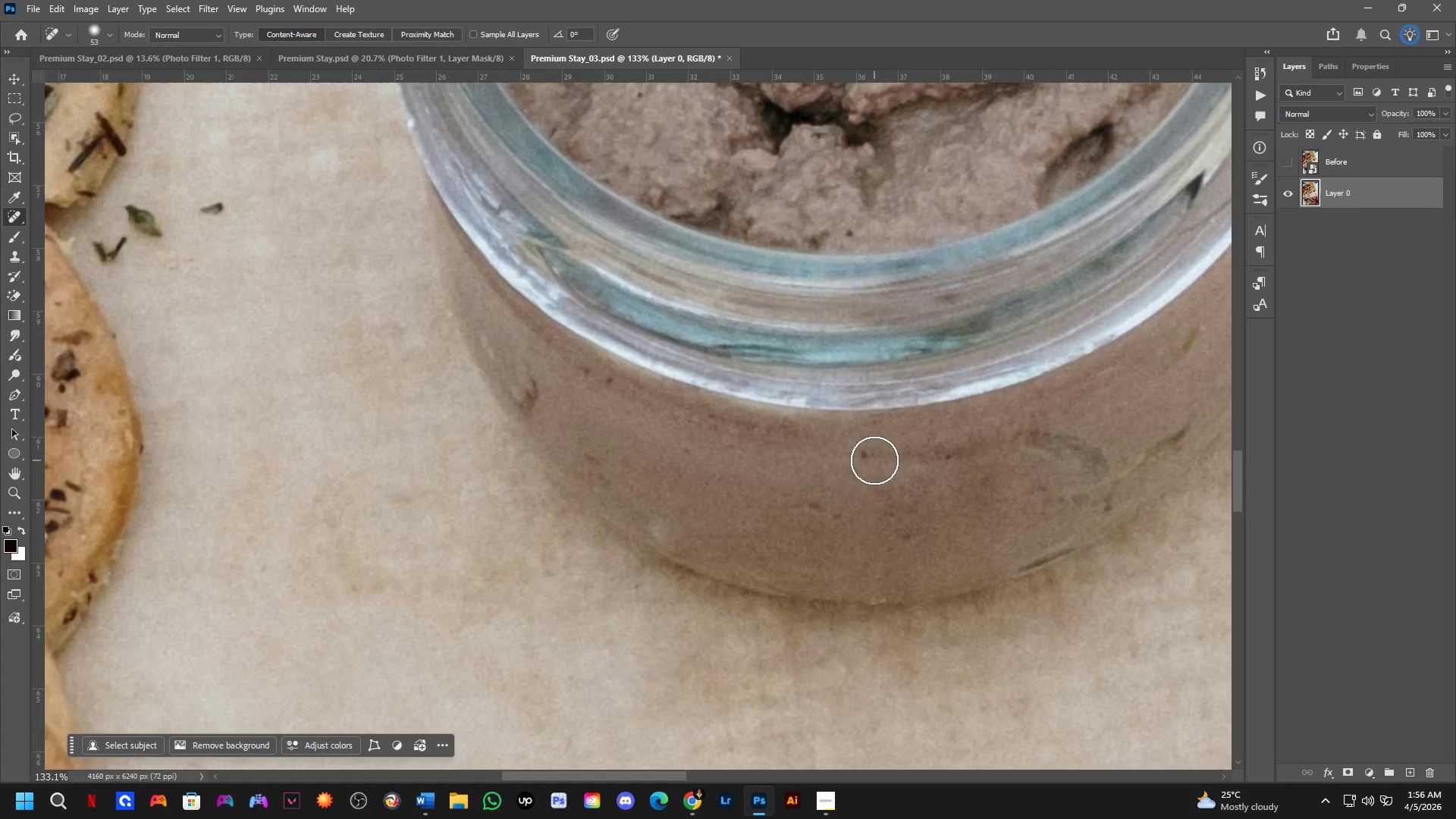 
left_click_drag(start_coordinate=[859, 452], to_coordinate=[871, 457])
 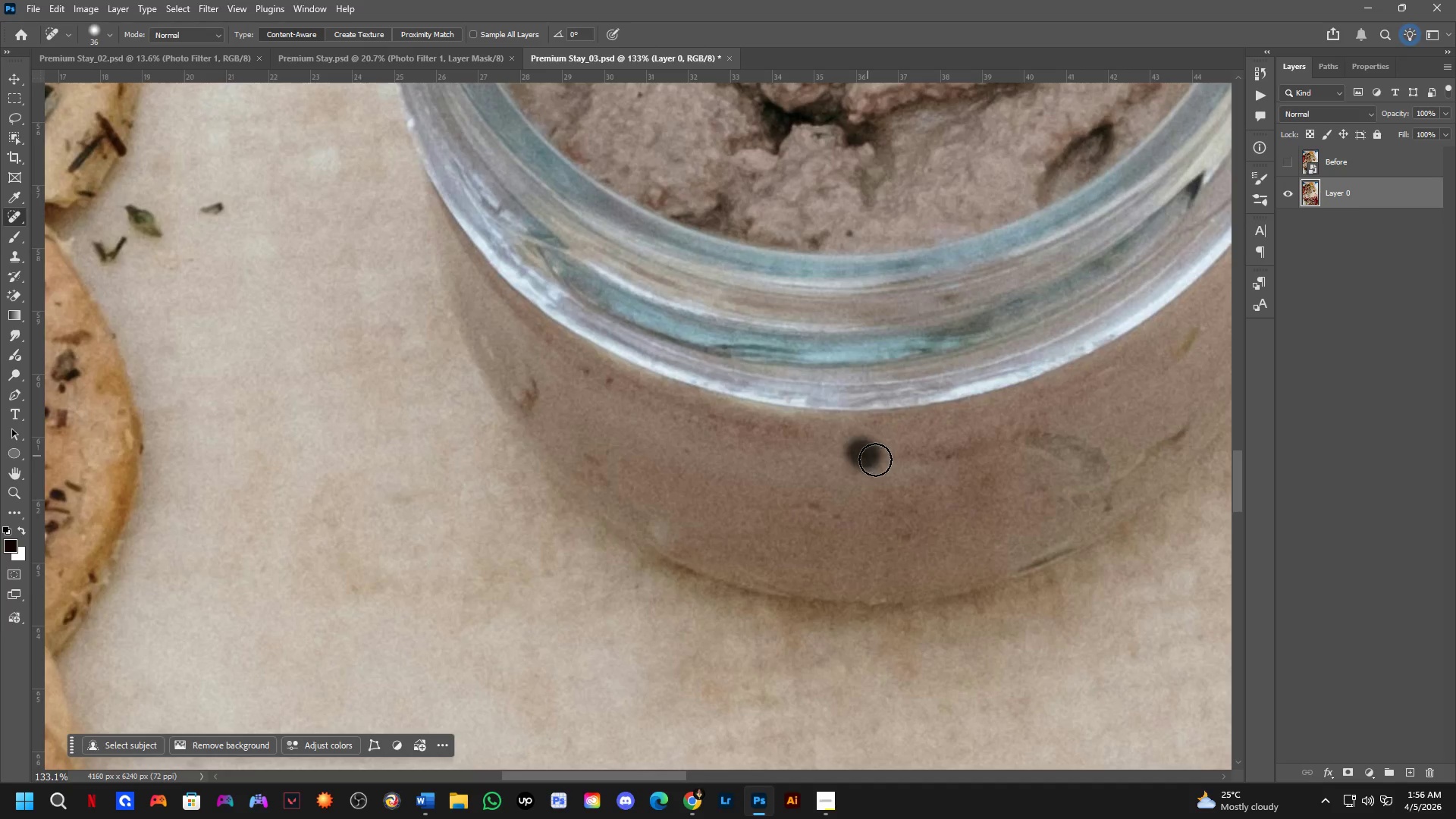 
key(Shift+ShiftLeft)
 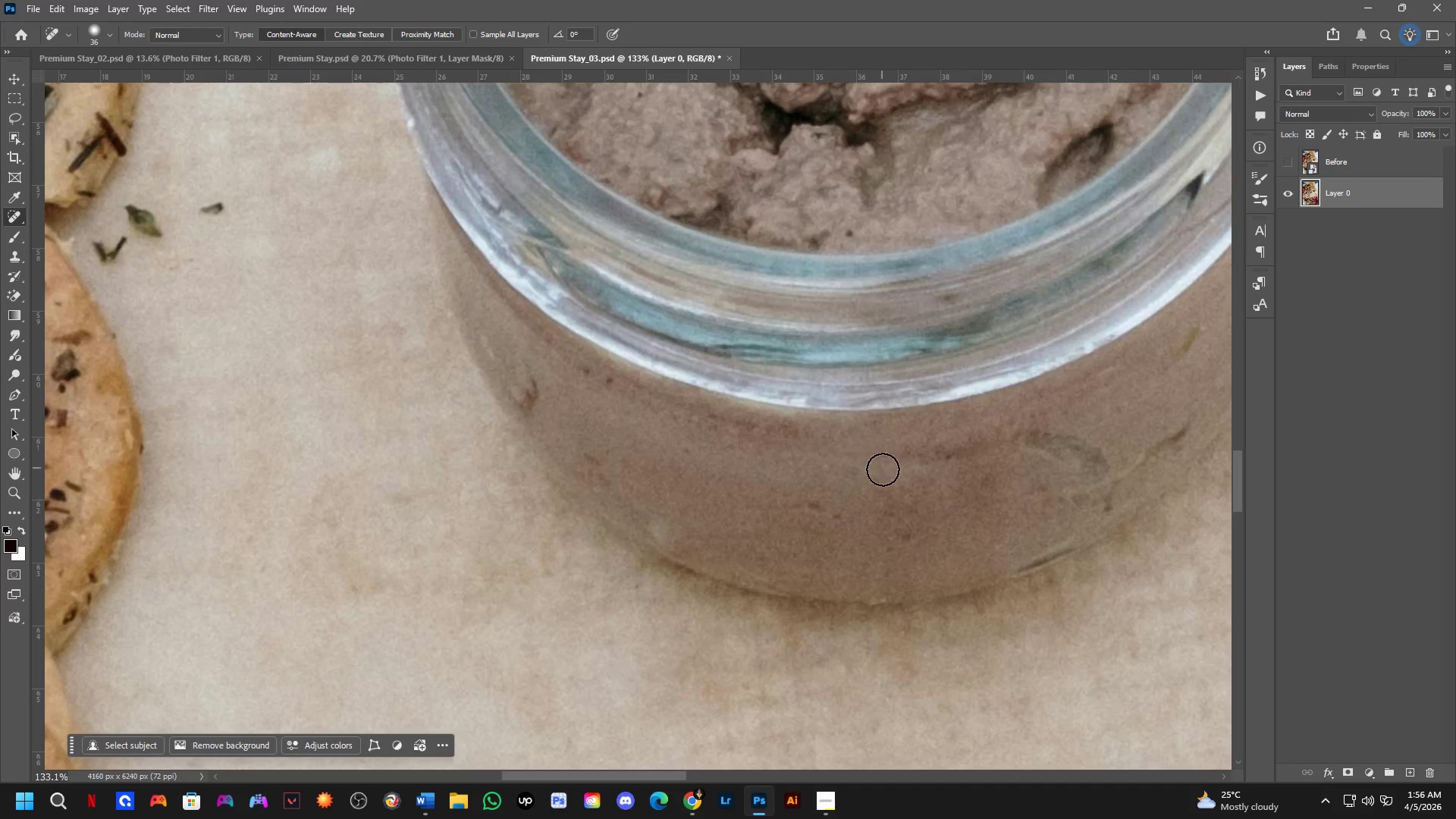 
scroll: coordinate [874, 499], scroll_direction: down, amount: 3.0
 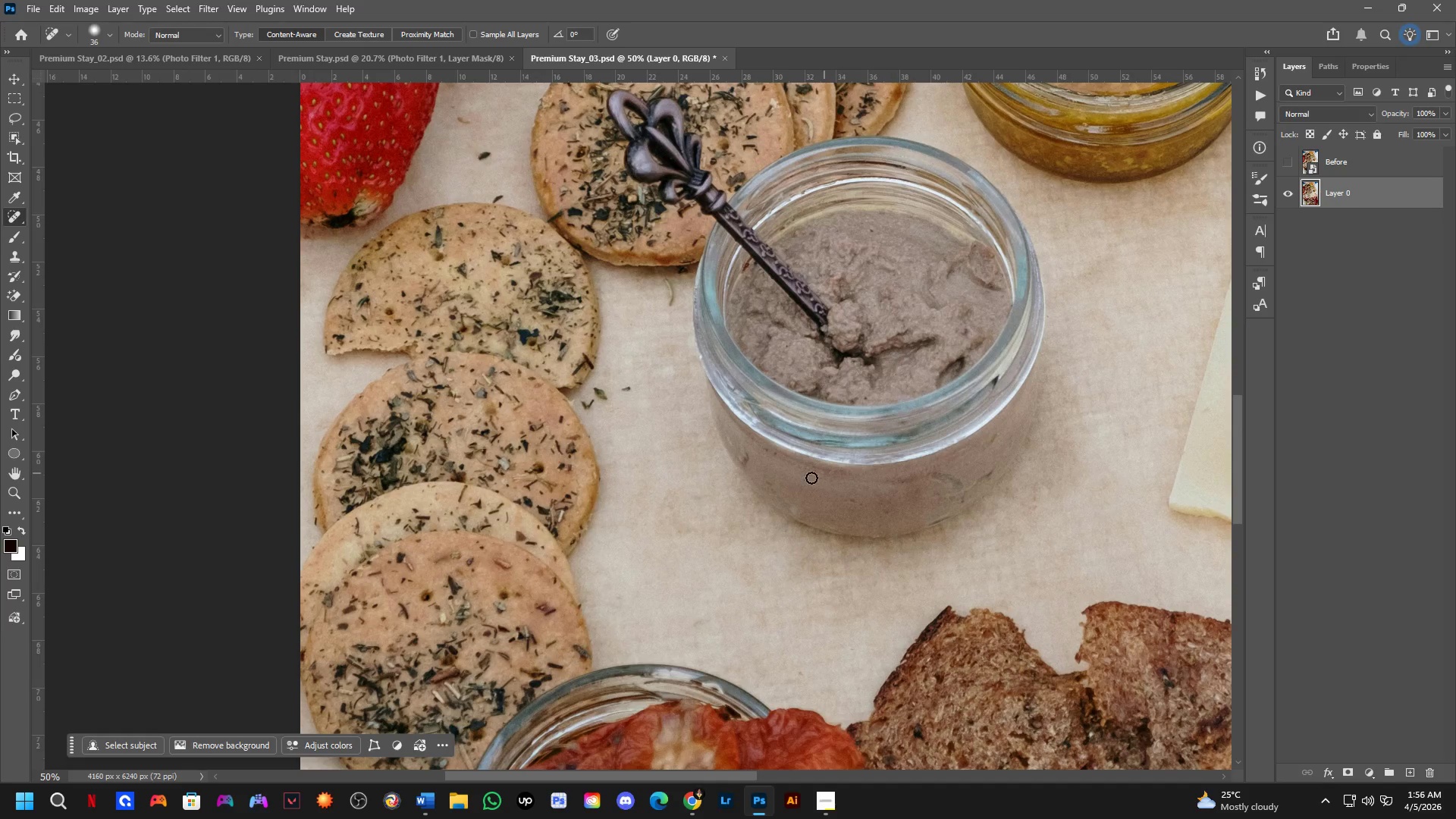 
key(Shift+ShiftLeft)
 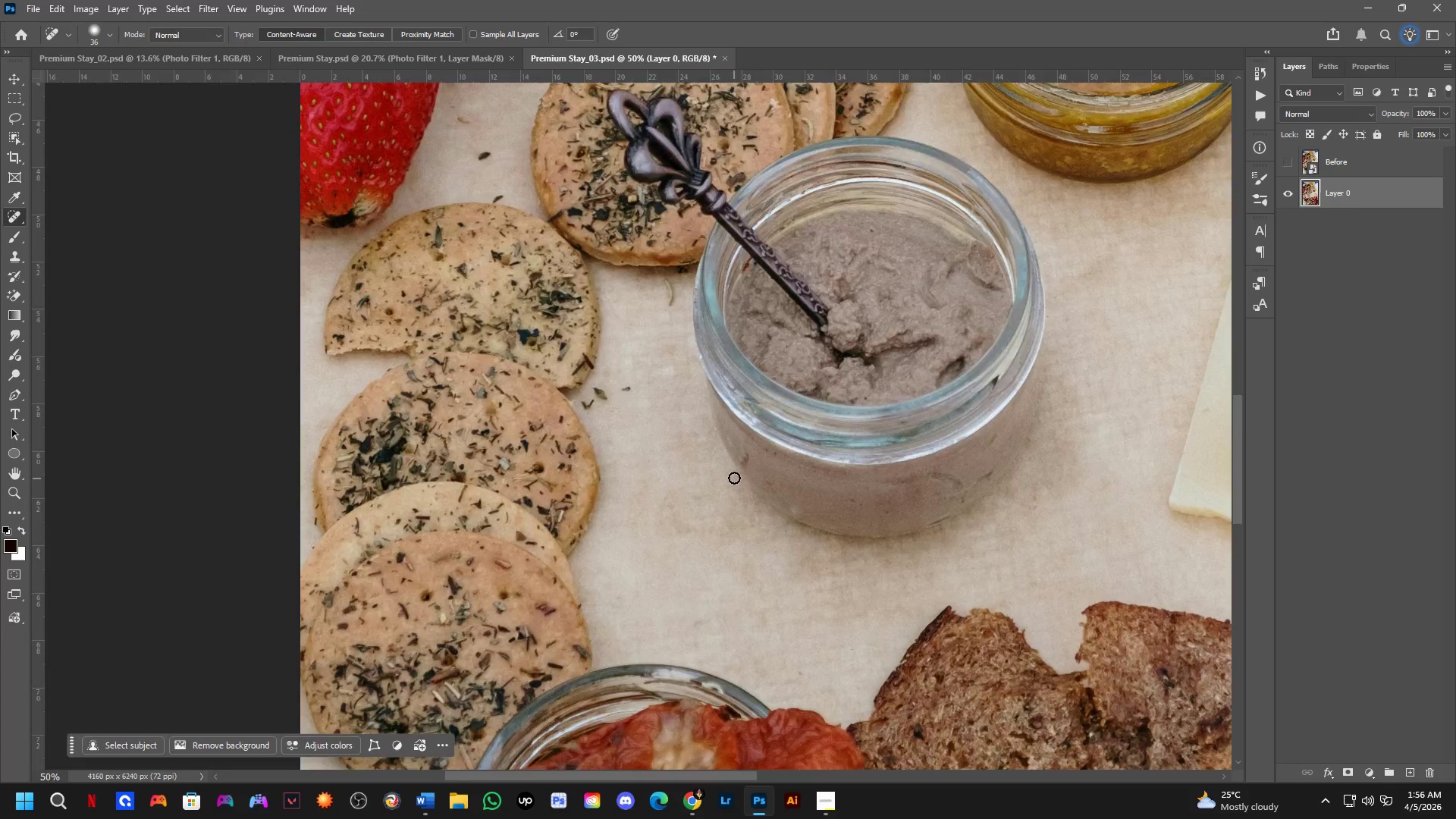 
scroll: coordinate [733, 478], scroll_direction: up, amount: 3.0
 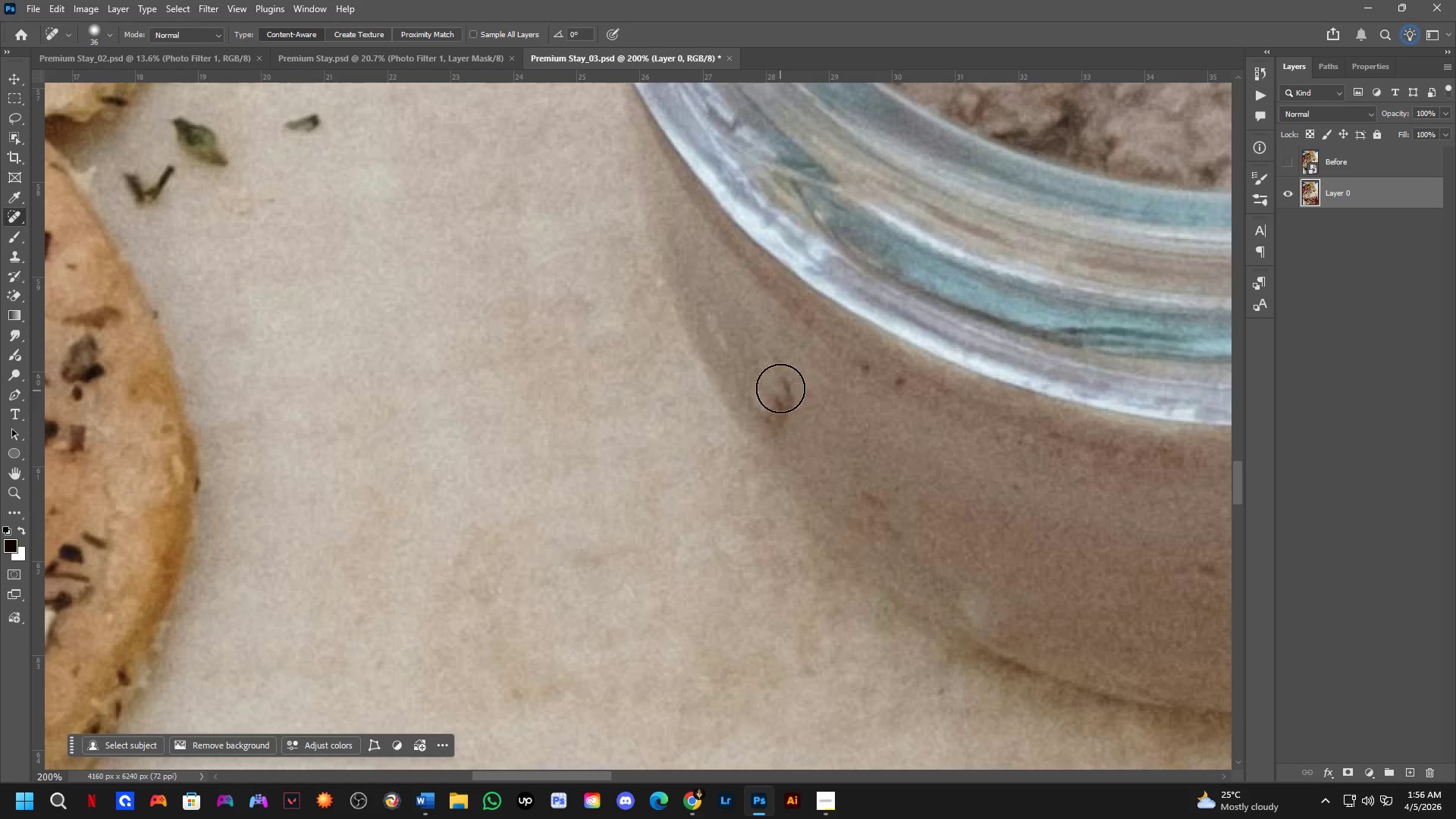 
left_click_drag(start_coordinate=[780, 374], to_coordinate=[759, 378])
 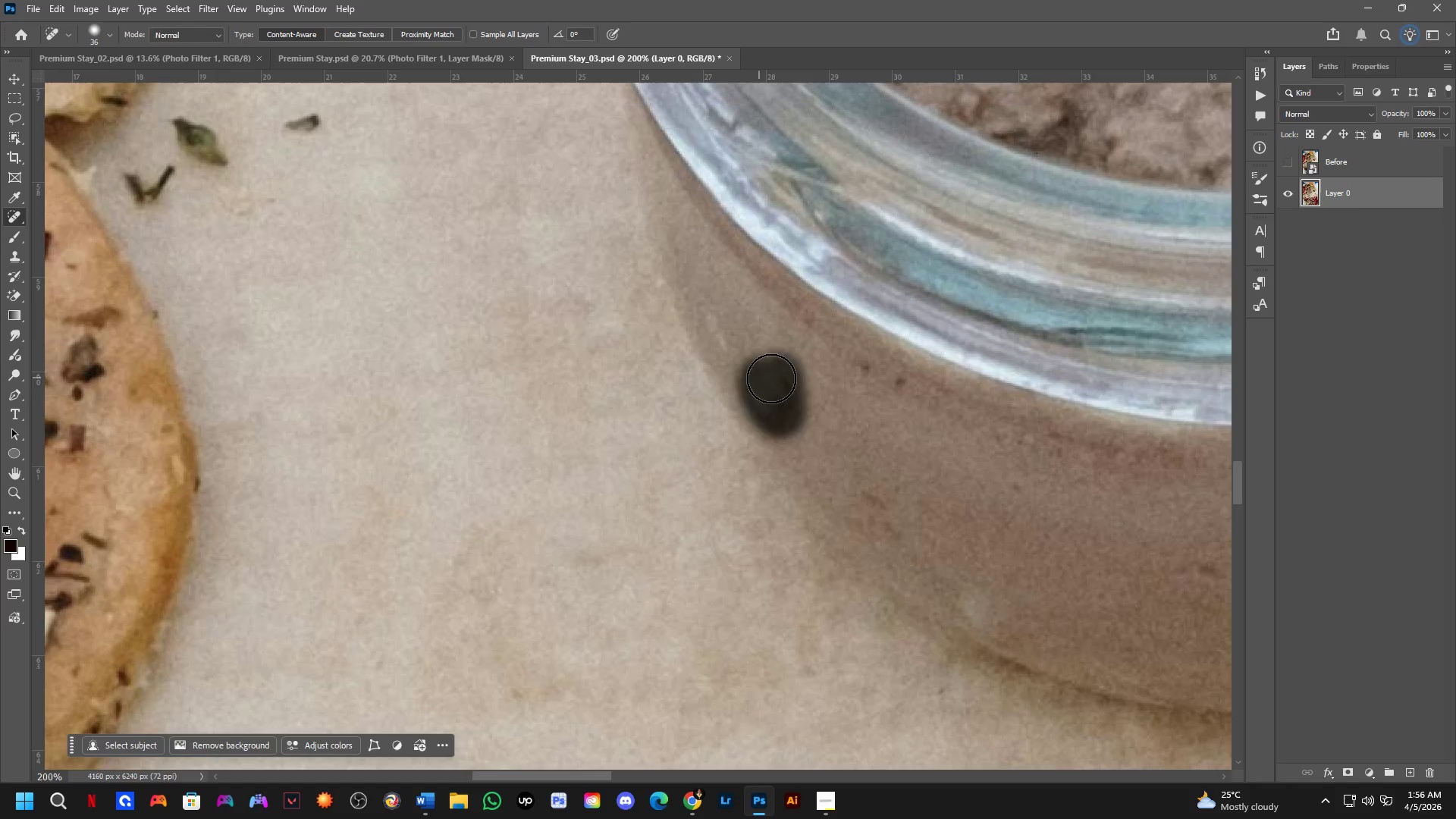 
key(Shift+ShiftLeft)
 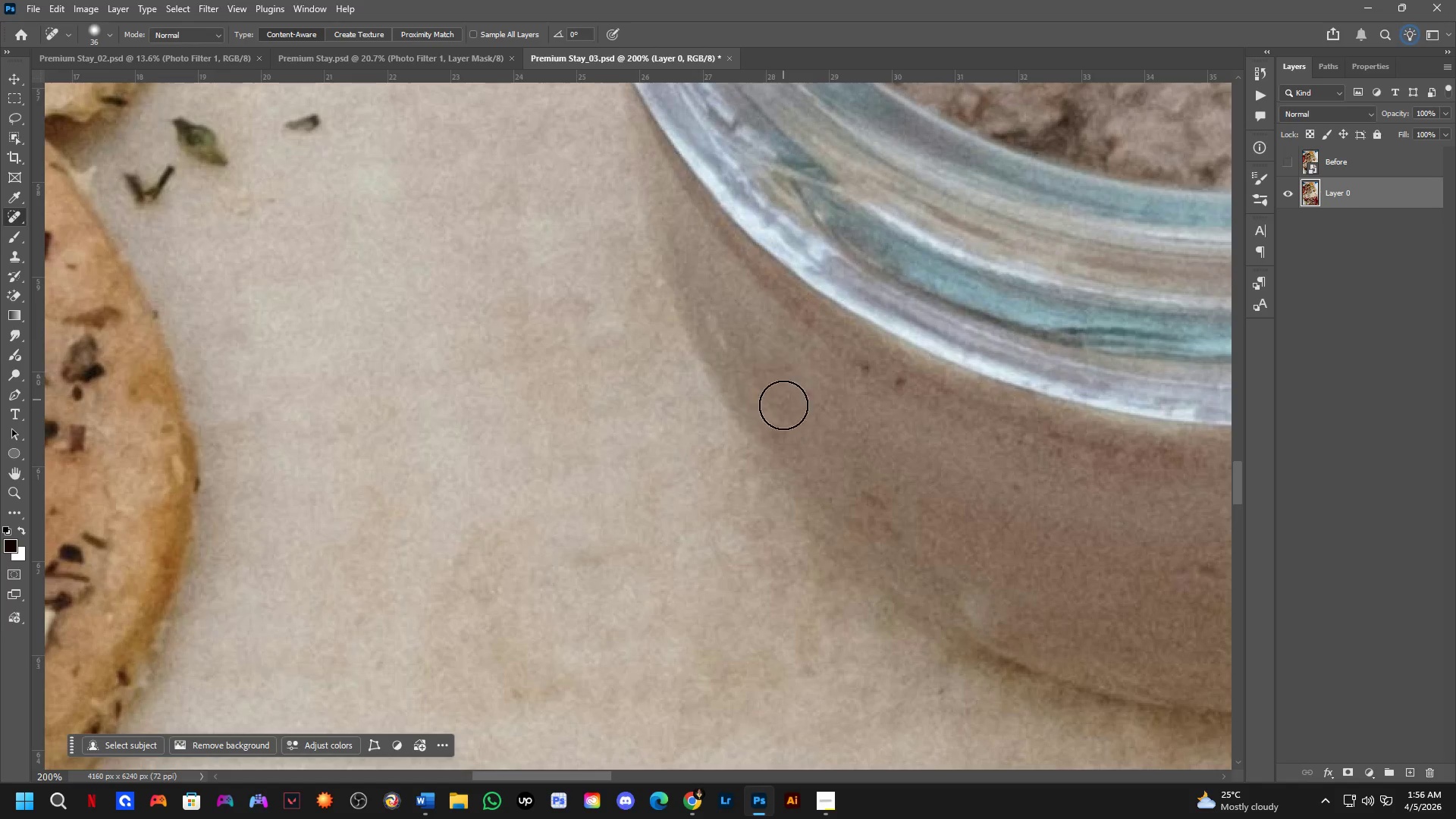 
scroll: coordinate [784, 408], scroll_direction: down, amount: 1.0
 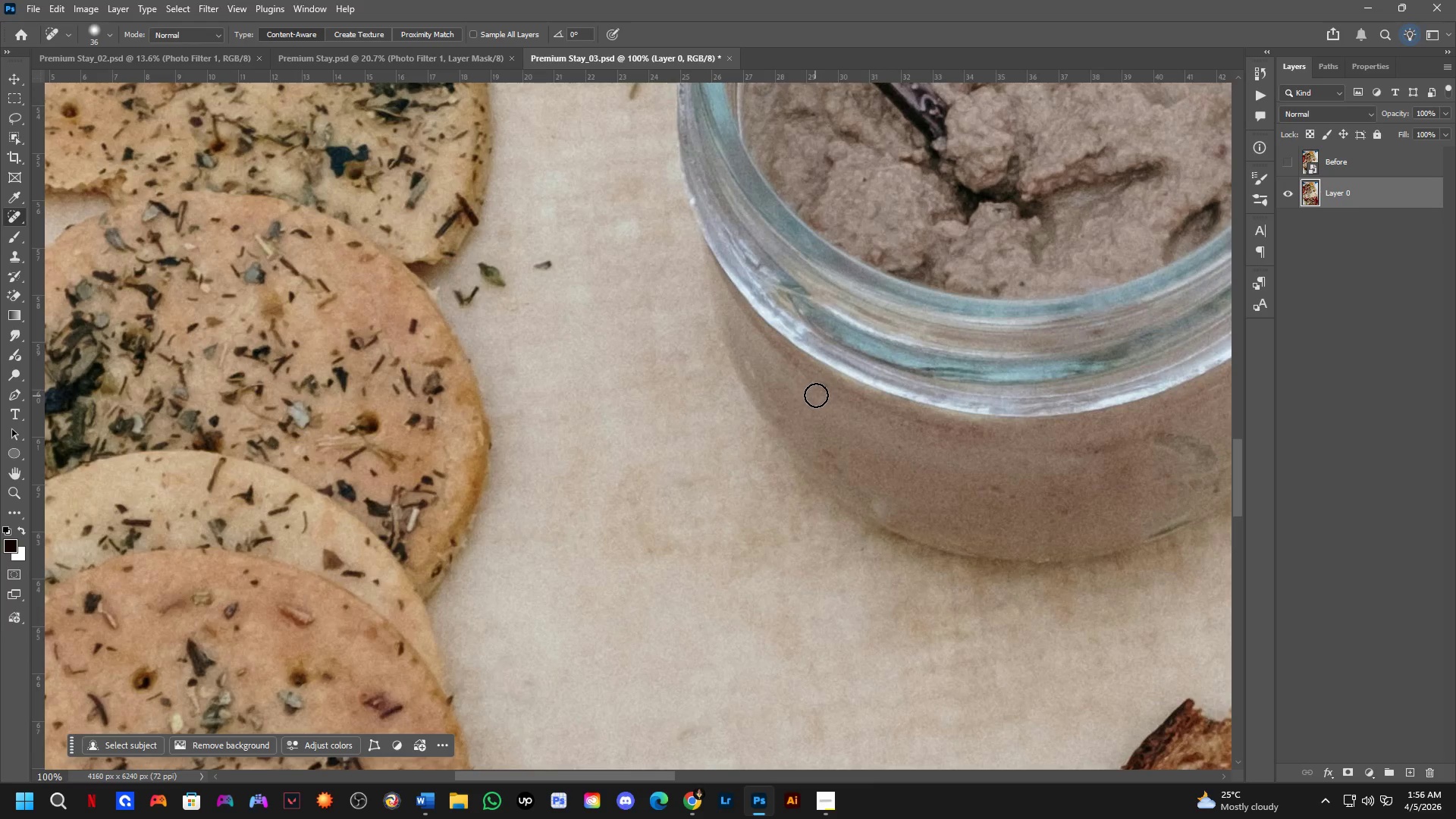 
key(Shift+ShiftLeft)
 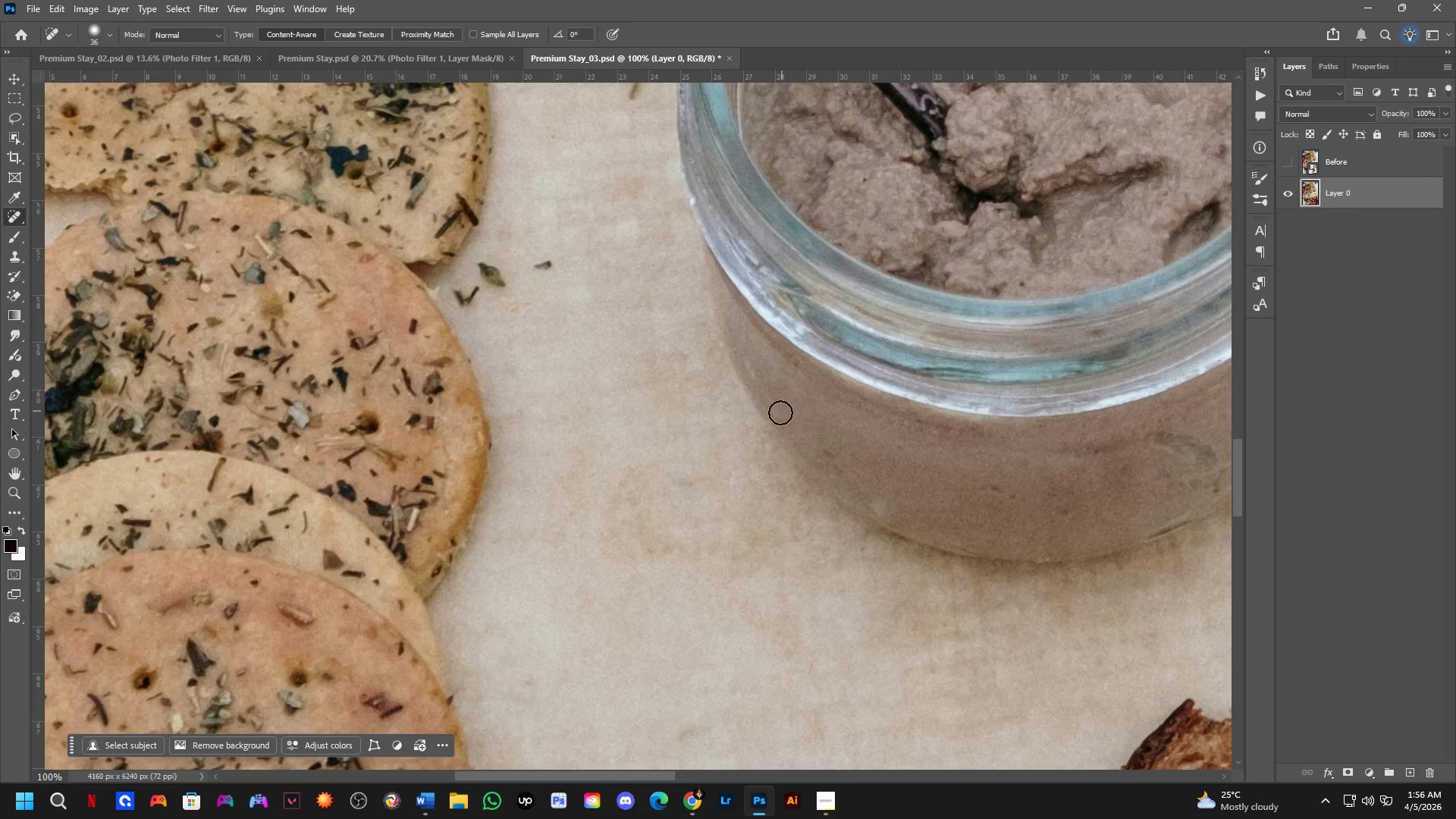 
hold_key(key=Space, duration=0.62)
 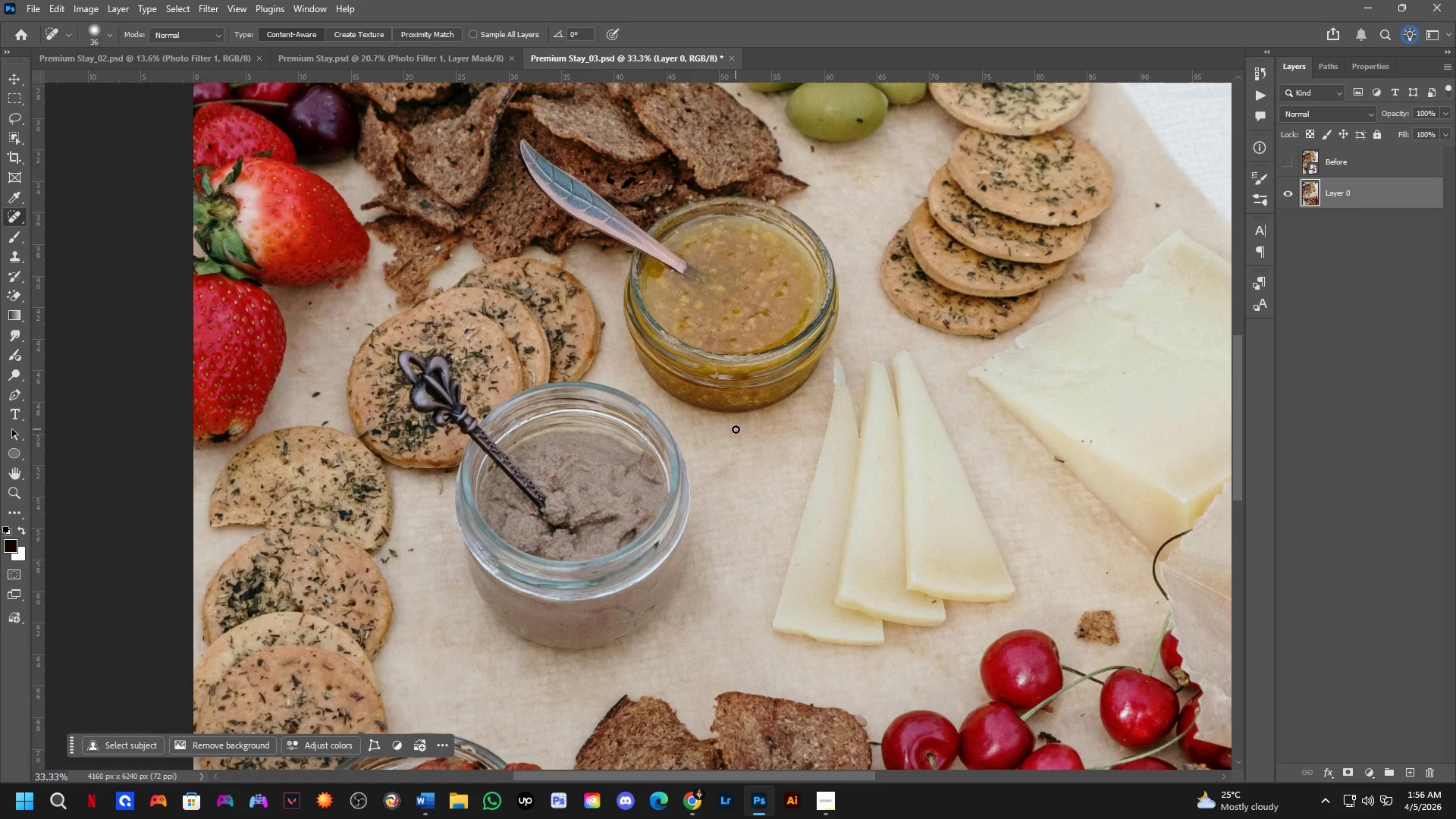 
left_click_drag(start_coordinate=[880, 358], to_coordinate=[590, 541])
 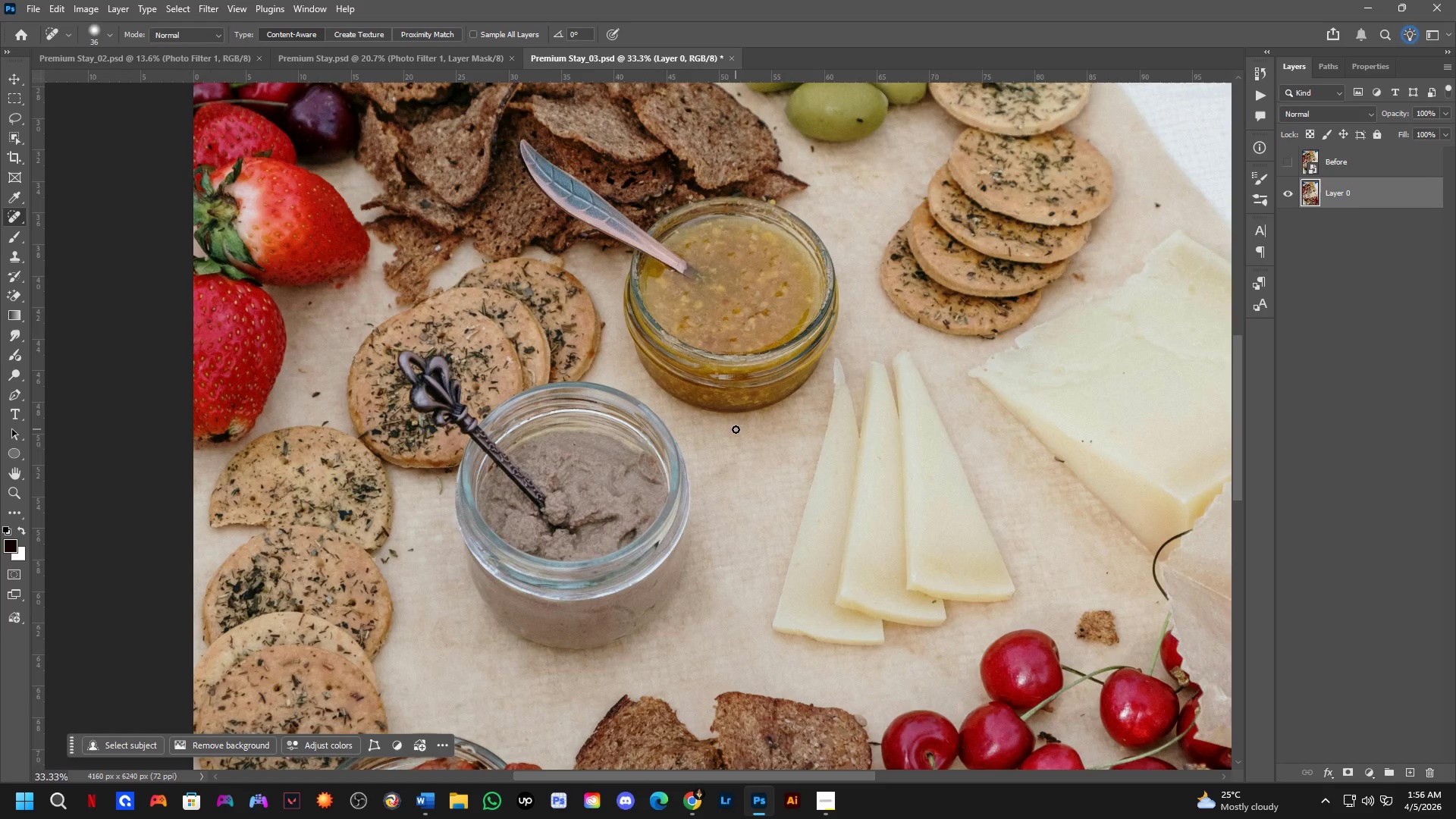 
scroll: coordinate [739, 416], scroll_direction: down, amount: 9.0
 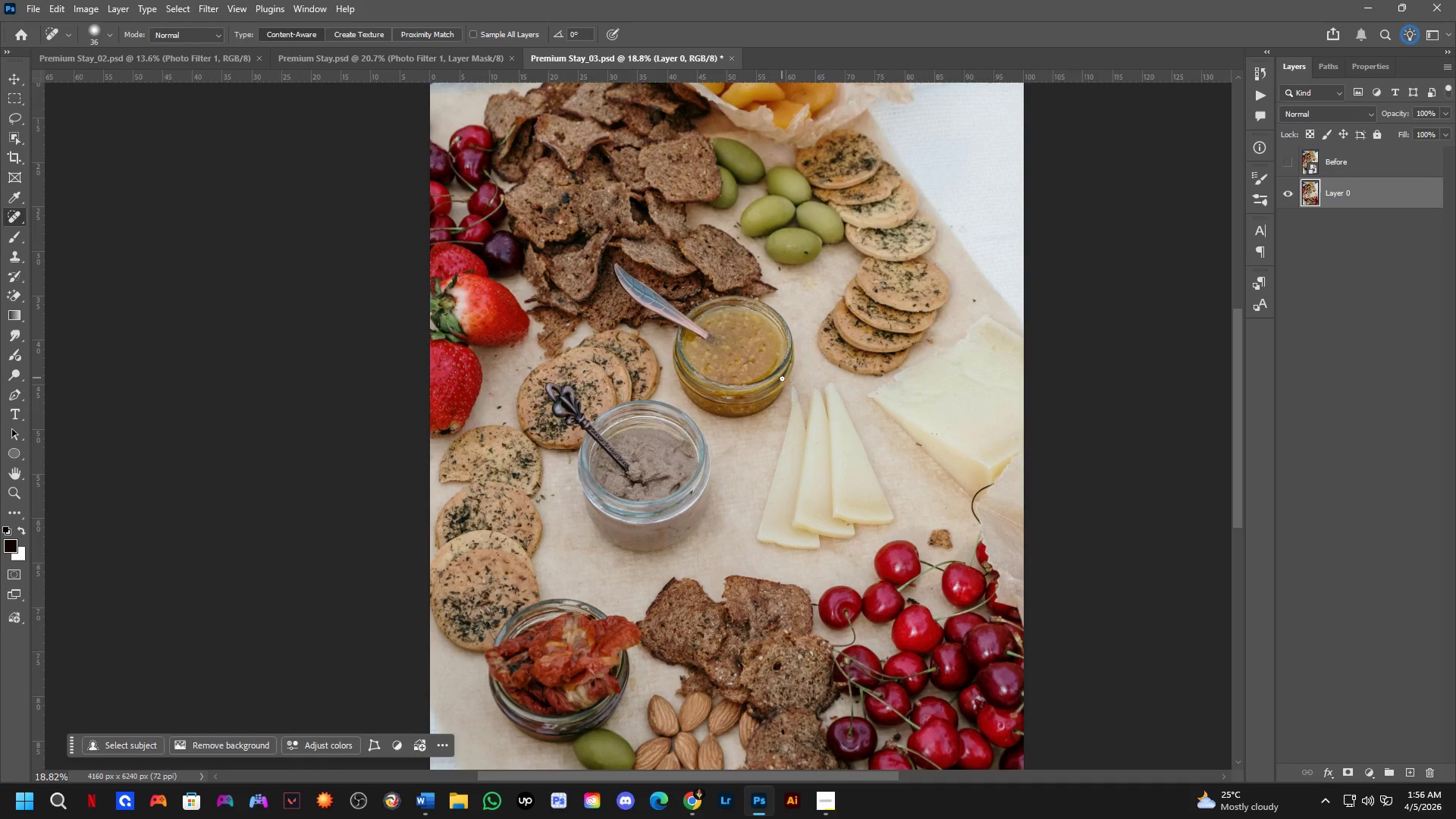 
scroll: coordinate [783, 392], scroll_direction: up, amount: 5.0
 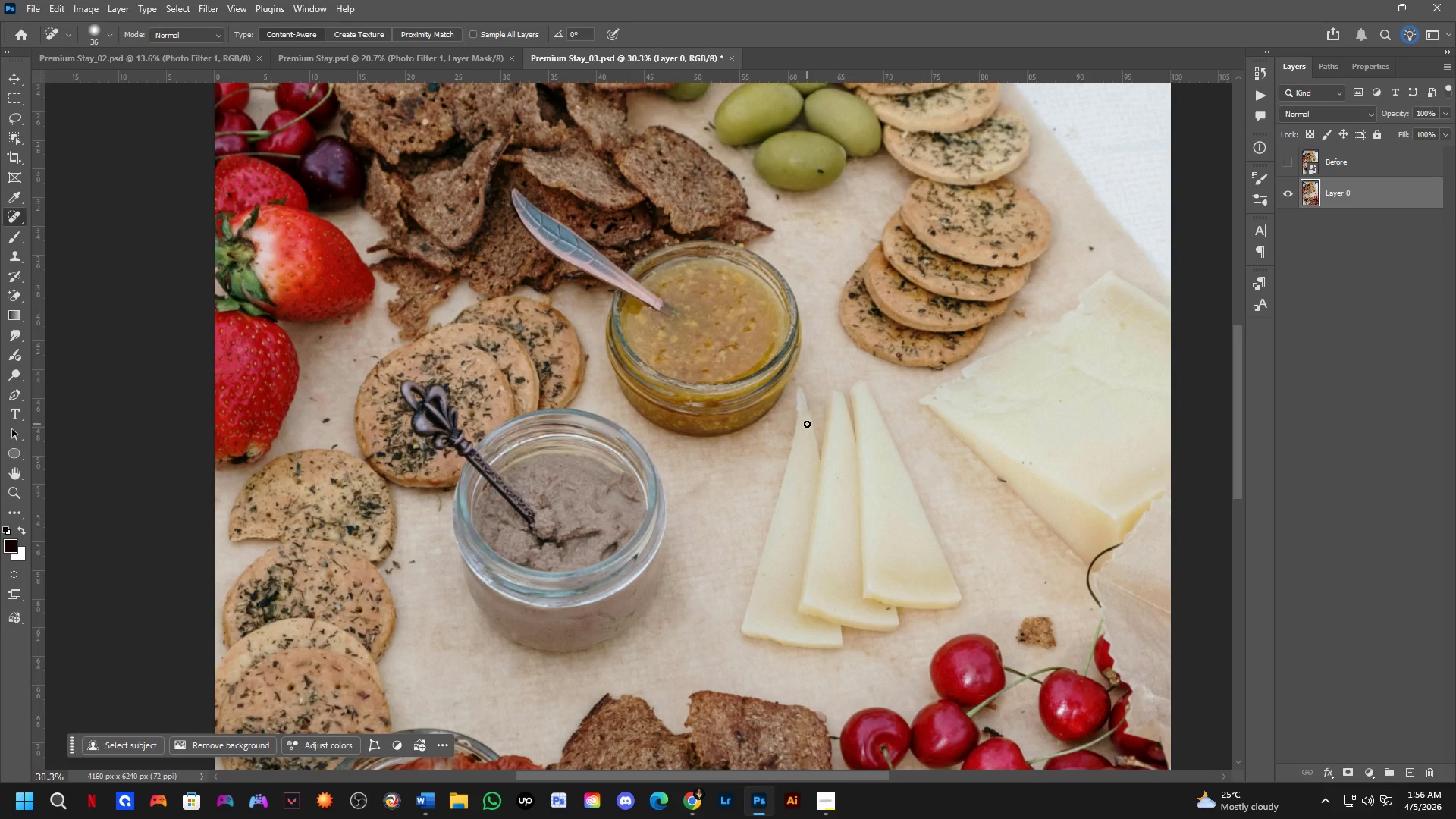 
wait(8.56)
 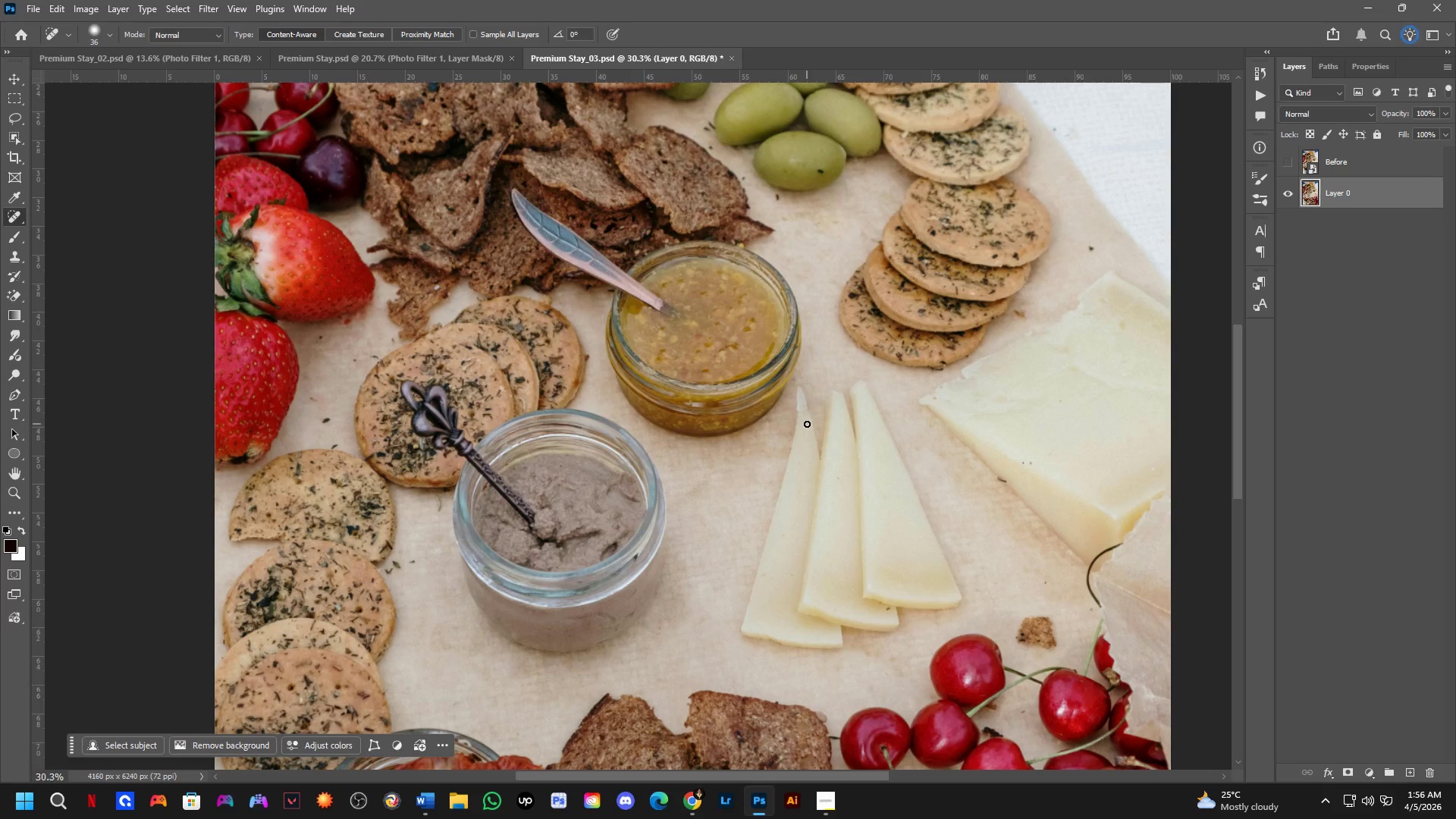 
scroll: coordinate [860, 450], scroll_direction: down, amount: 3.0
 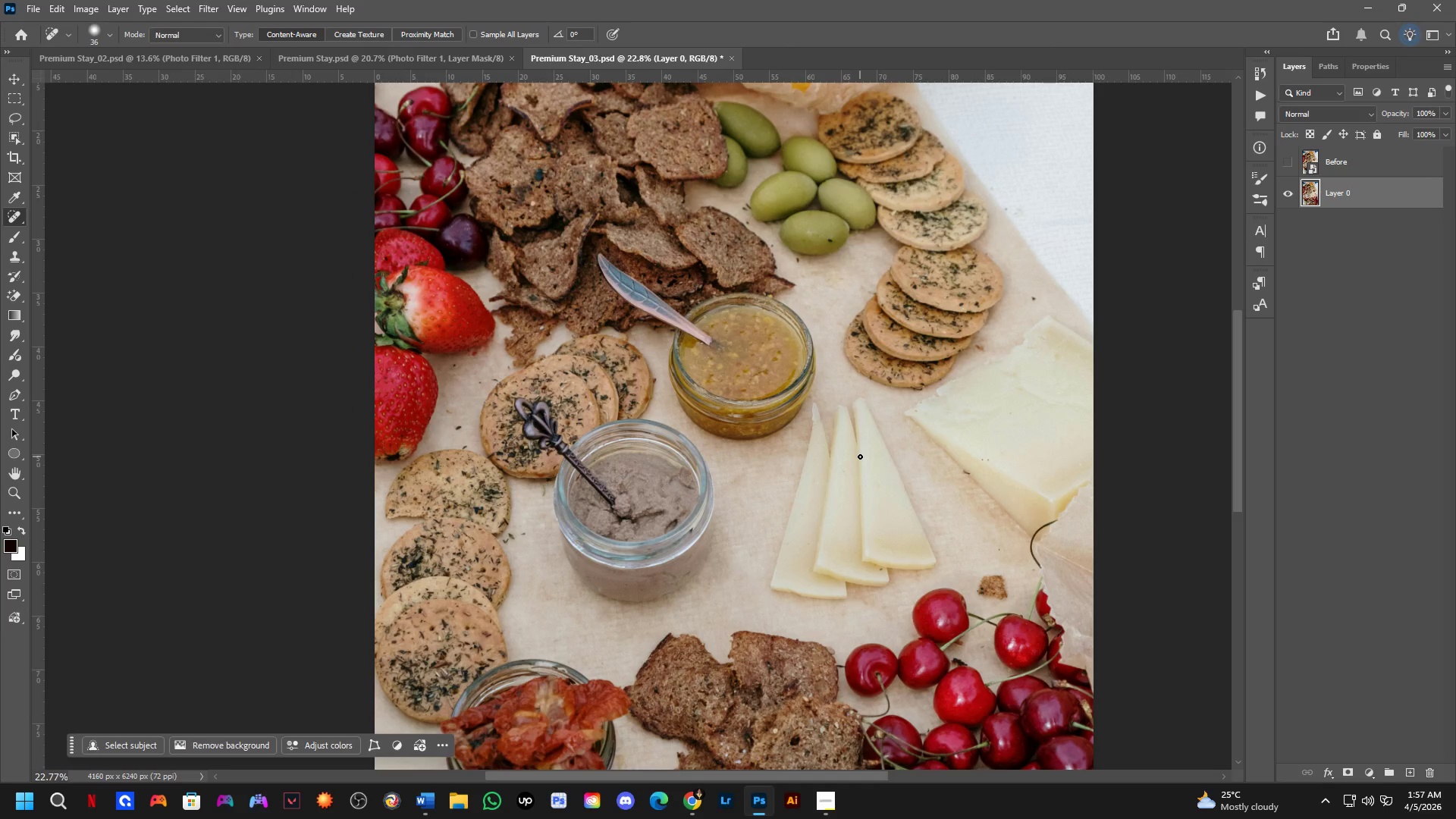 
scroll: coordinate [523, 557], scroll_direction: up, amount: 15.0
 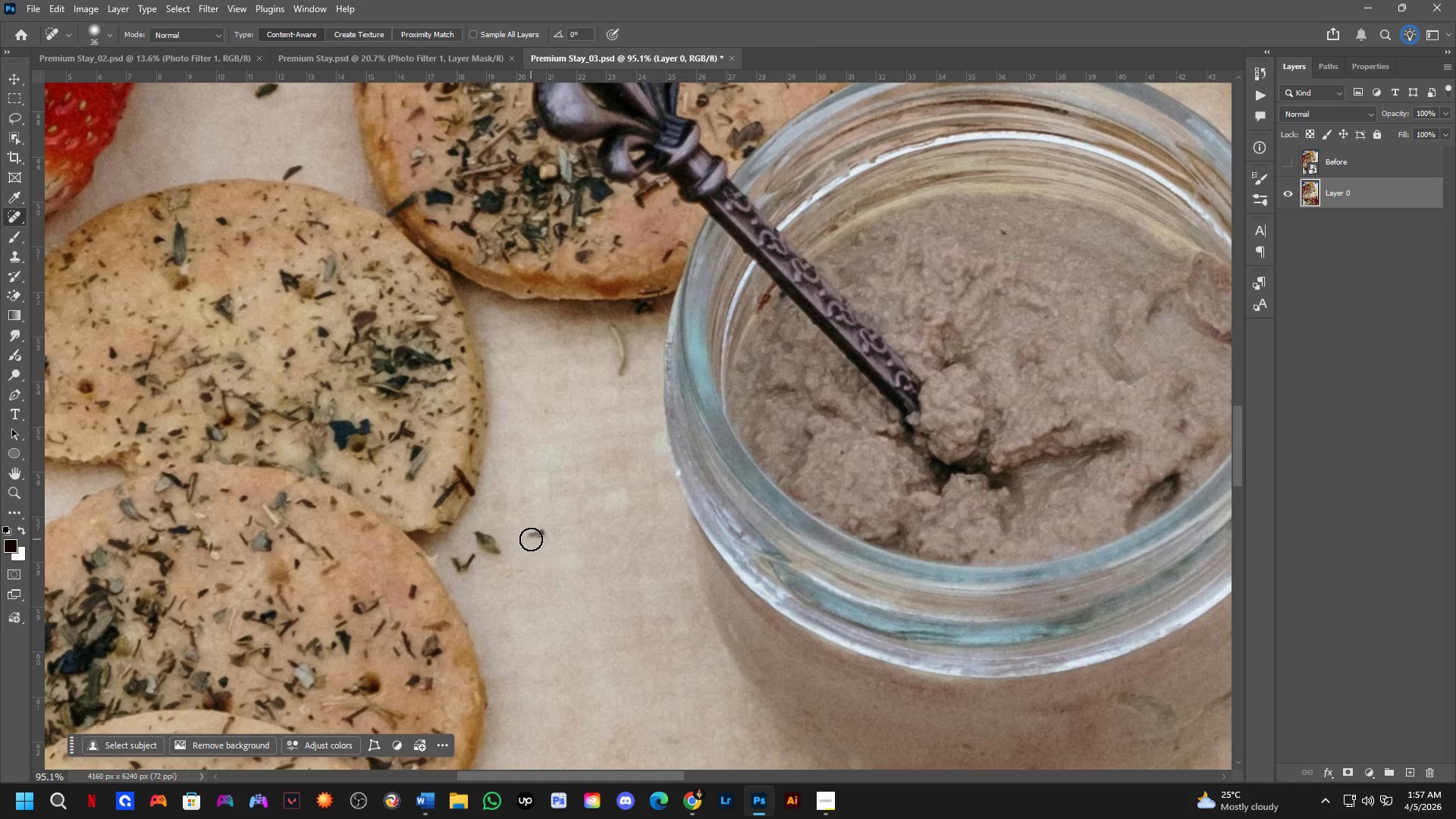 
left_click_drag(start_coordinate=[530, 539], to_coordinate=[525, 539])
 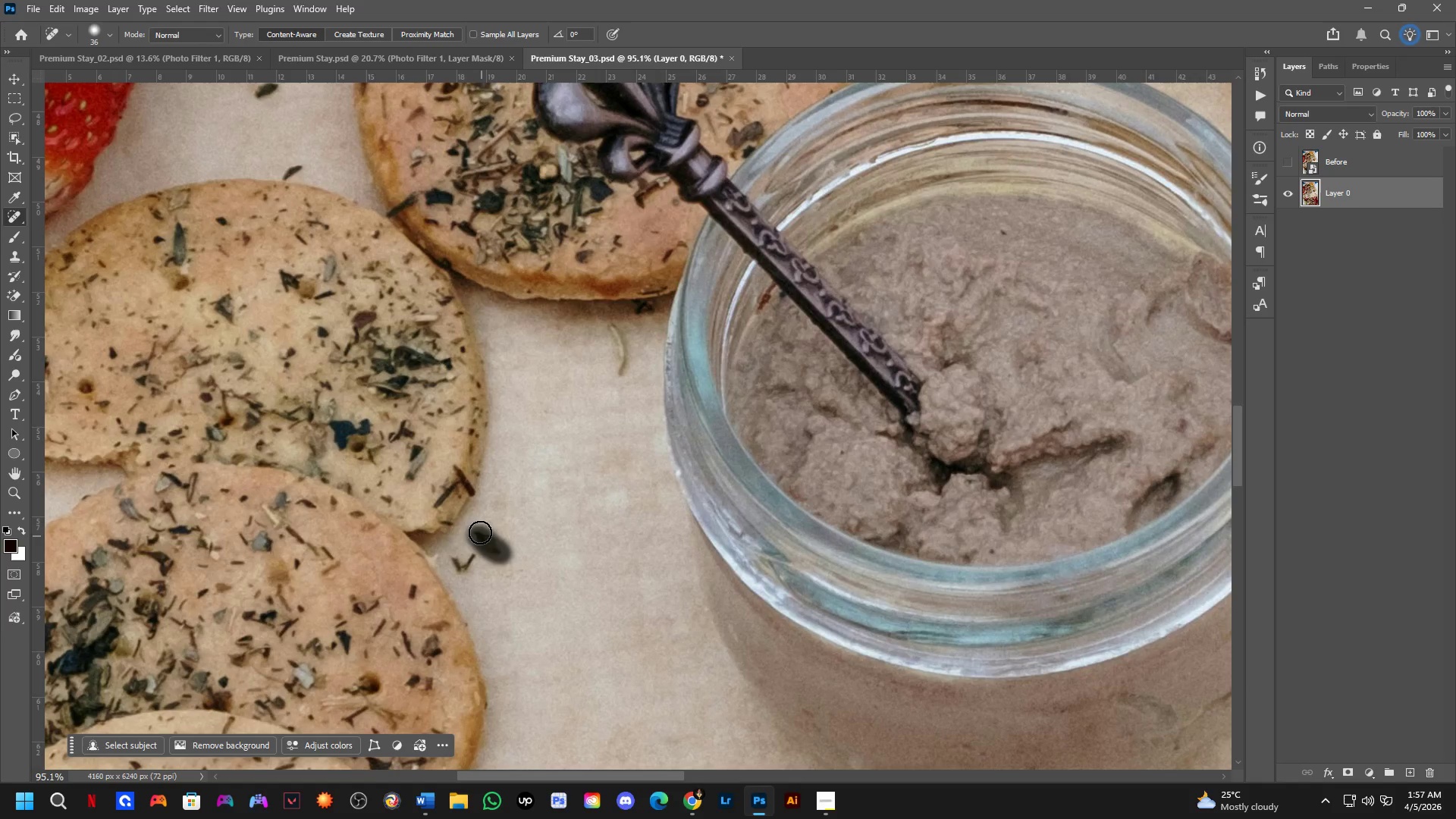 
left_click_drag(start_coordinate=[469, 554], to_coordinate=[475, 563])
 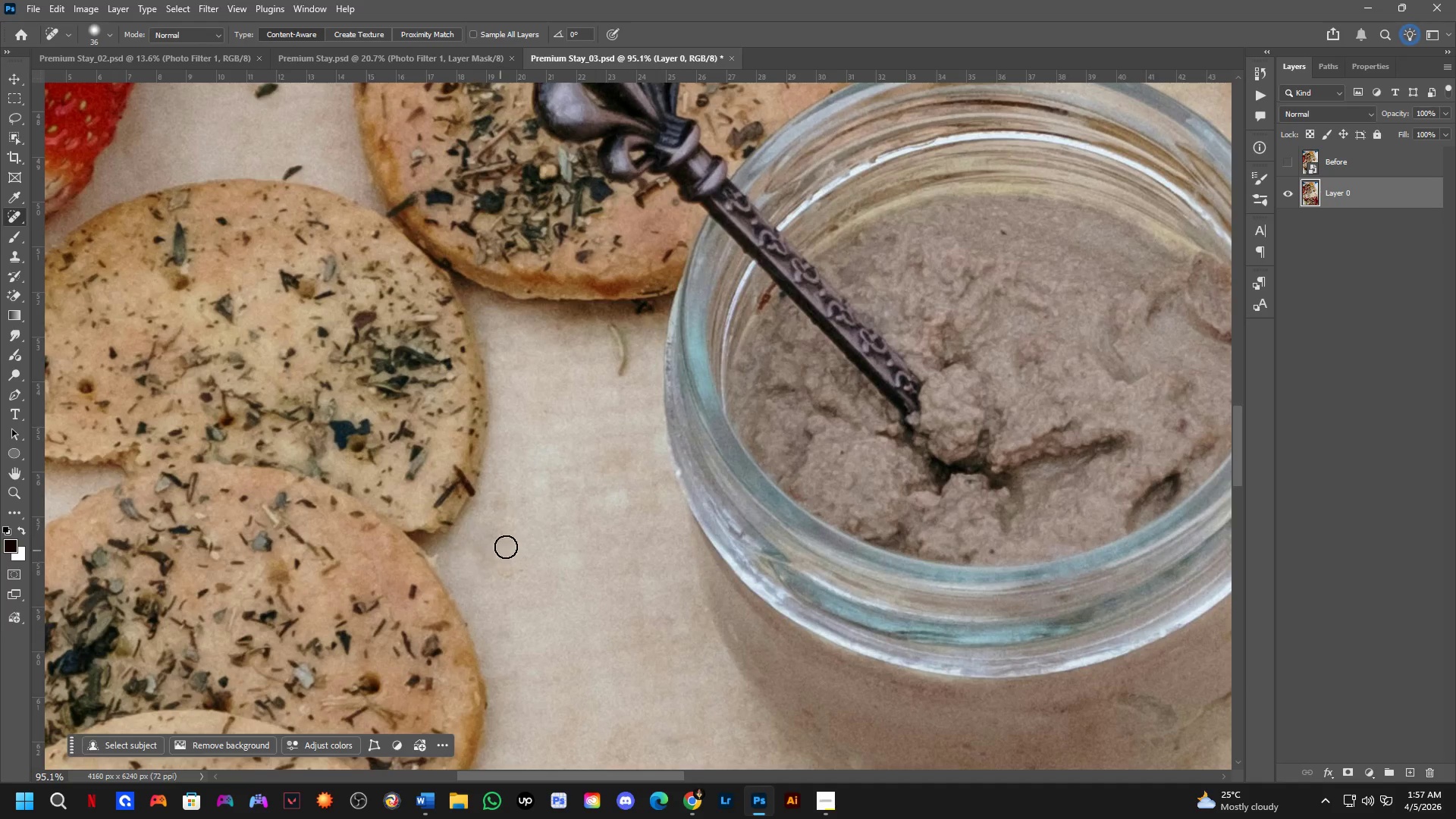 
hold_key(key=Space, duration=0.58)
 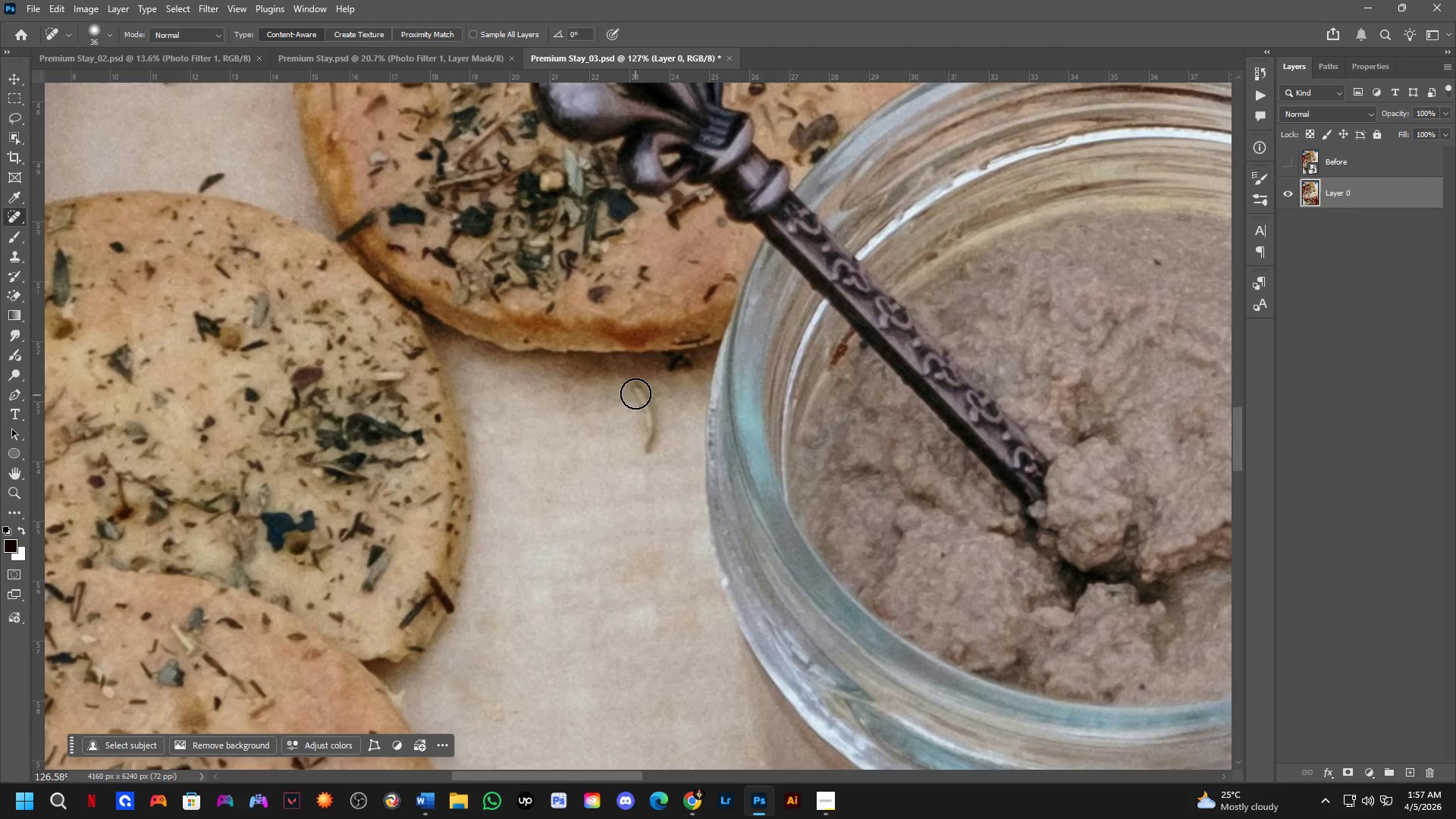 
left_click_drag(start_coordinate=[539, 500], to_coordinate=[563, 575])
 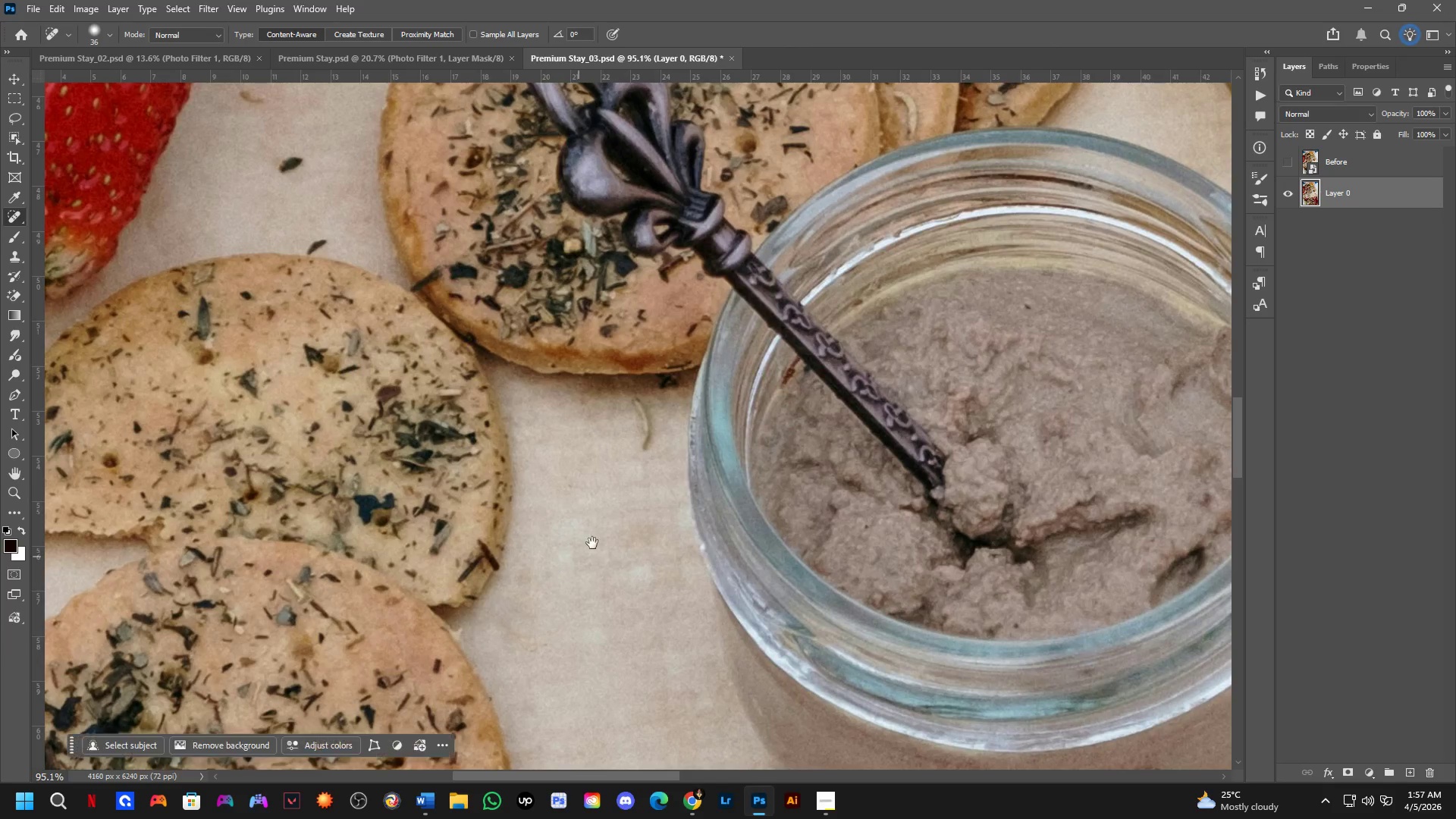 
hold_key(key=Space, duration=1.77)
 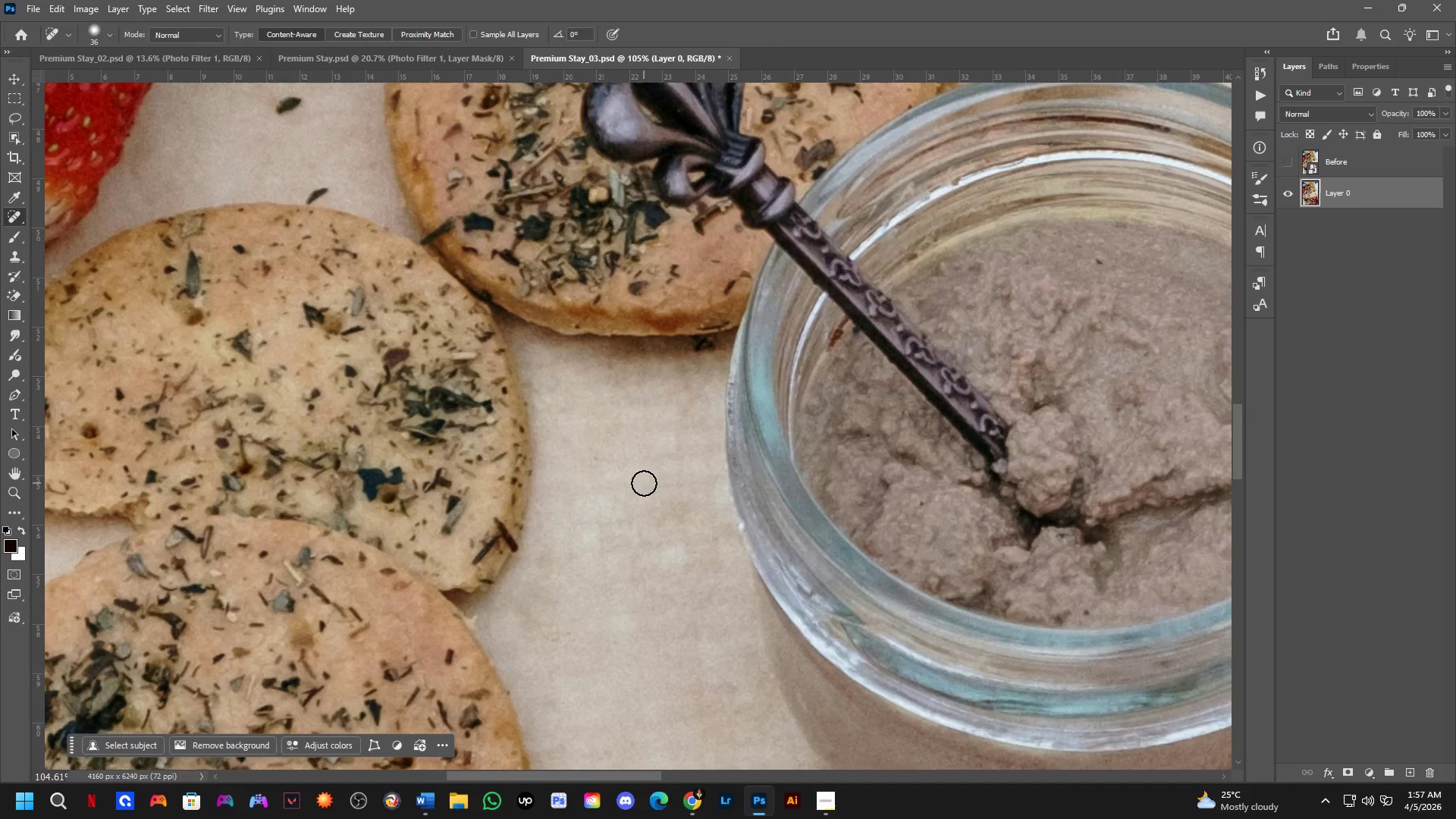 
left_click_drag(start_coordinate=[631, 380], to_coordinate=[650, 467])
 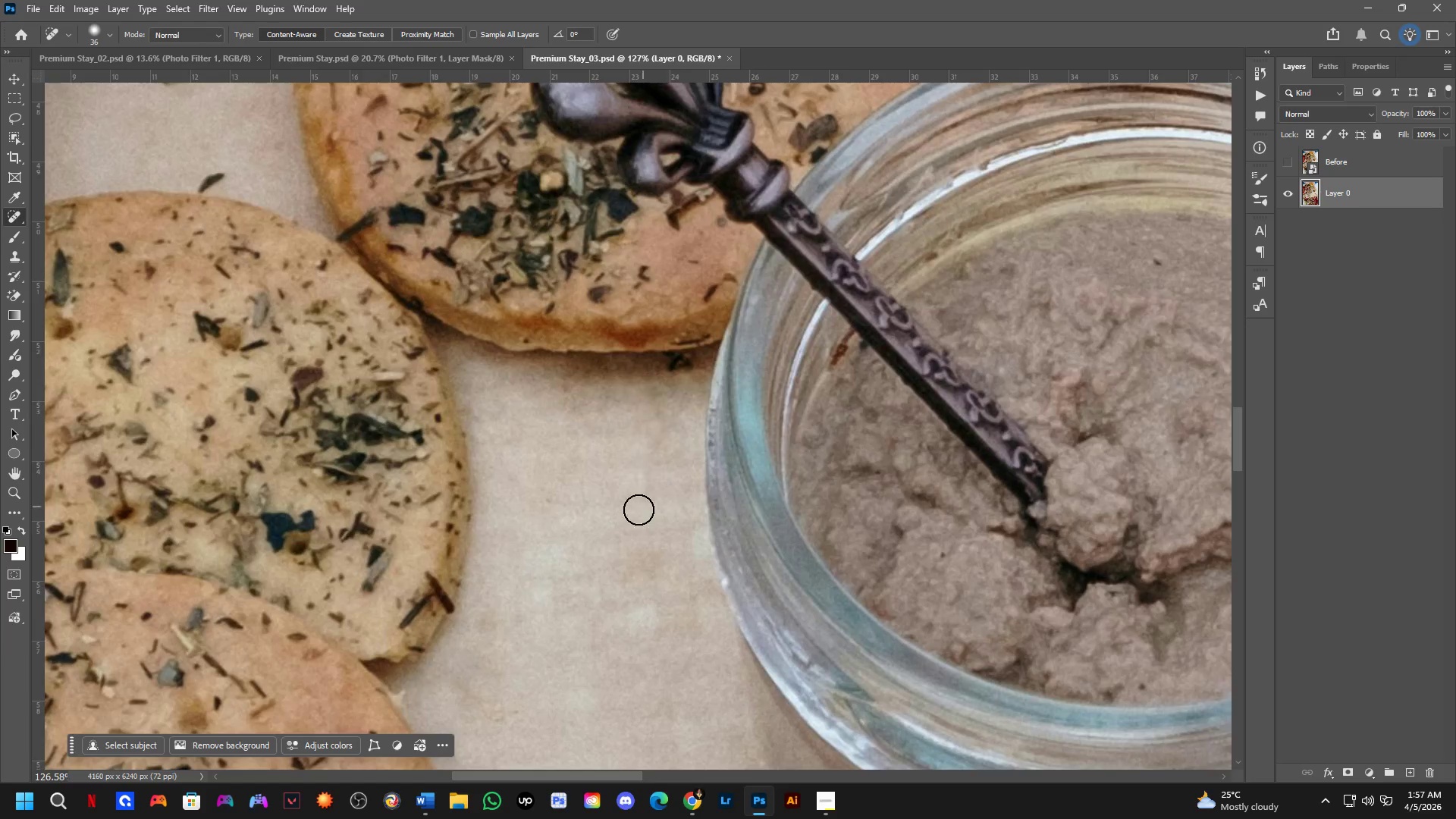 
scroll: coordinate [635, 438], scroll_direction: up, amount: 3.0
 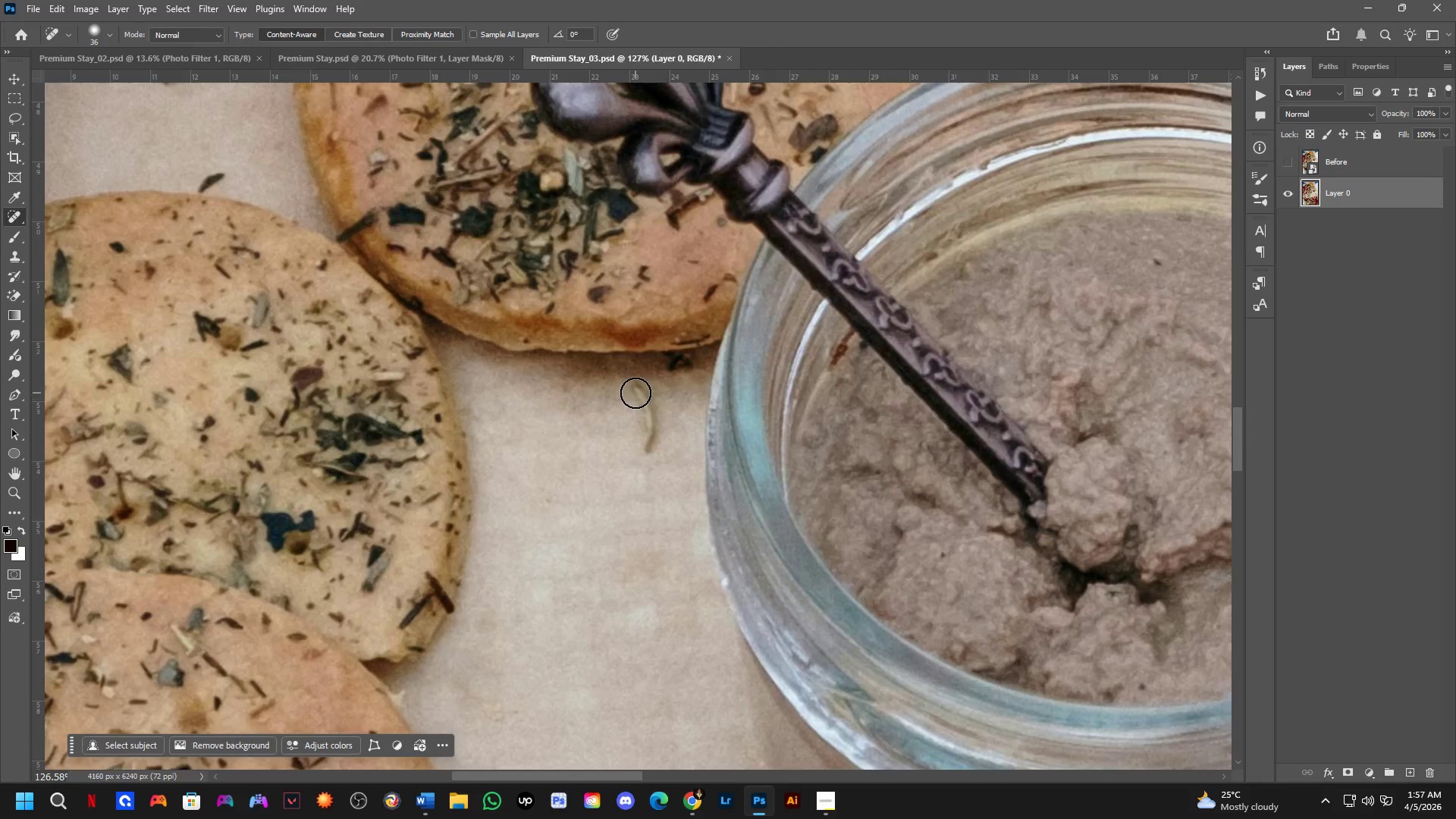 
hold_key(key=Space, duration=0.39)
 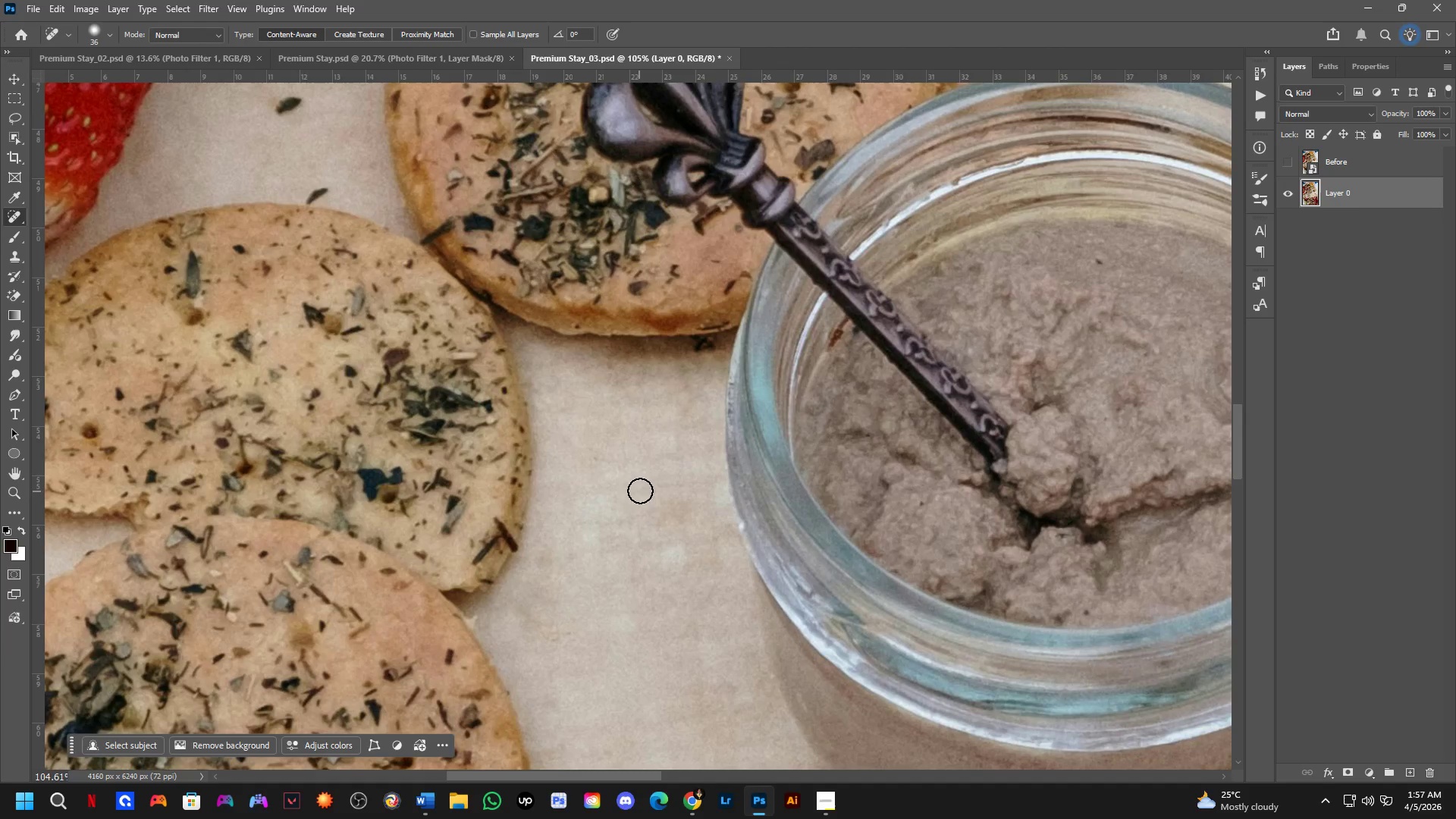 
left_click_drag(start_coordinate=[607, 529], to_coordinate=[644, 483])
 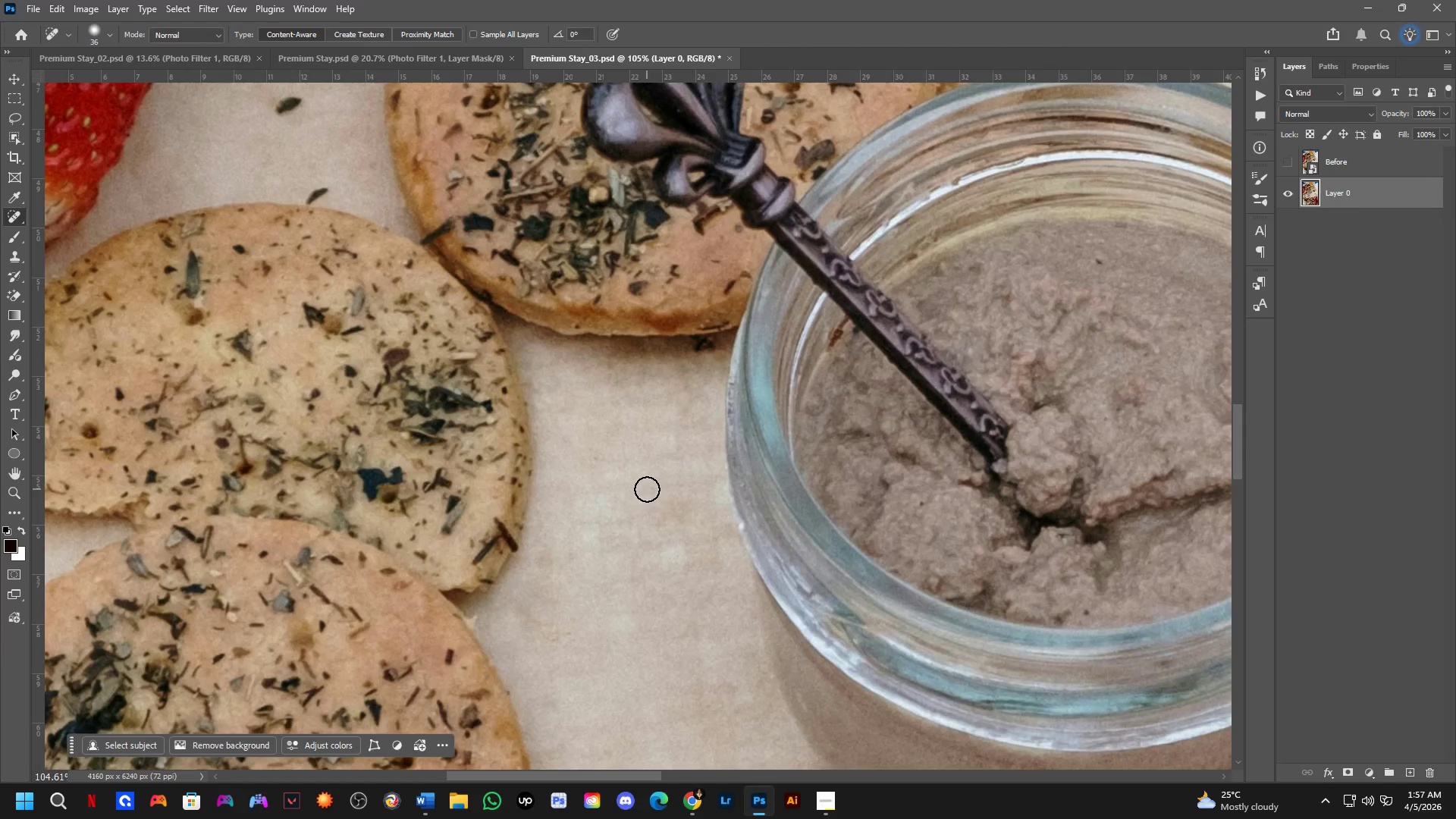 
scroll: coordinate [606, 528], scroll_direction: down, amount: 2.0
 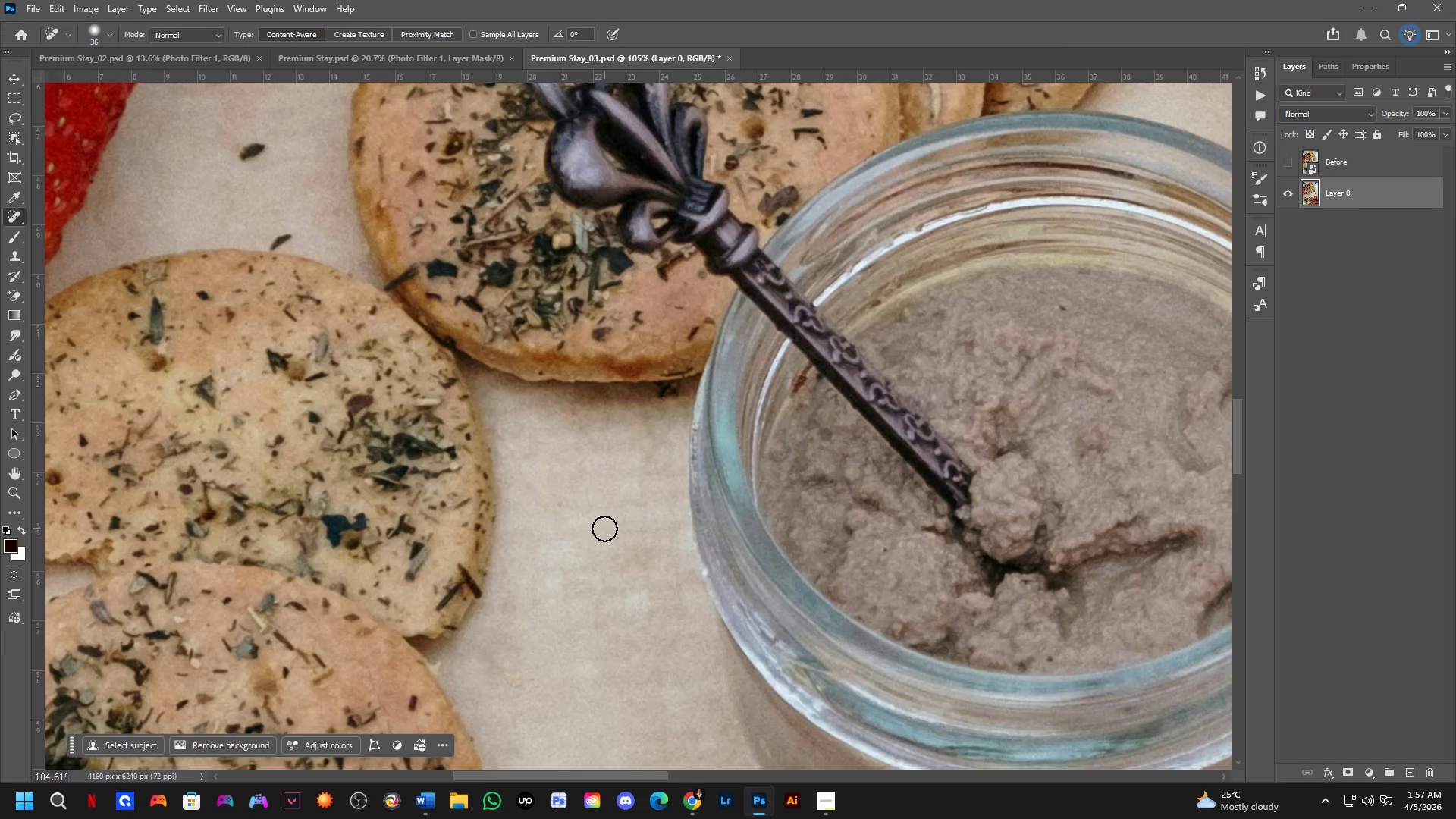 
hold_key(key=Space, duration=0.55)
 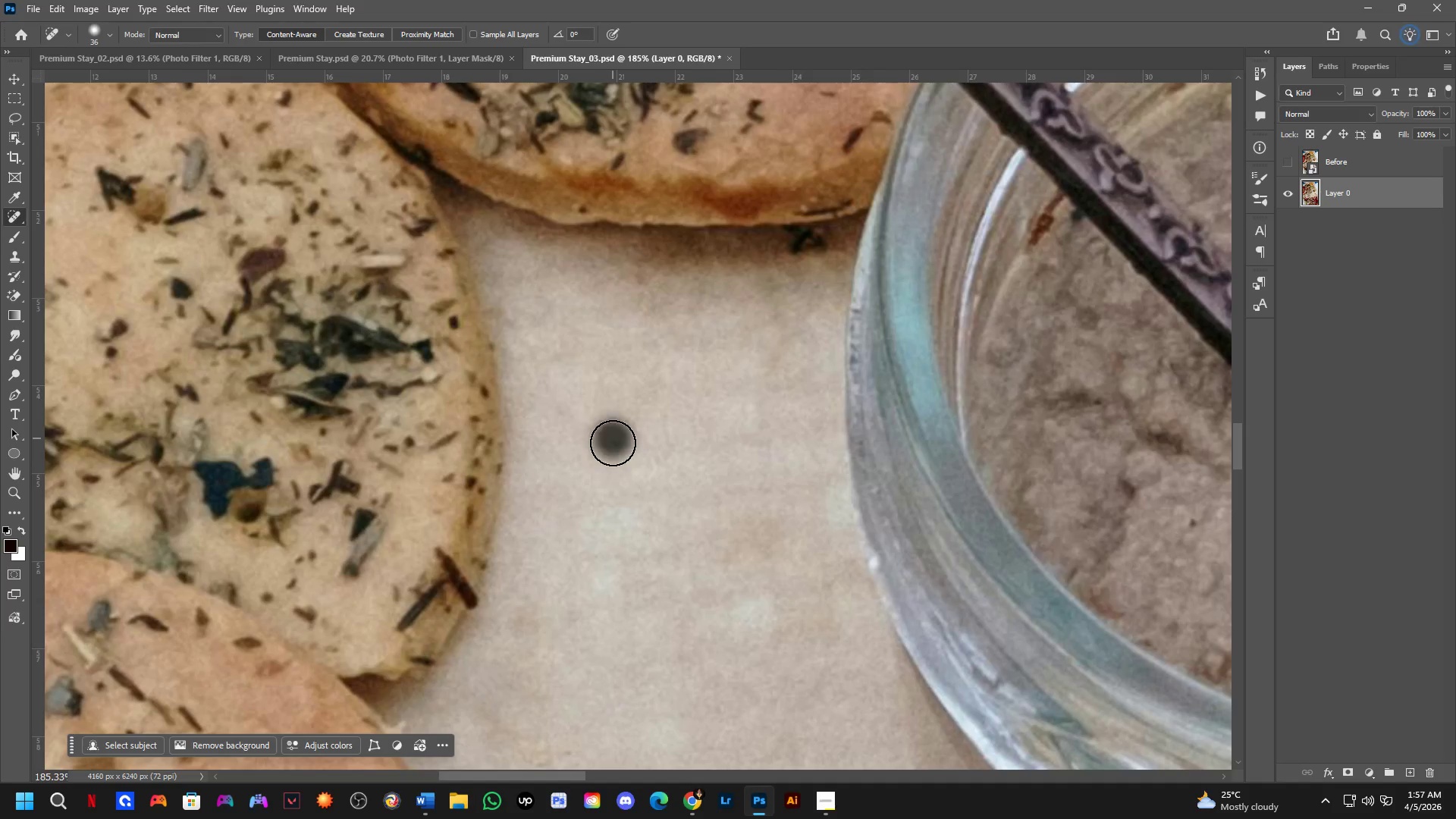 
left_click_drag(start_coordinate=[623, 431], to_coordinate=[690, 437])
 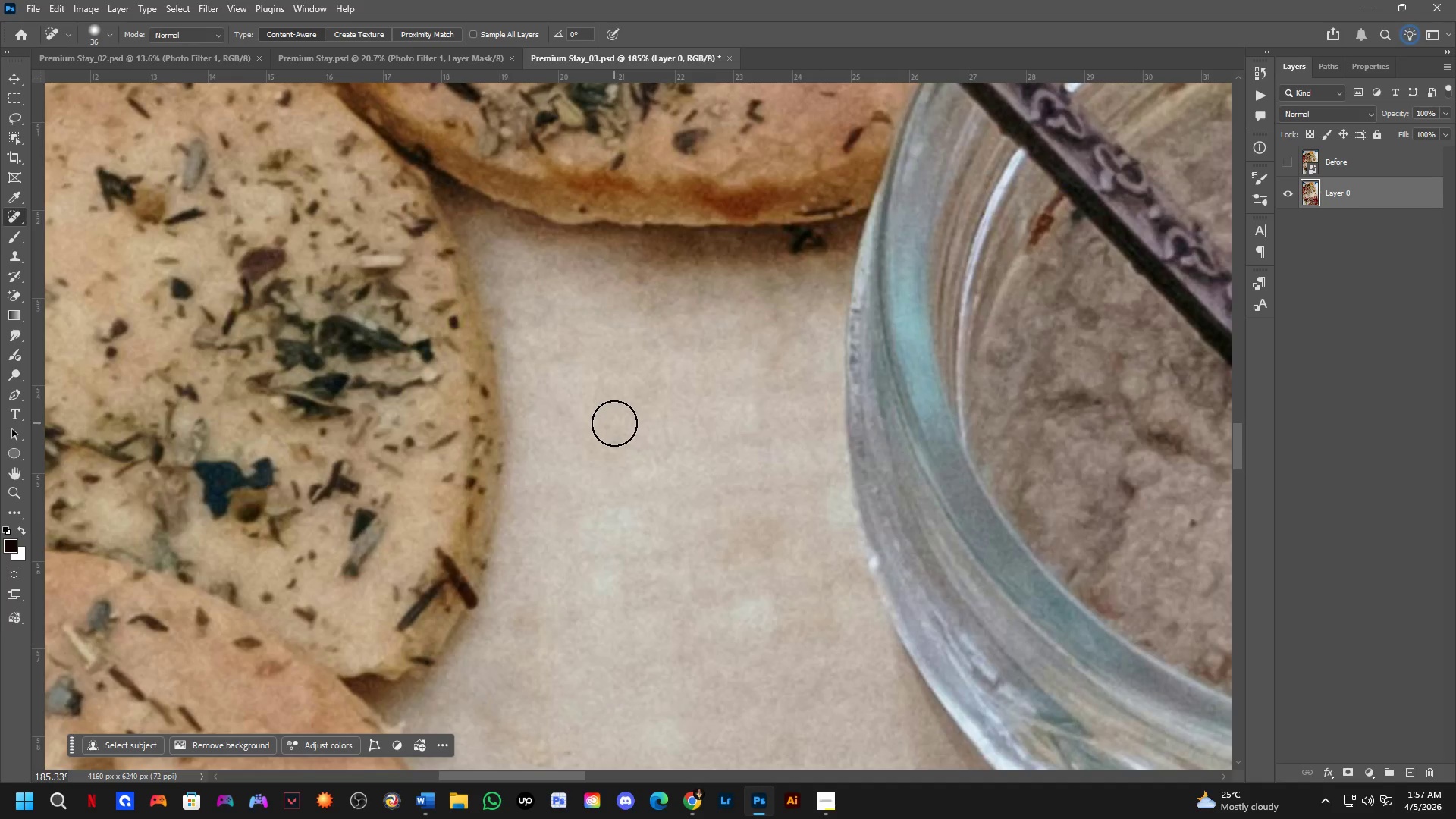 
scroll: coordinate [665, 486], scroll_direction: up, amount: 6.0
 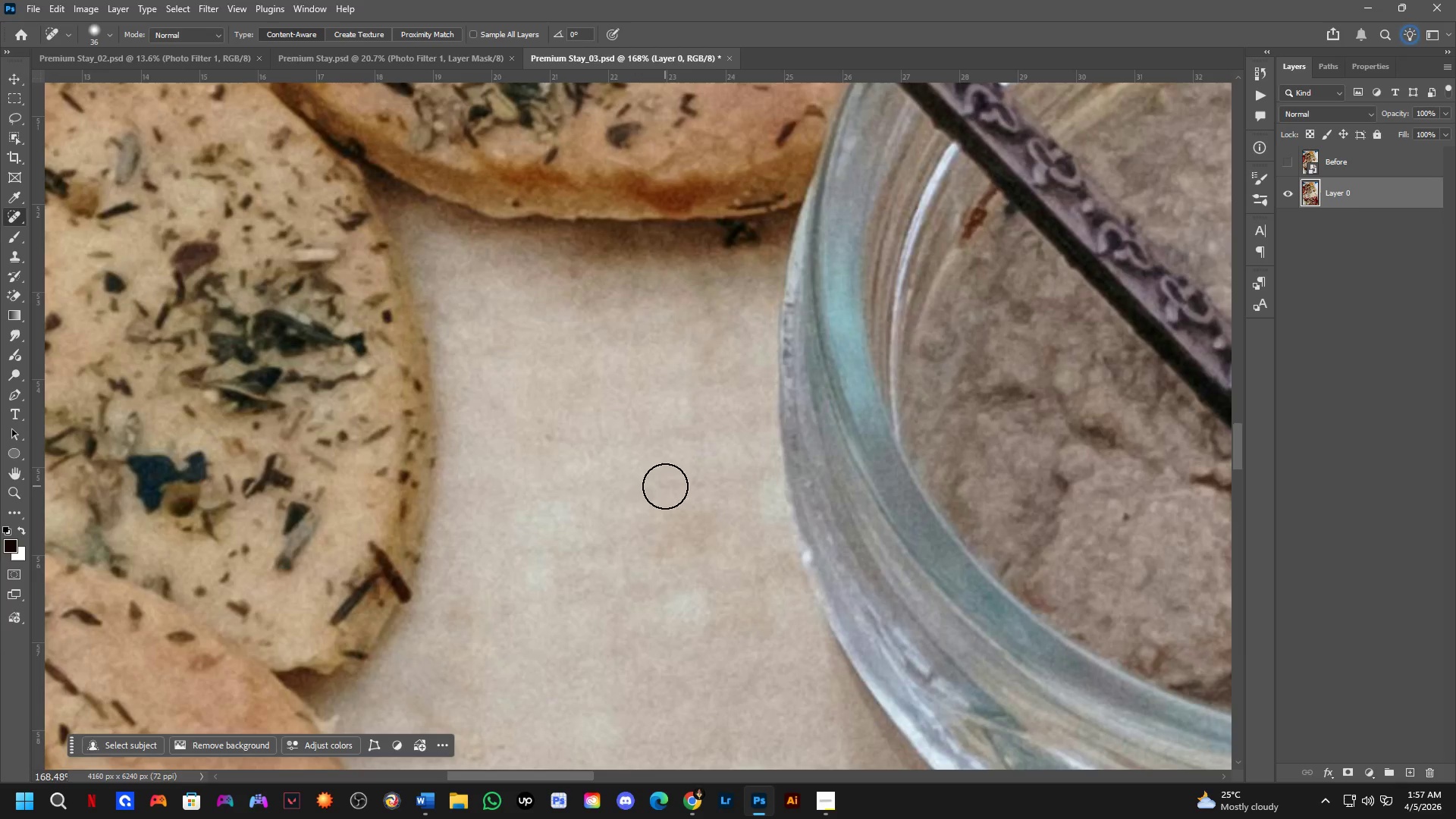 
left_click_drag(start_coordinate=[613, 438], to_coordinate=[613, 457])
 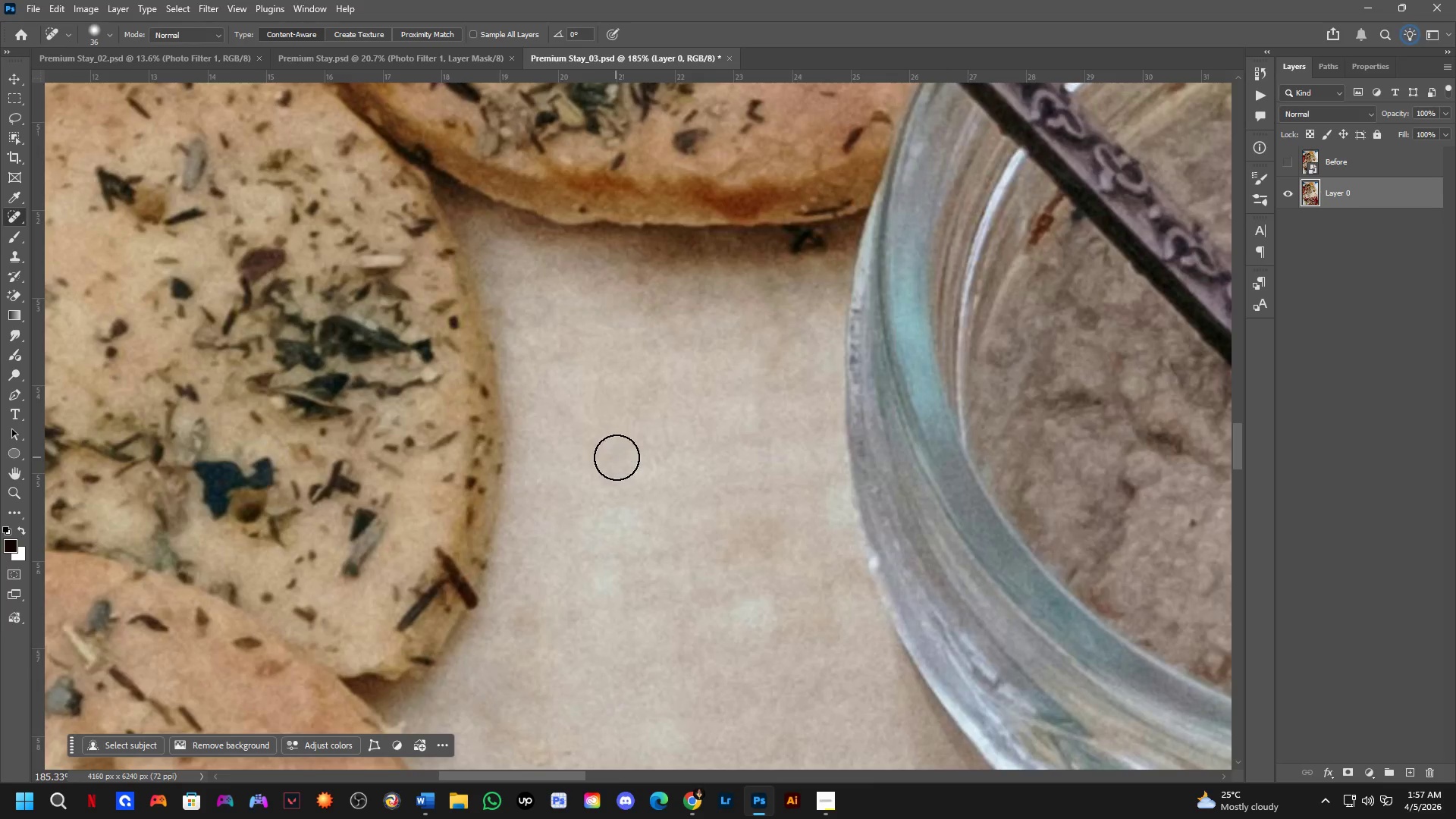 
hold_key(key=Space, duration=0.59)
 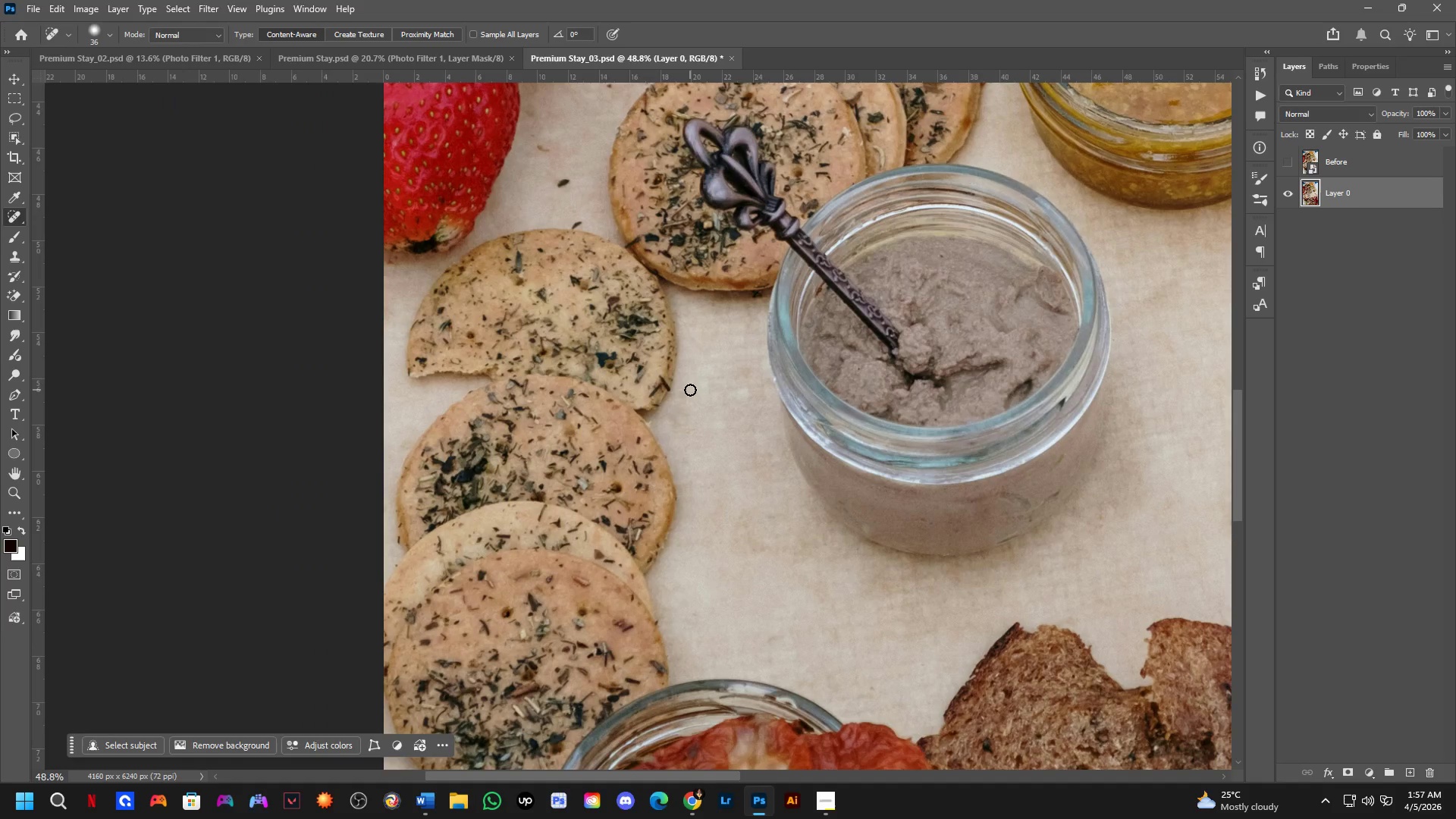 
left_click_drag(start_coordinate=[626, 478], to_coordinate=[731, 340])
 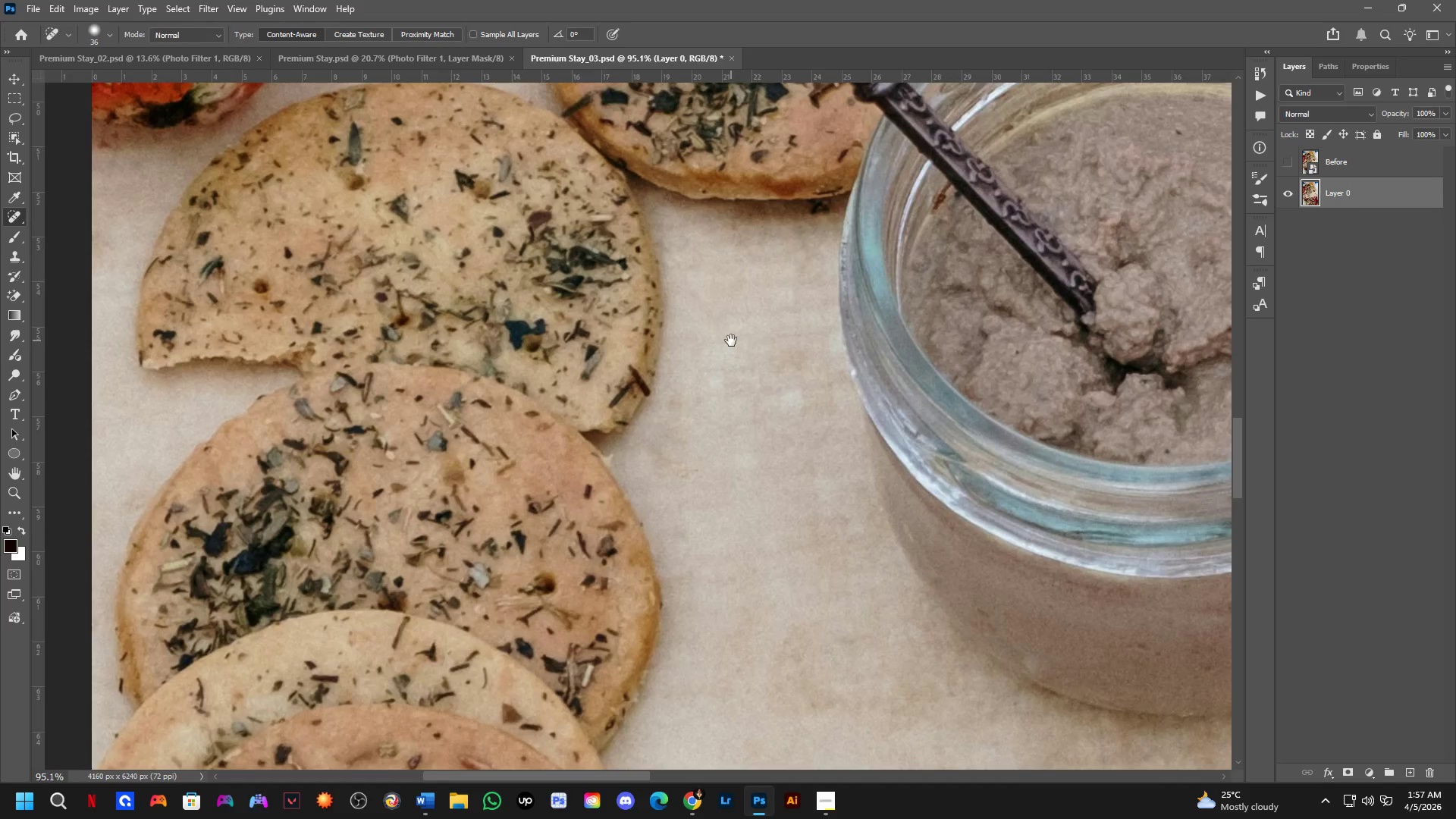 
scroll: coordinate [713, 353], scroll_direction: down, amount: 21.0
 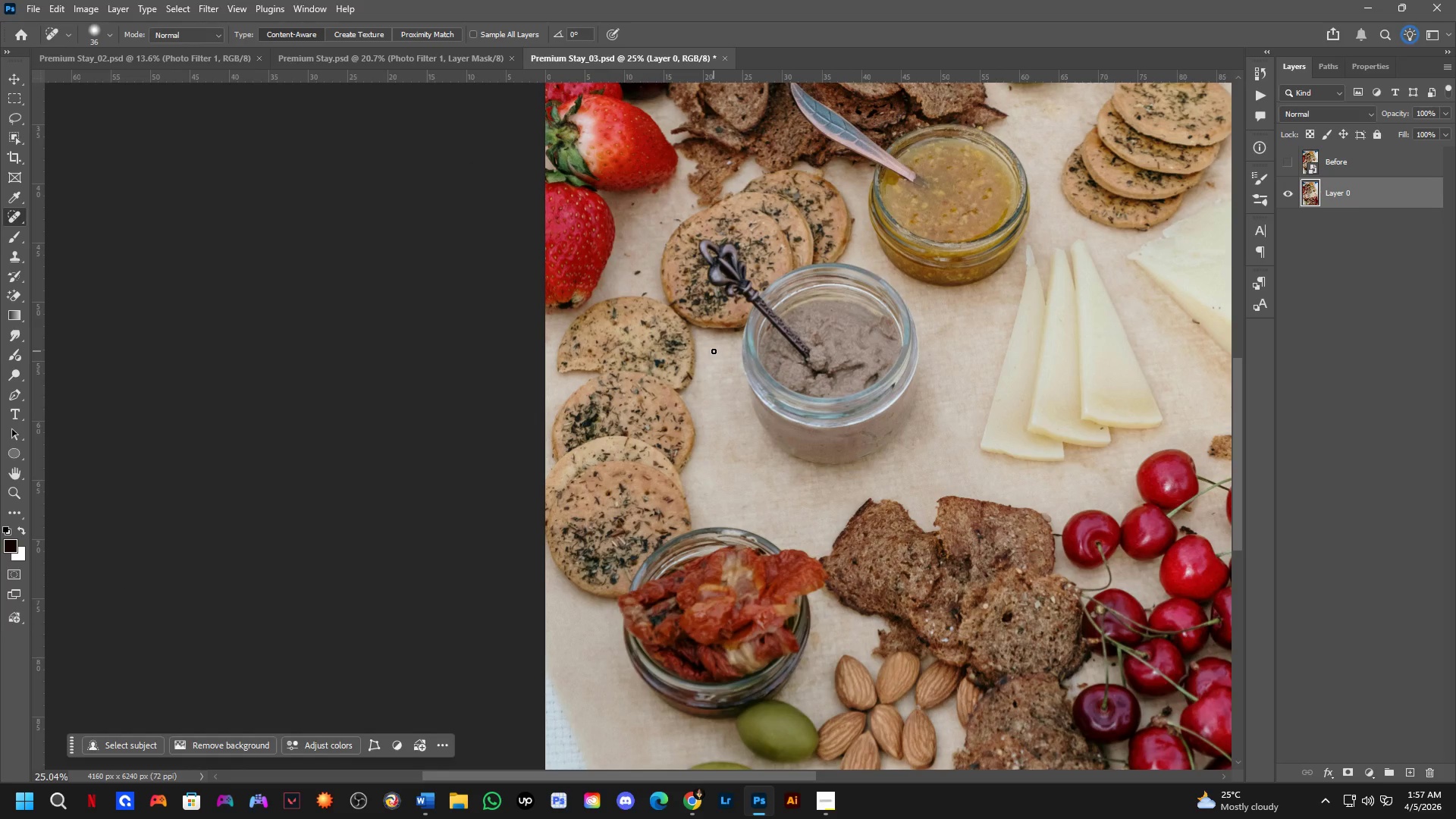 
scroll: coordinate [714, 351], scroll_direction: up, amount: 4.0
 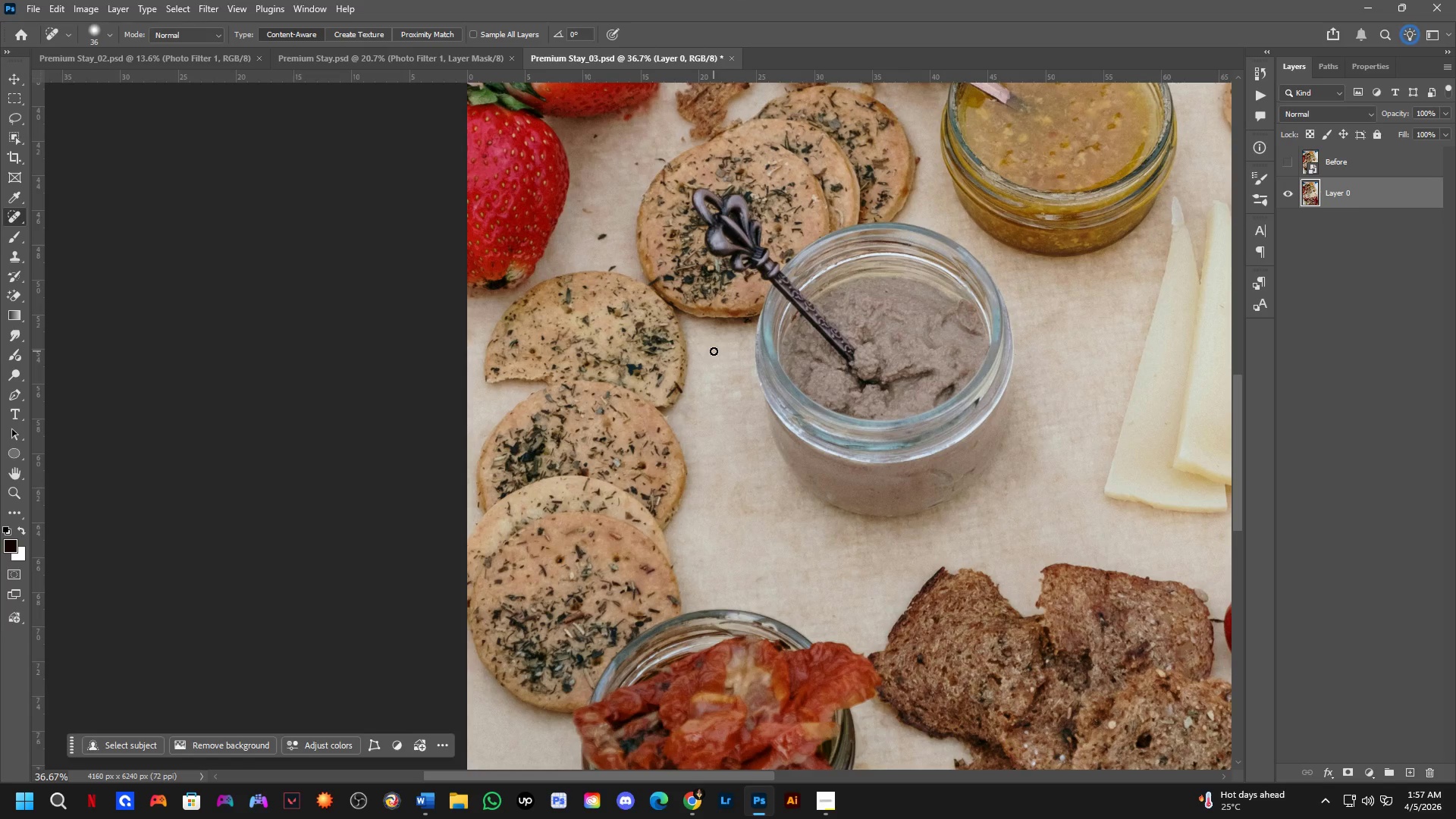 
wait(9.59)
 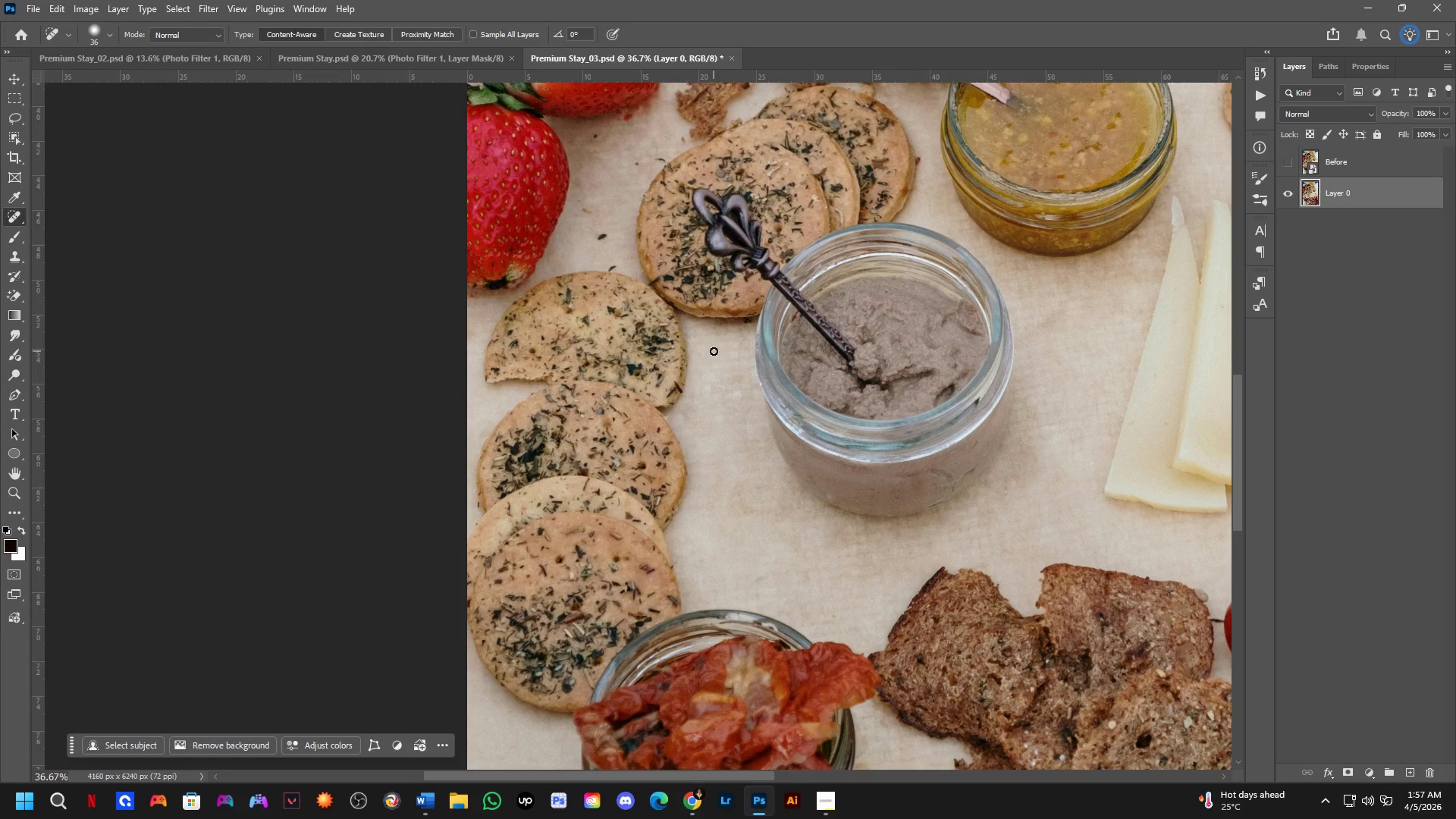 
scroll: coordinate [604, 456], scroll_direction: down, amount: 5.0
 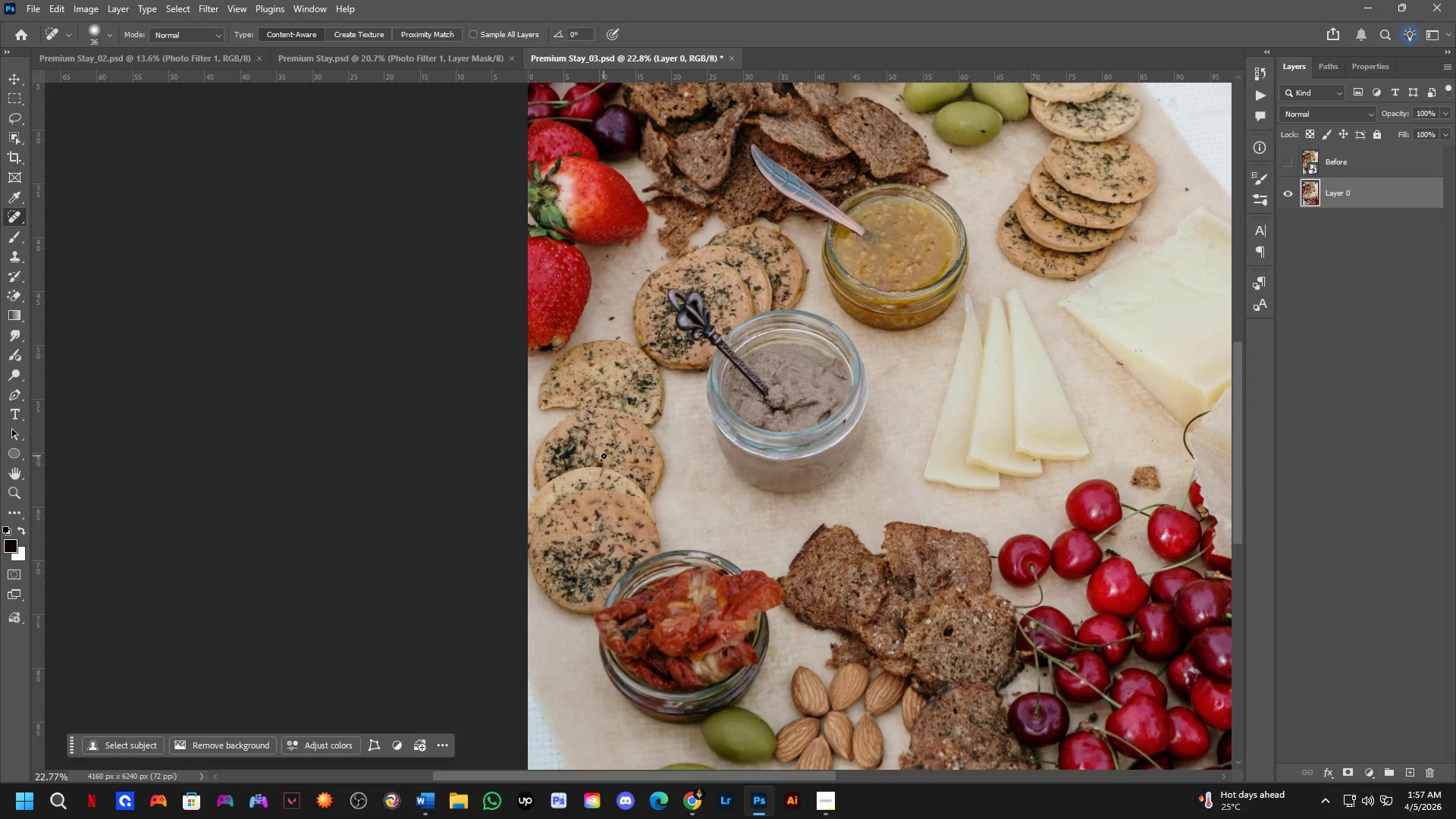 
wait(6.42)
 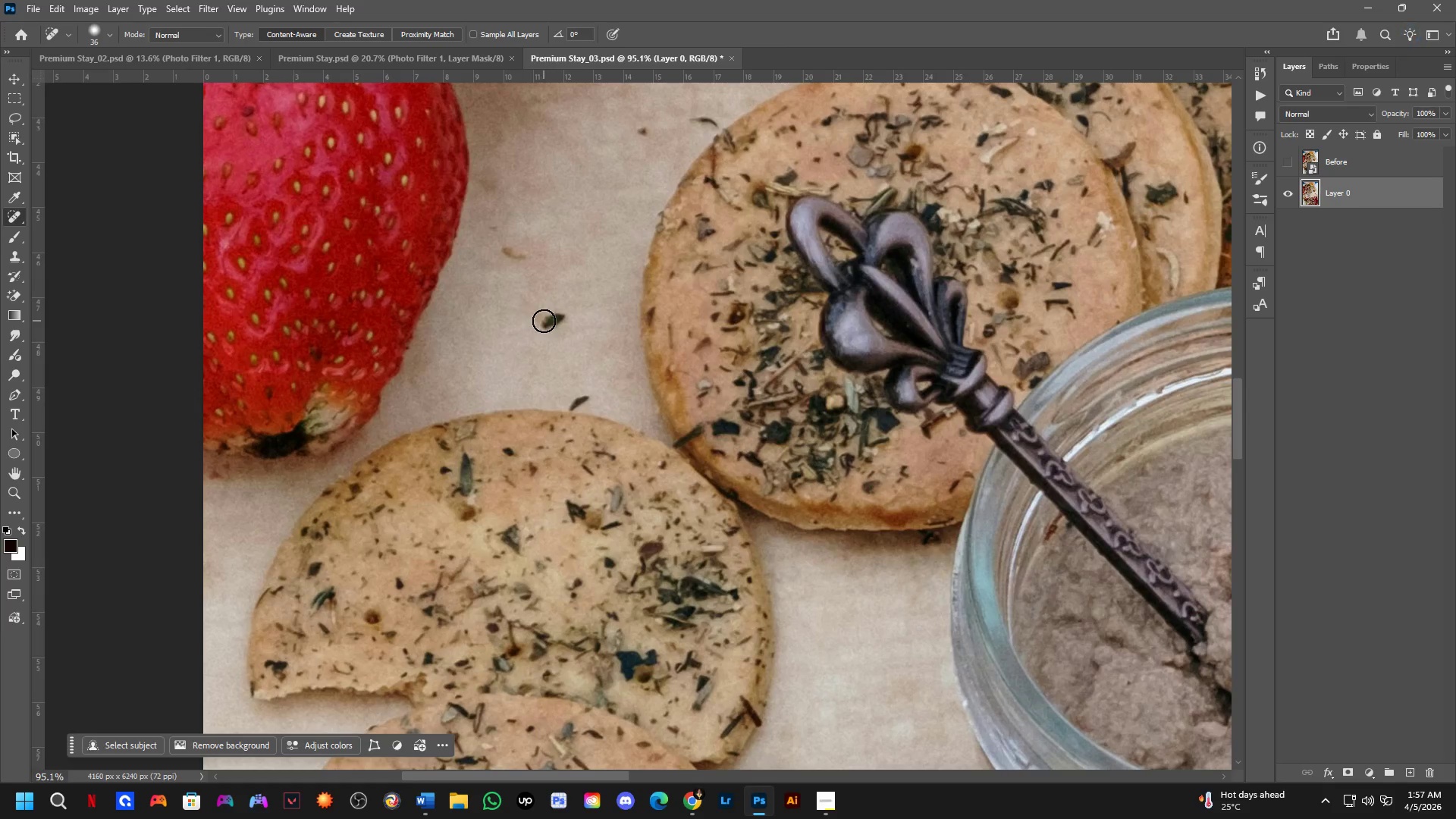 
hold_key(key=AltLeft, duration=0.42)
 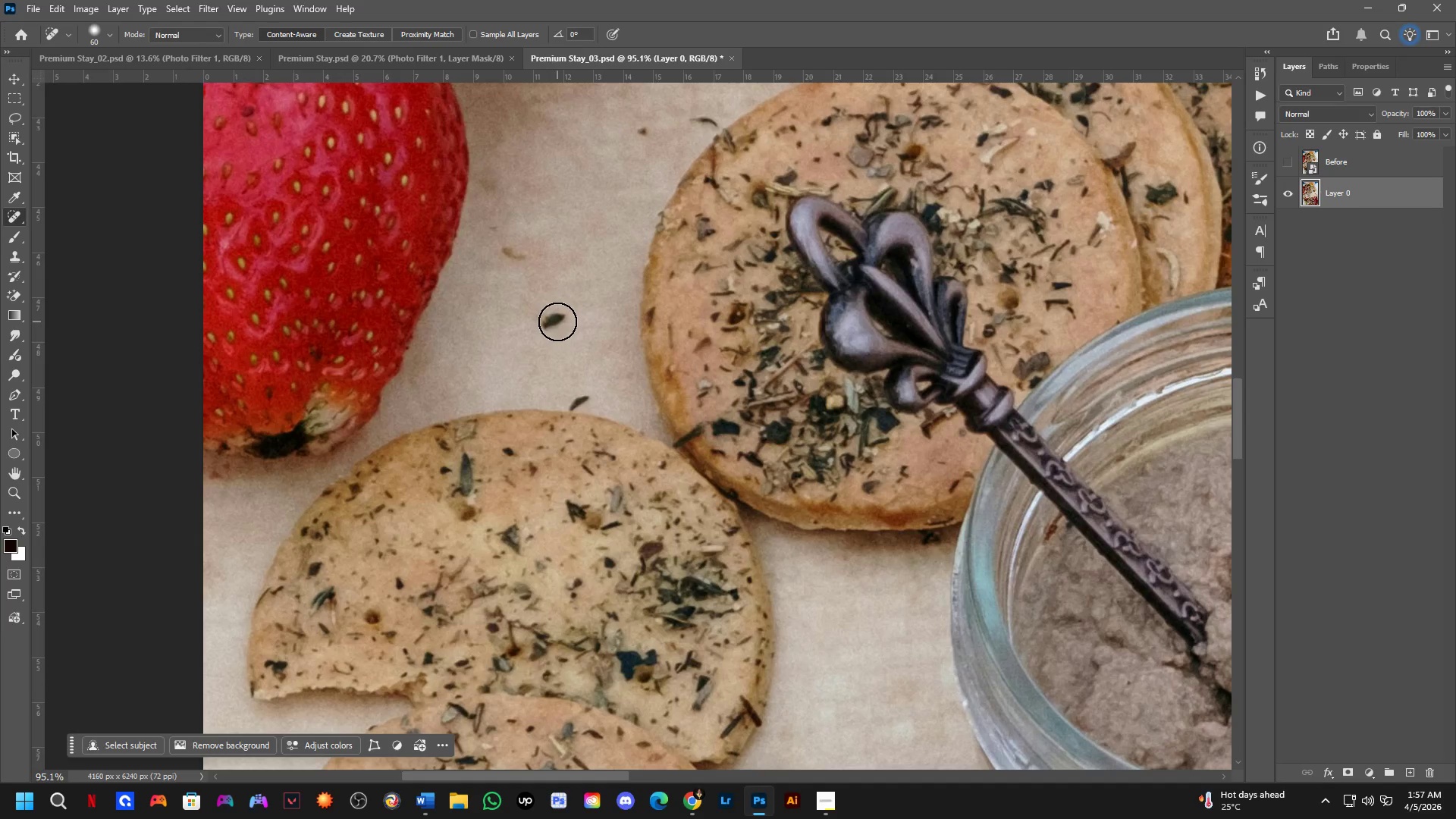 
scroll: coordinate [520, 318], scroll_direction: up, amount: 15.0
 